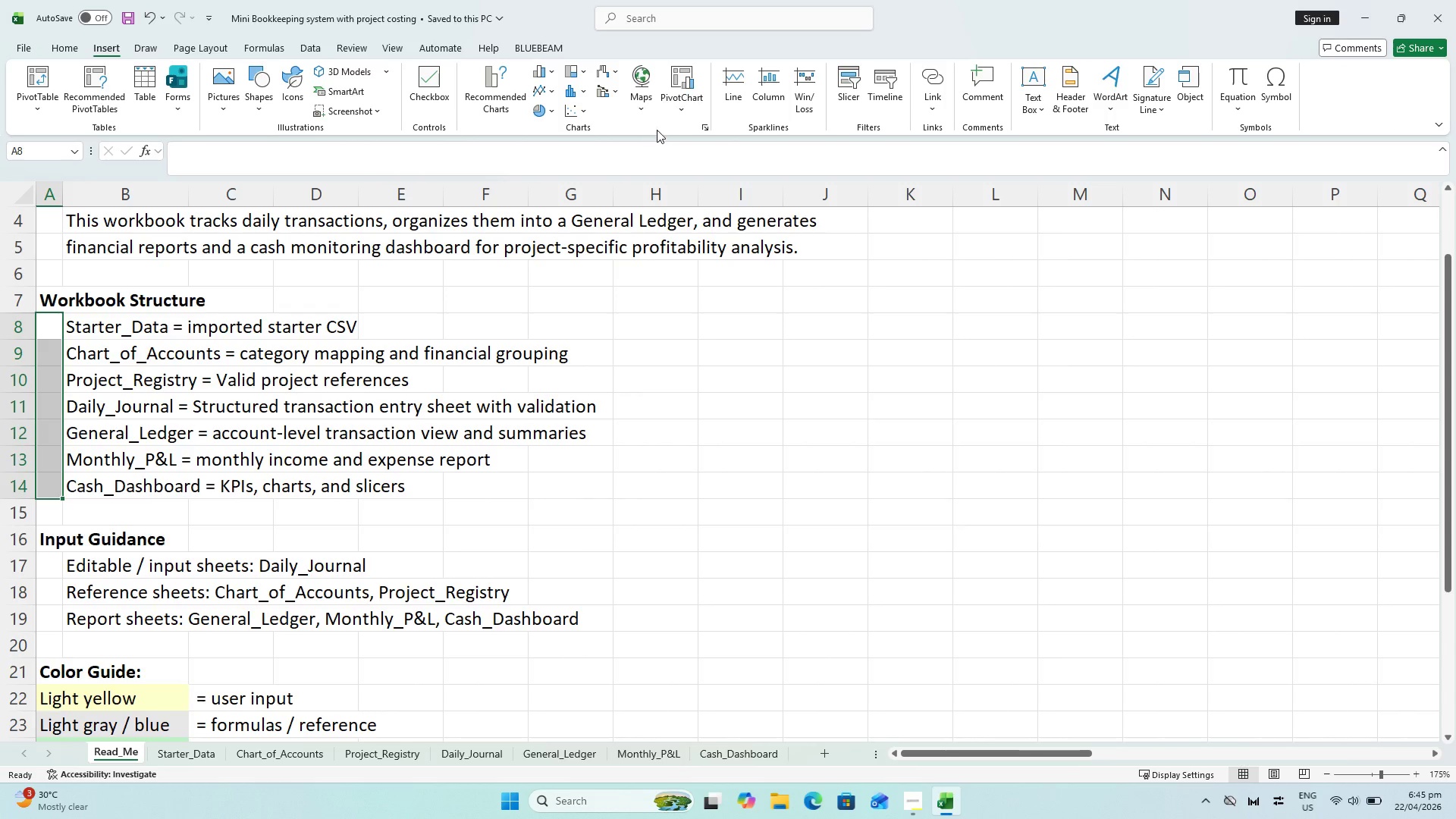 
left_click([416, 76])
 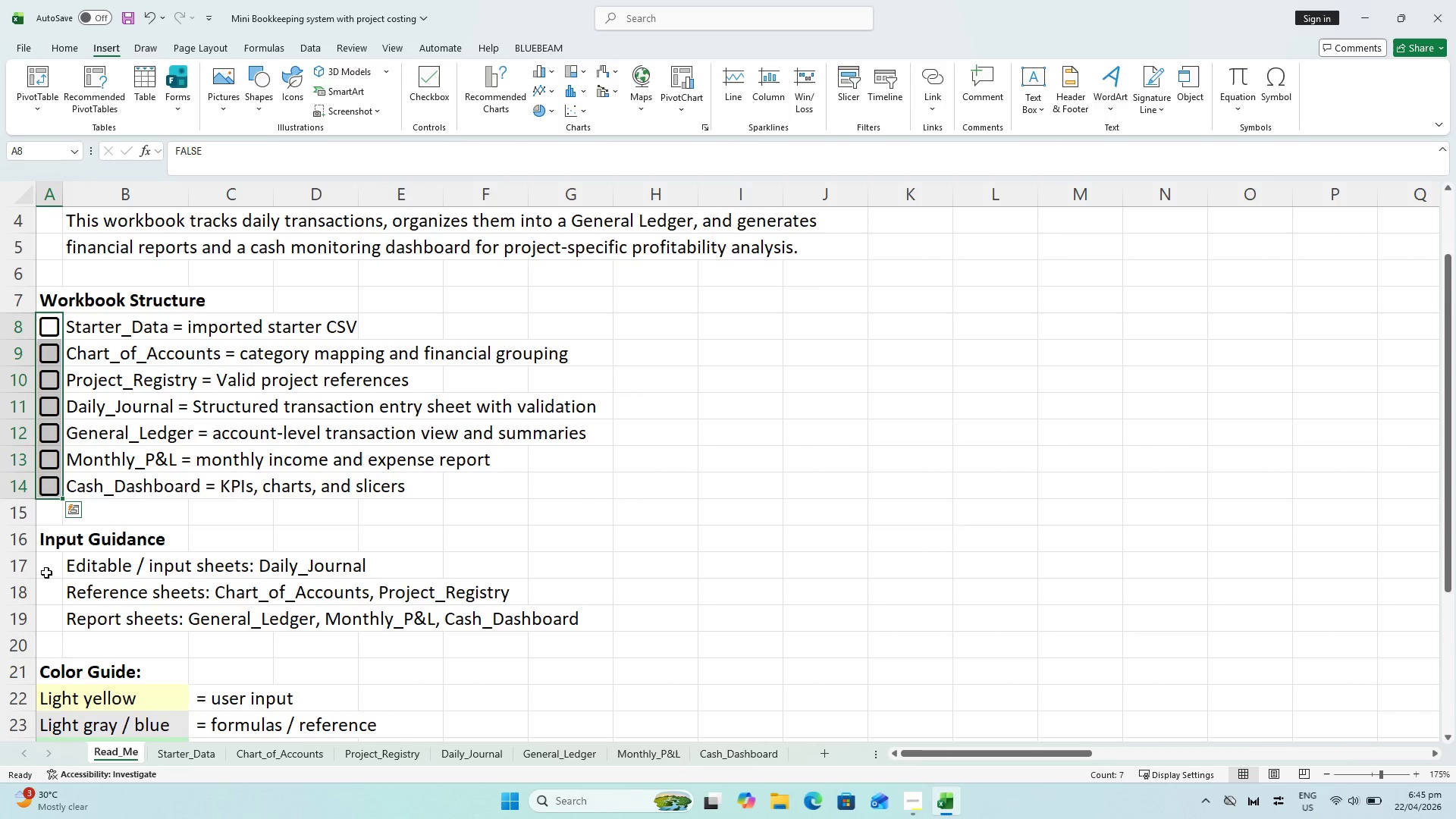 
left_click_drag(start_coordinate=[47, 576], to_coordinate=[47, 625])
 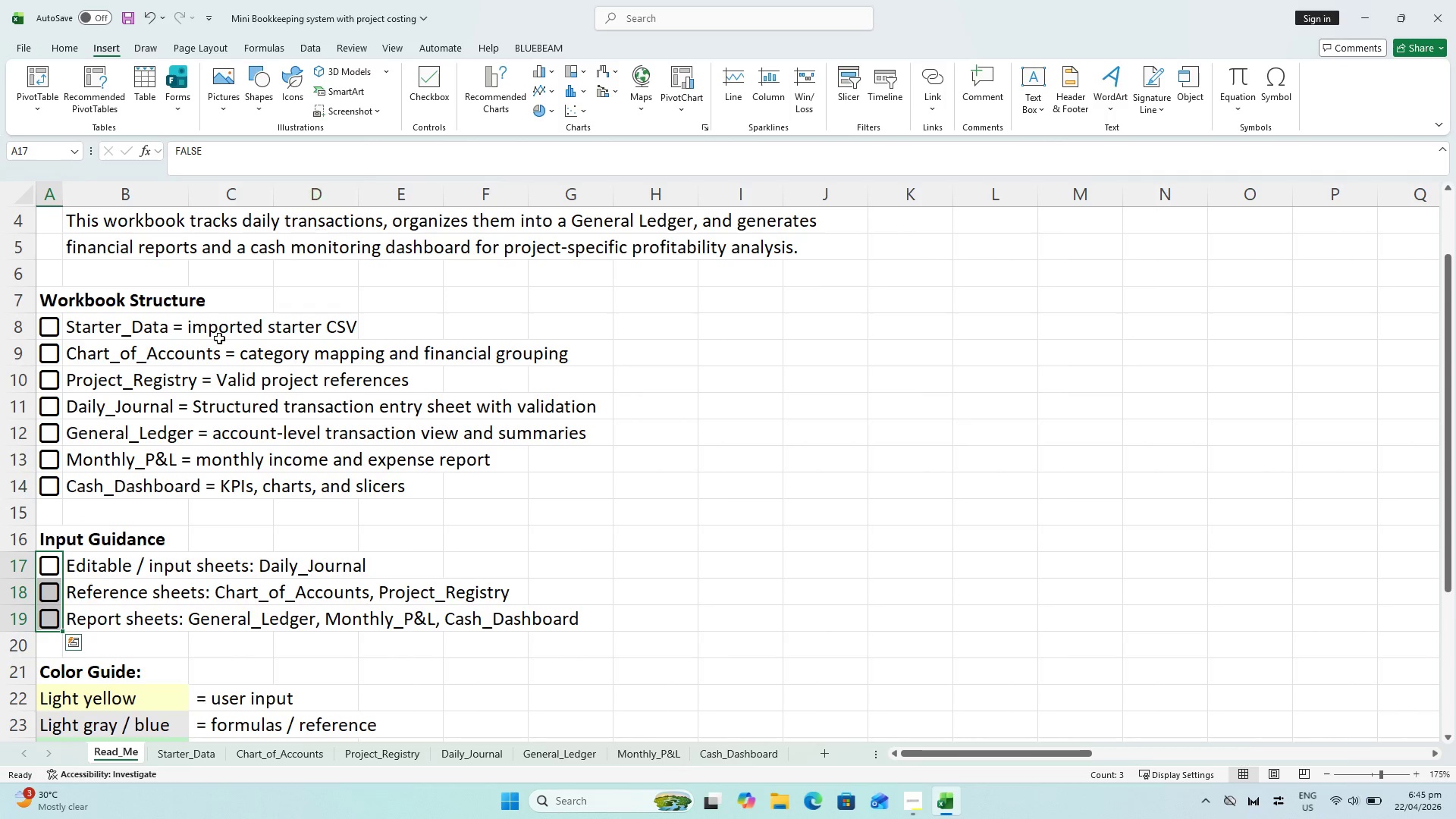 
left_click([58, 332])
 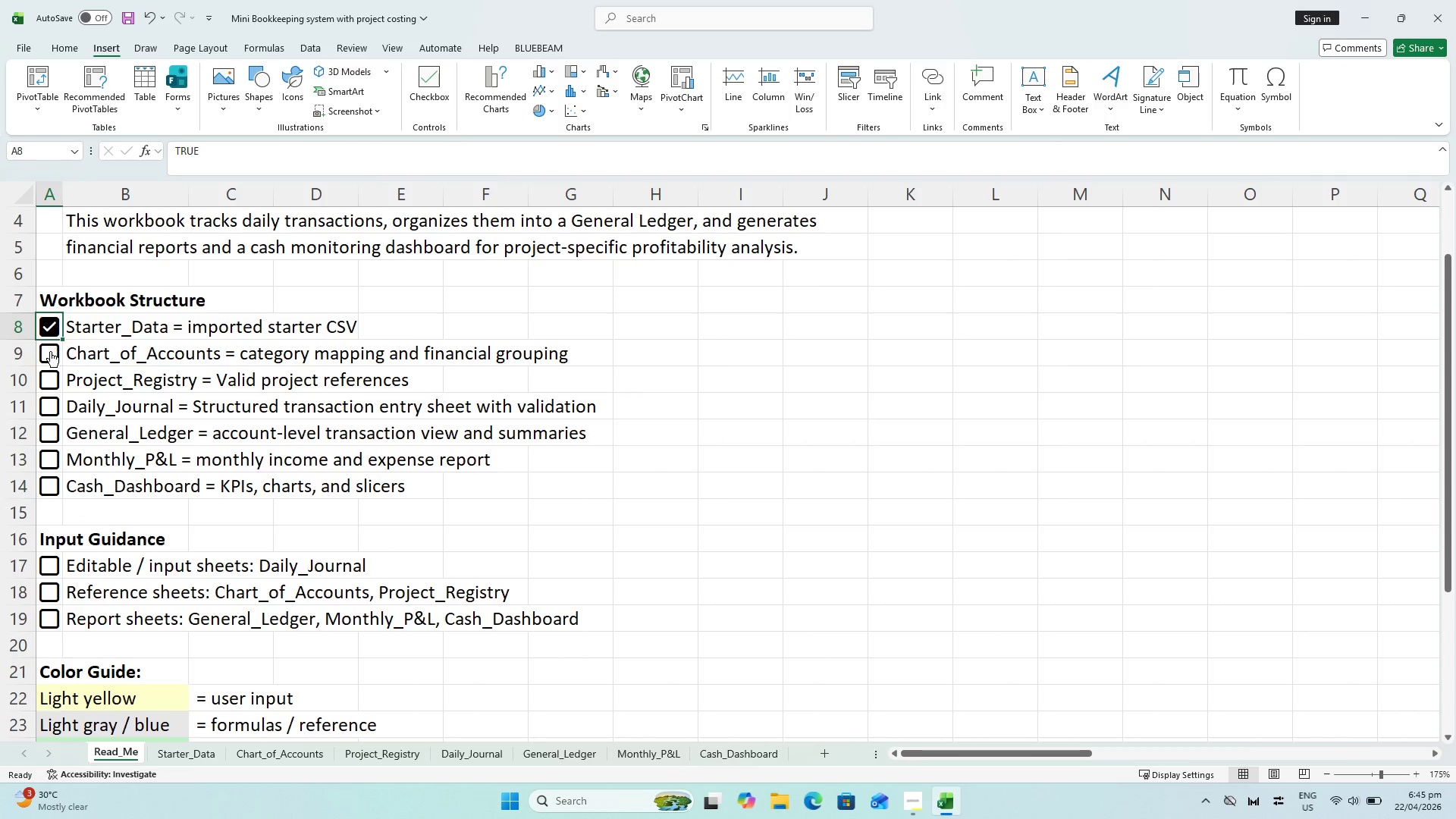 
left_click([50, 351])
 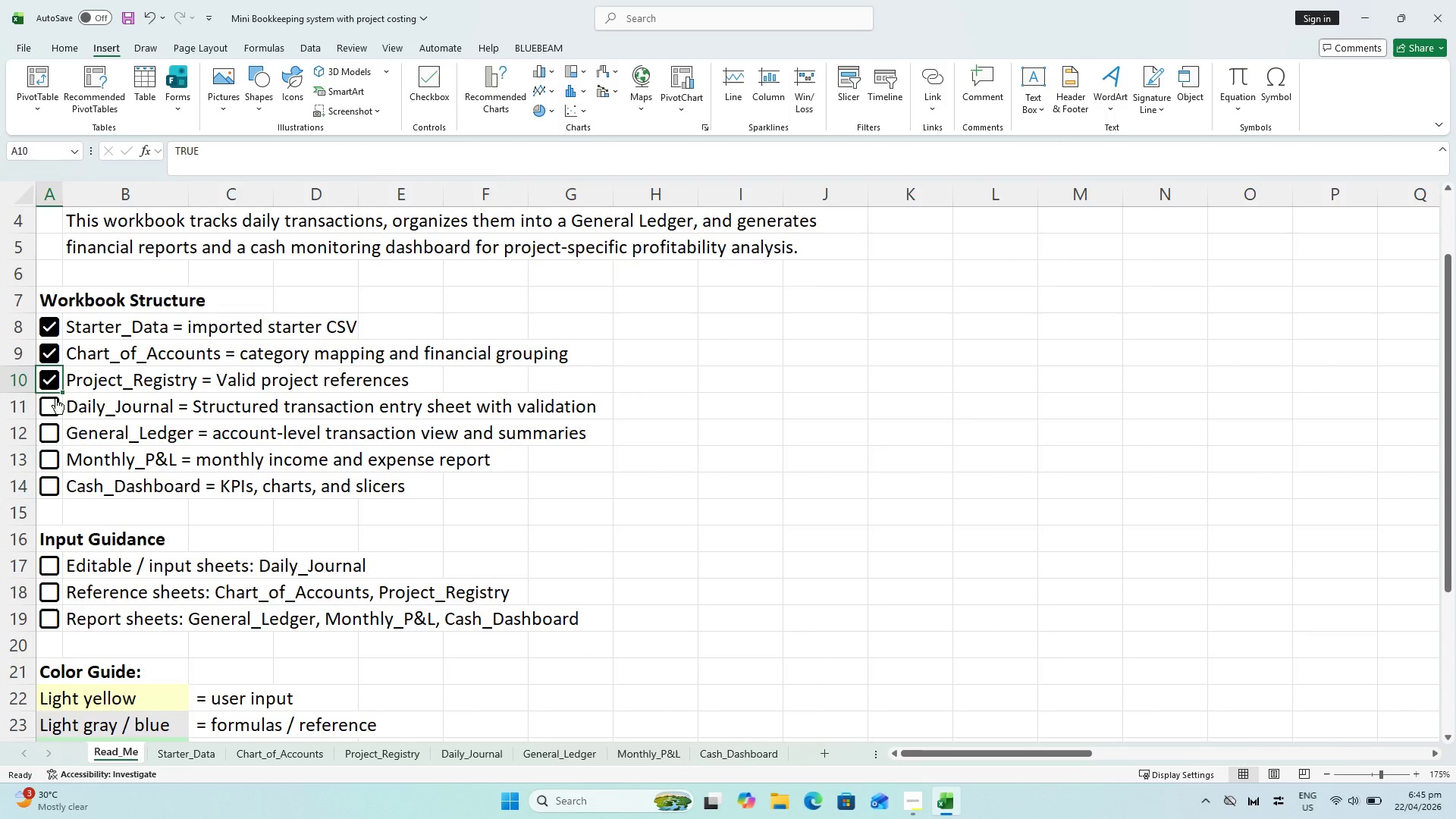 
triple_click([55, 414])
 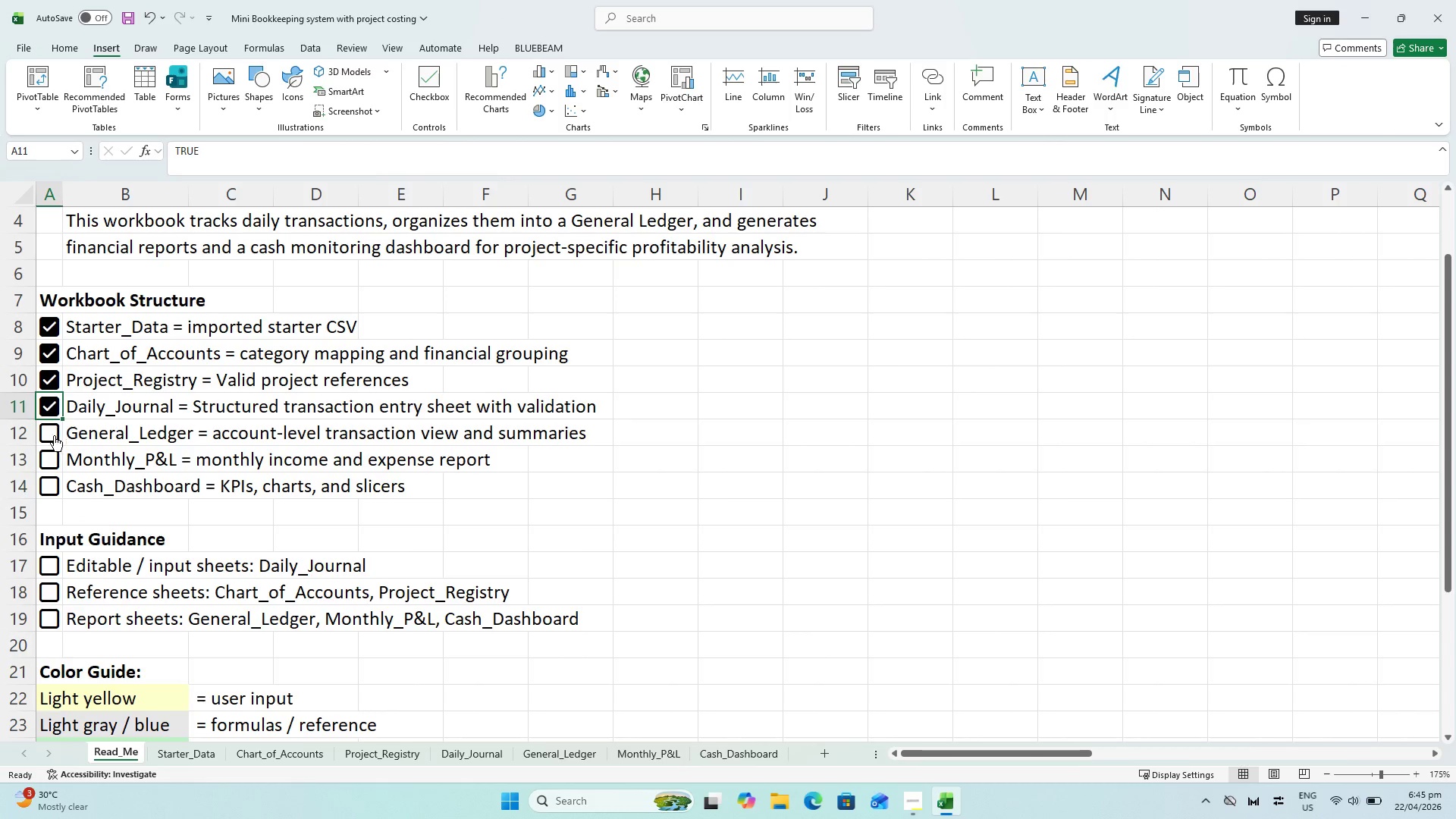 
triple_click([54, 436])
 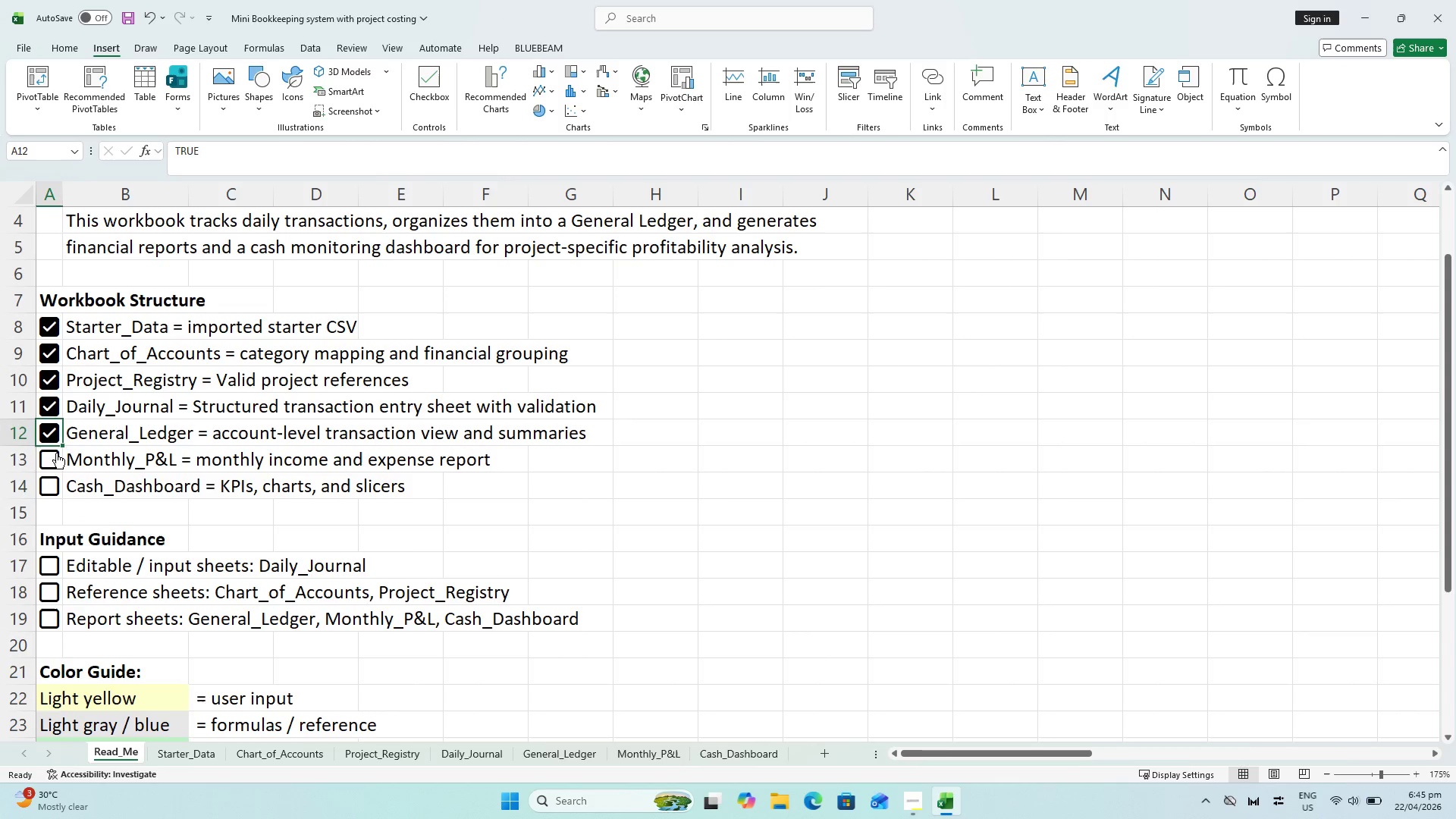 
triple_click([56, 455])
 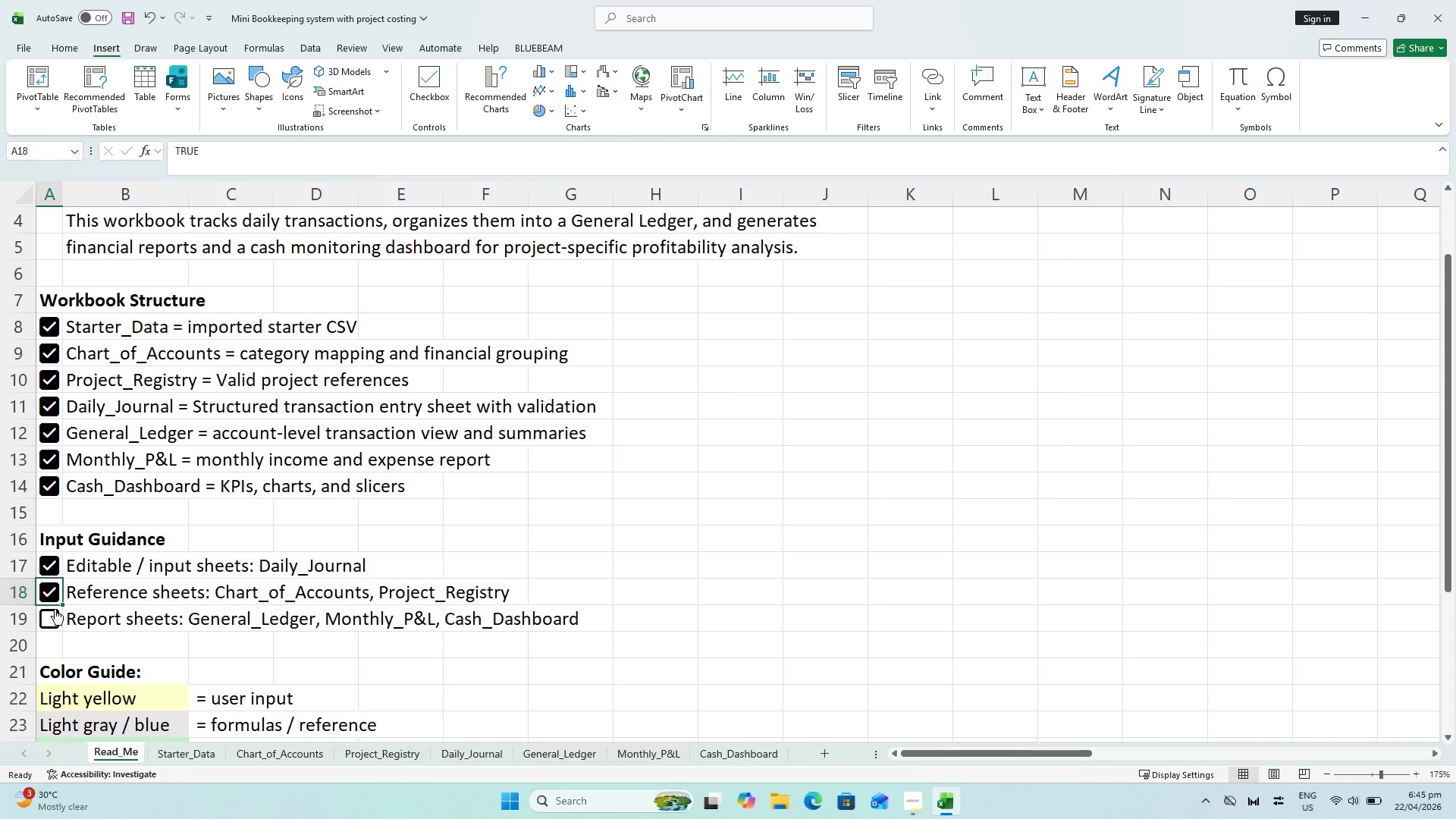 
left_click_drag(start_coordinate=[516, 619], to_coordinate=[531, 604])
 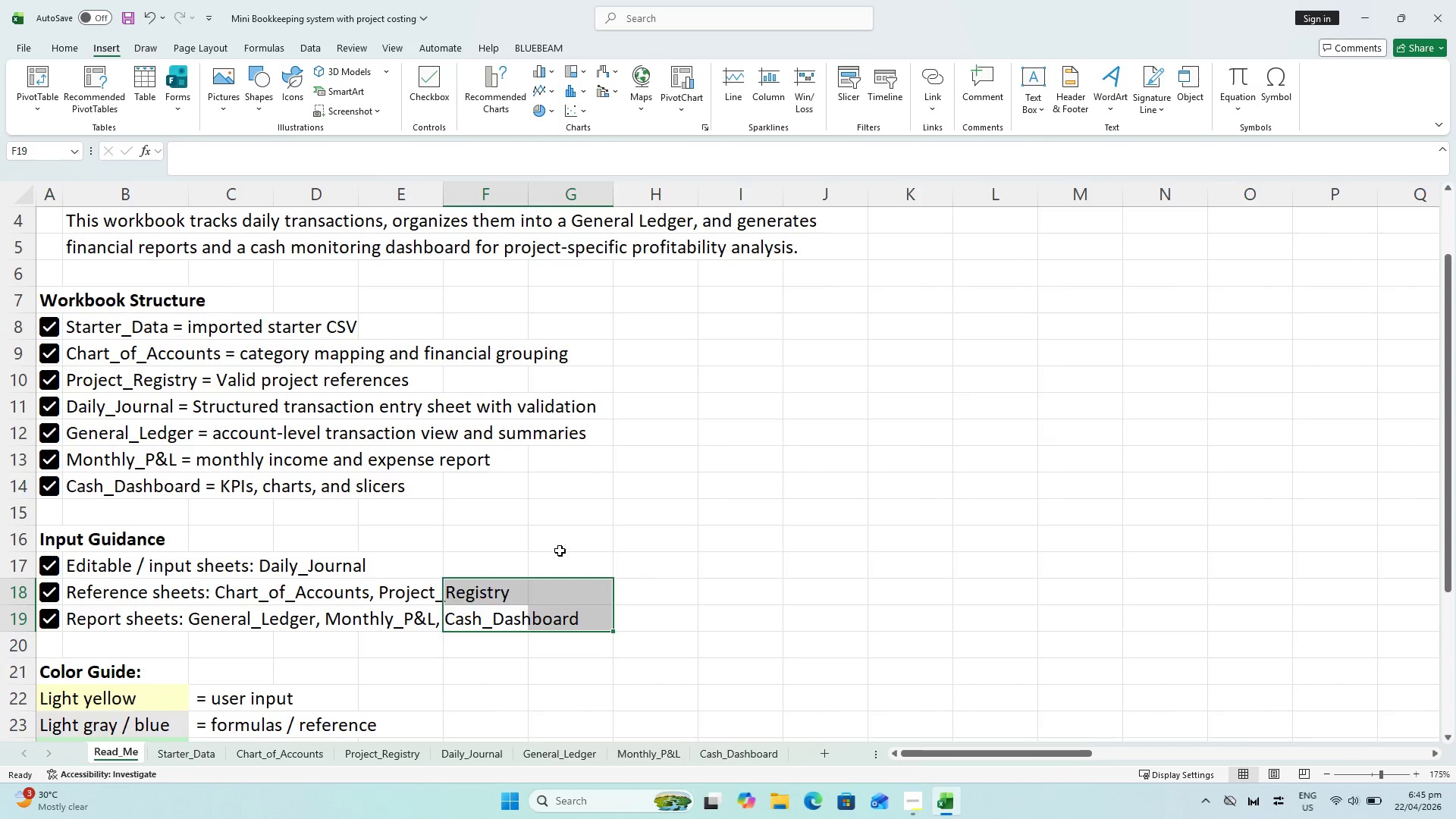 
scroll: coordinate [554, 544], scroll_direction: up, amount: 1.0
 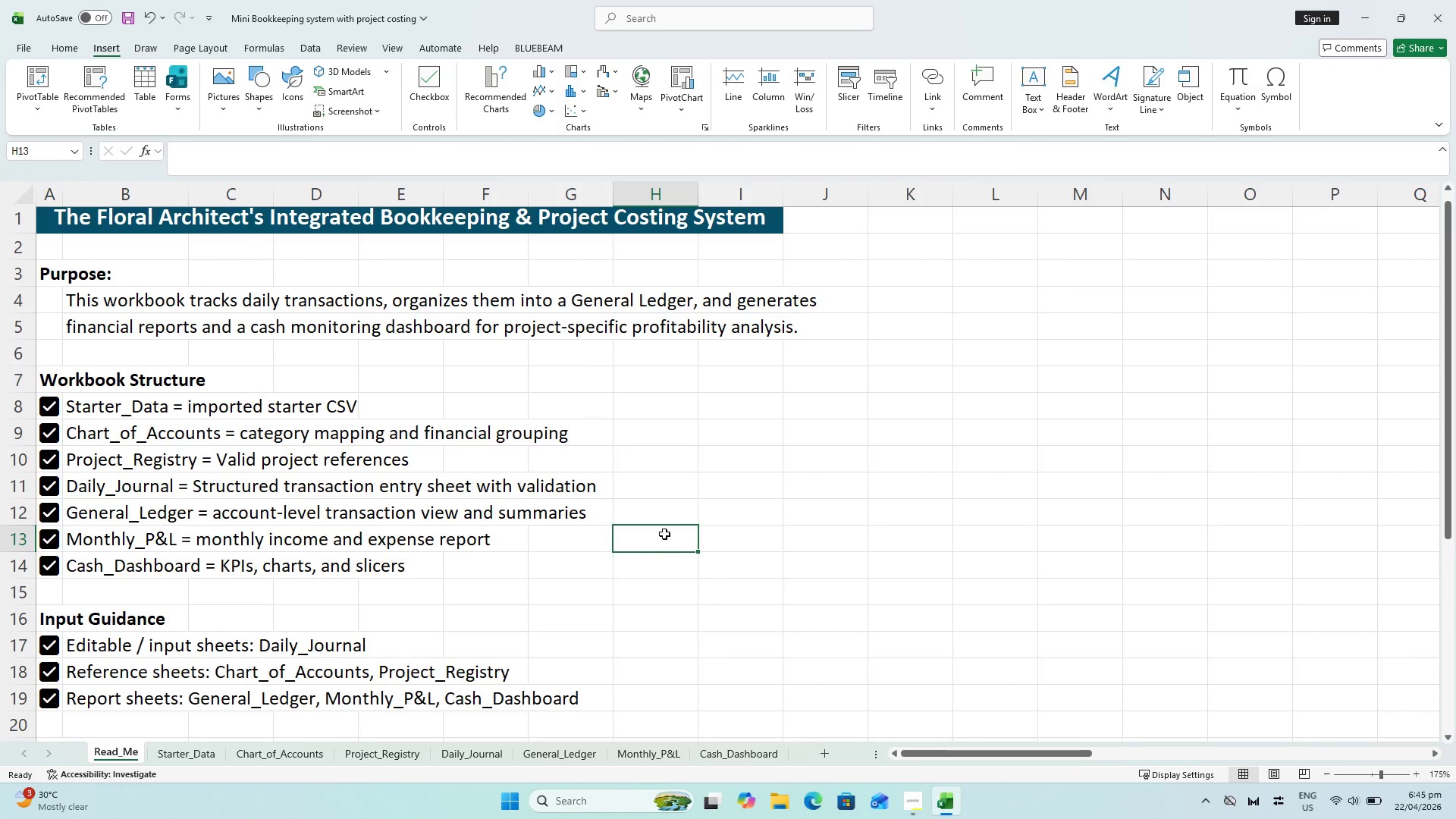 
scroll: coordinate [660, 532], scroll_direction: down, amount: 3.0
 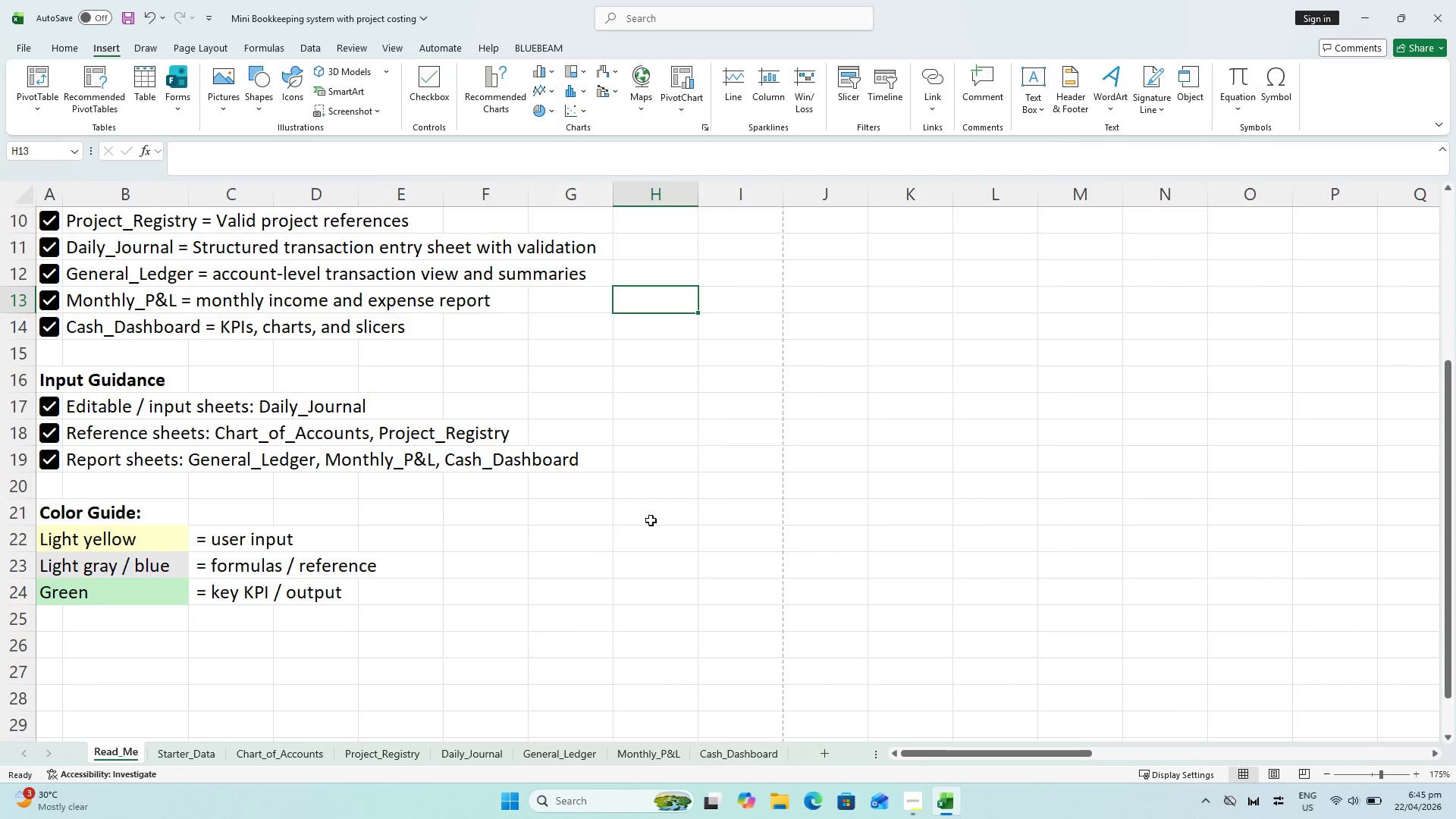 
scroll: coordinate [648, 513], scroll_direction: up, amount: 3.0
 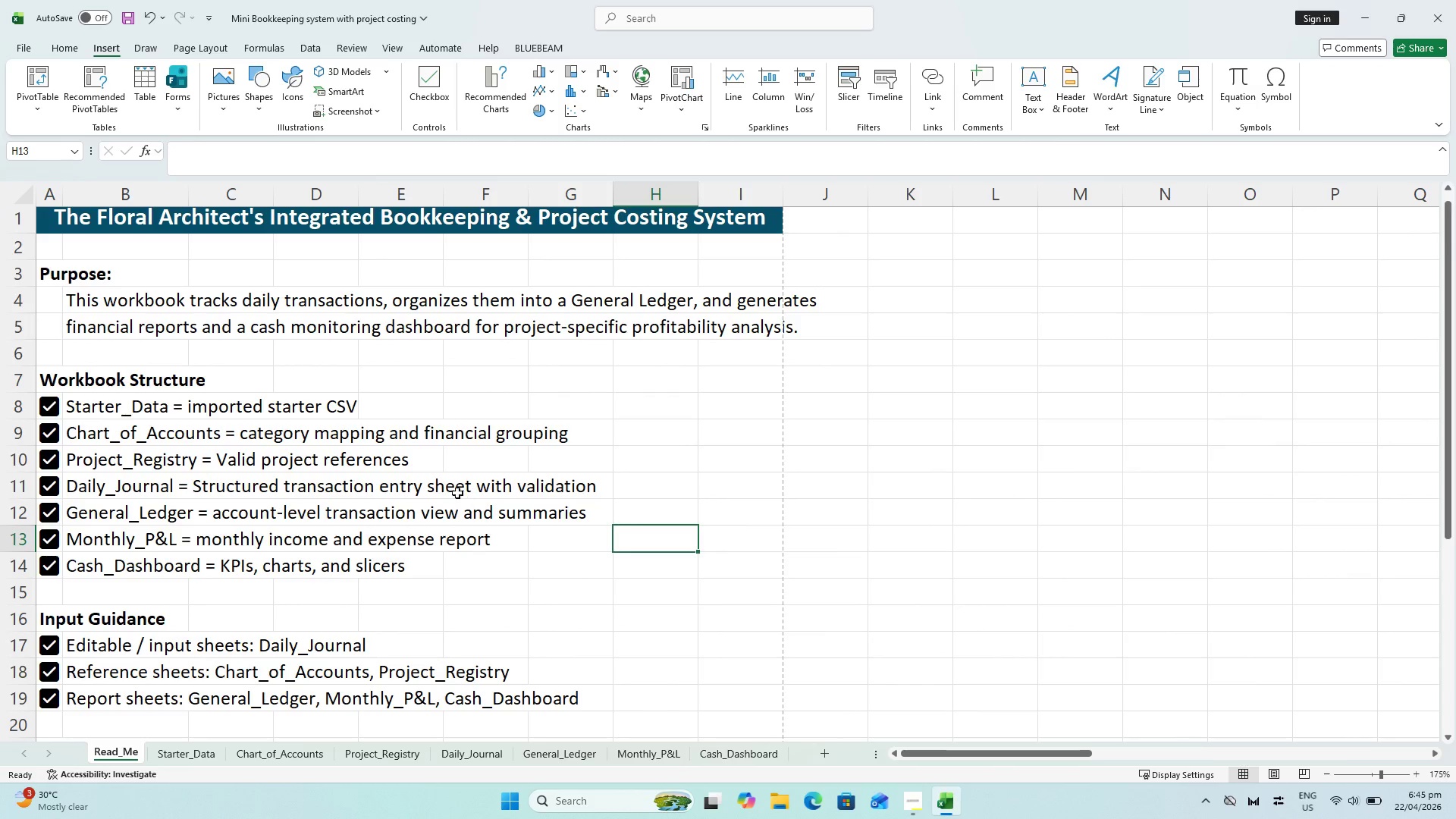 
scroll: coordinate [398, 495], scroll_direction: down, amount: 2.0
 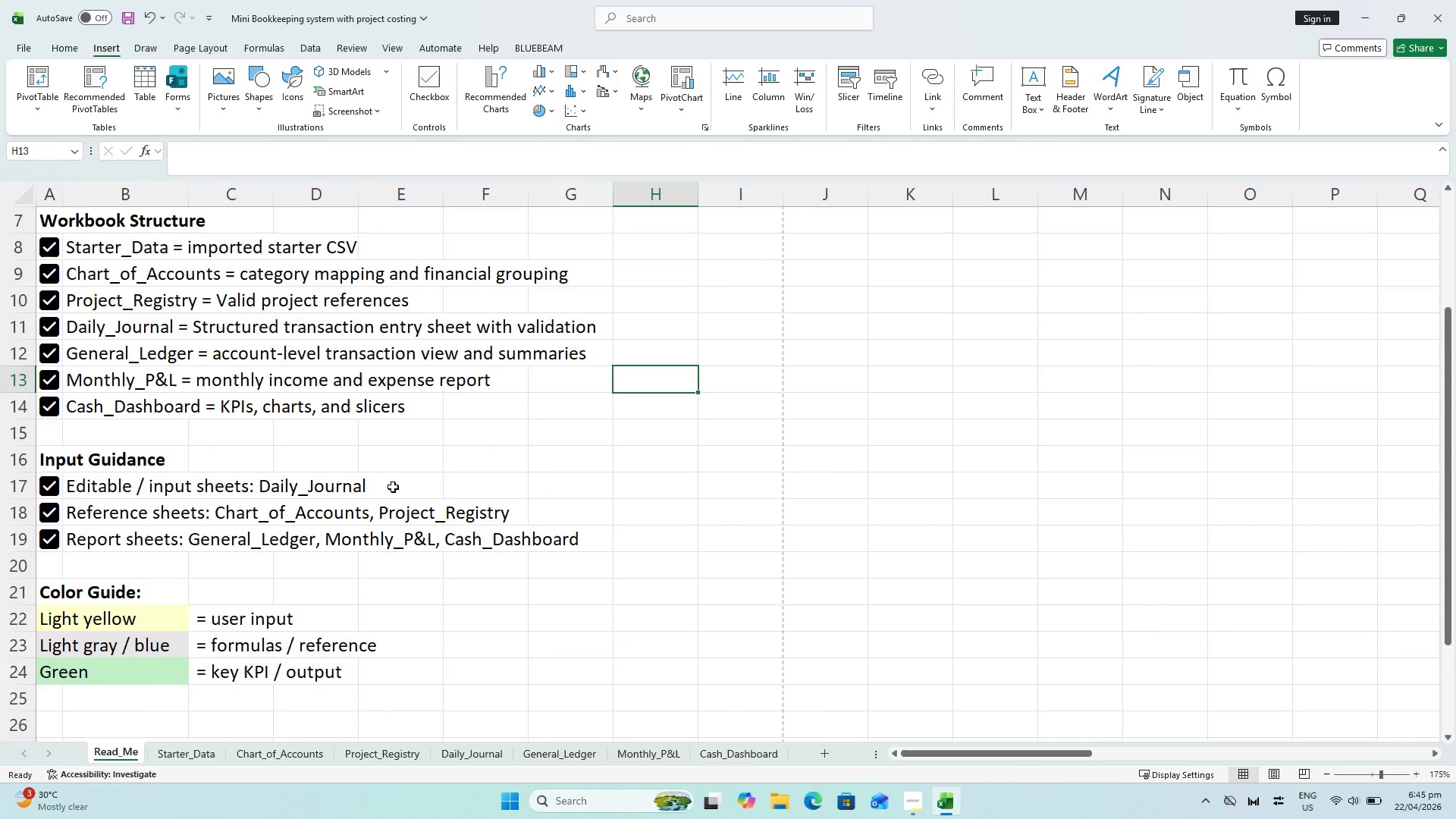 
scroll: coordinate [388, 479], scroll_direction: up, amount: 4.0
 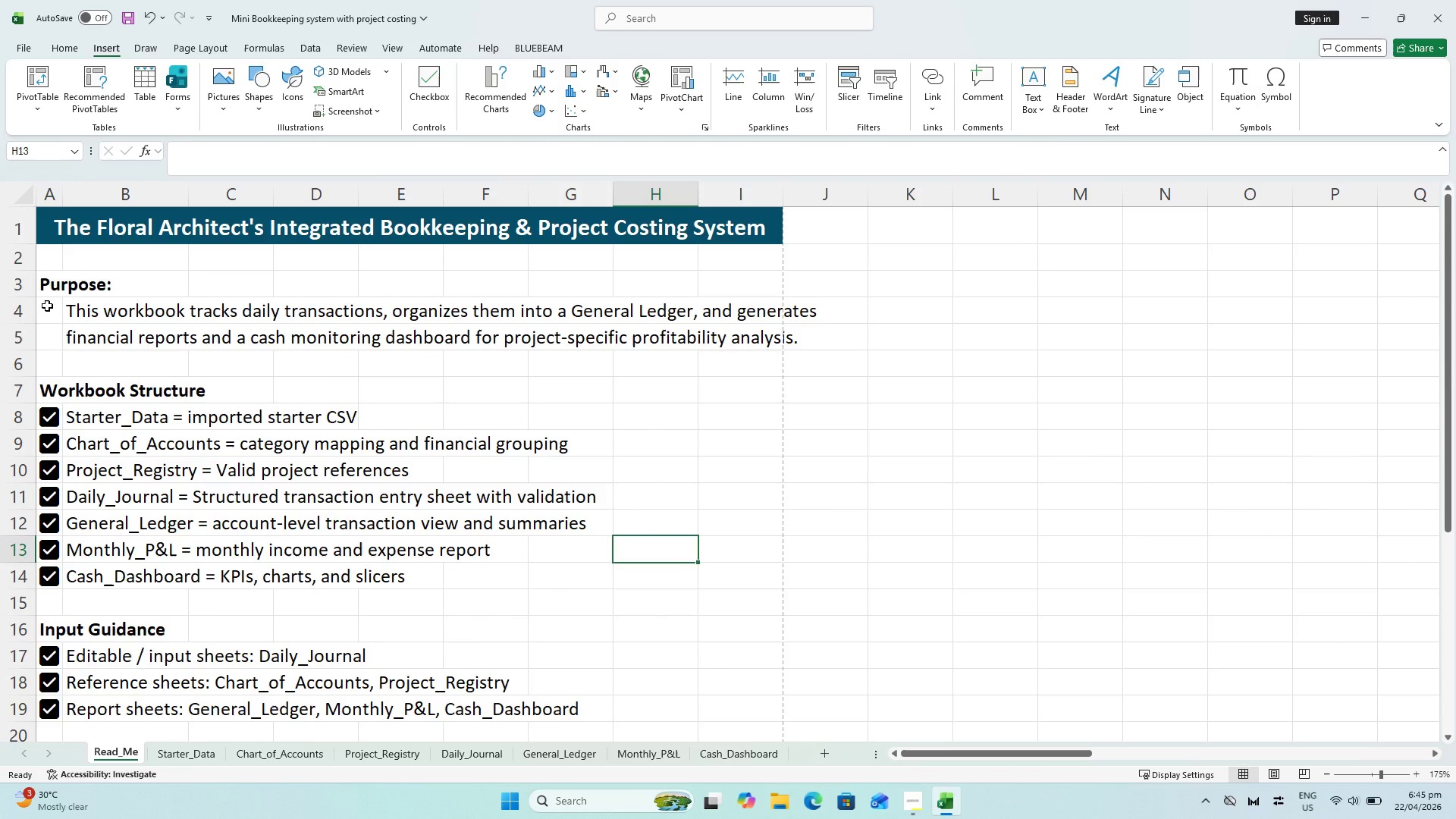 
left_click_drag(start_coordinate=[42, 306], to_coordinate=[722, 328])
 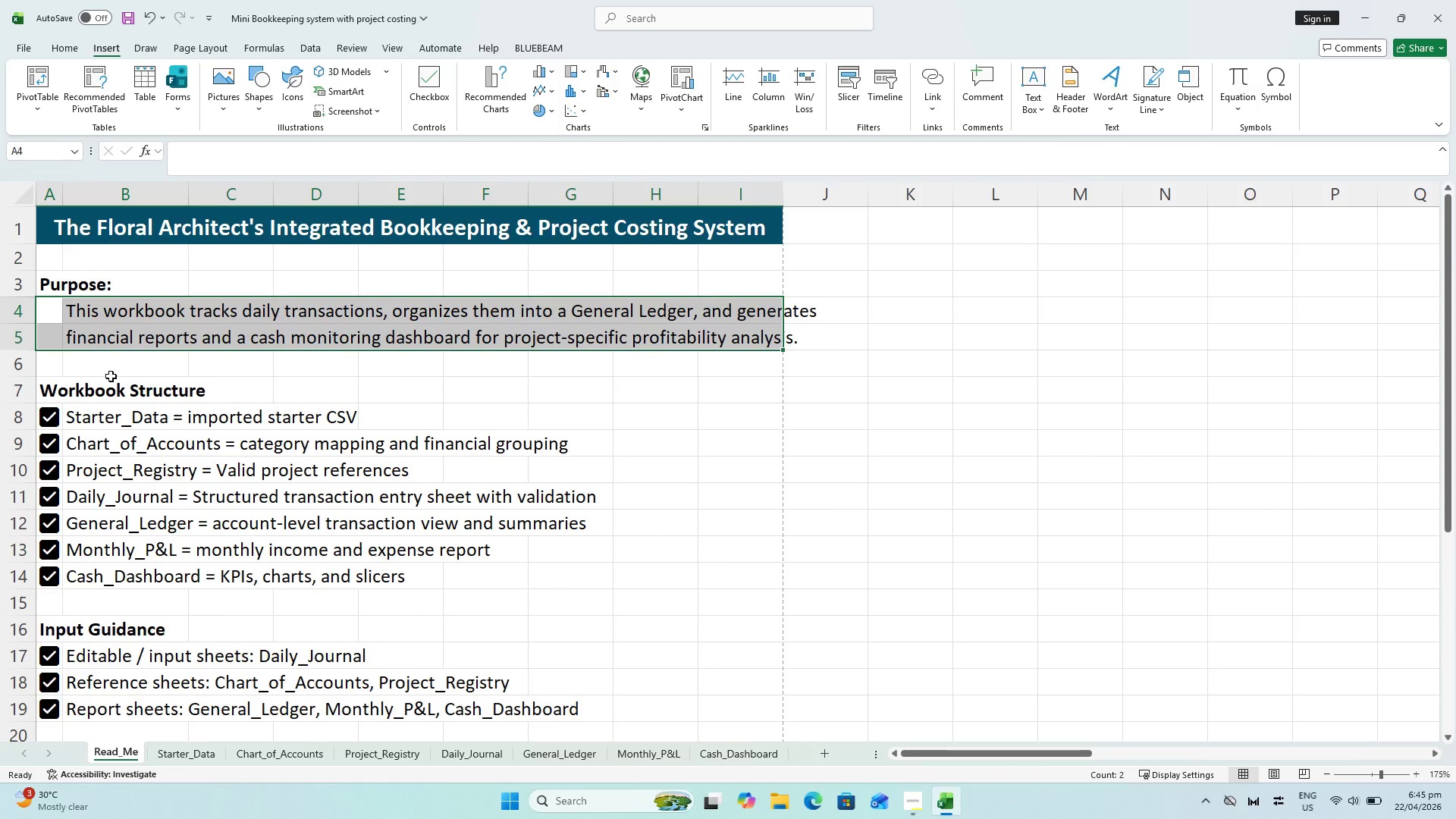 
left_click_drag(start_coordinate=[83, 373], to_coordinate=[81, 369])
 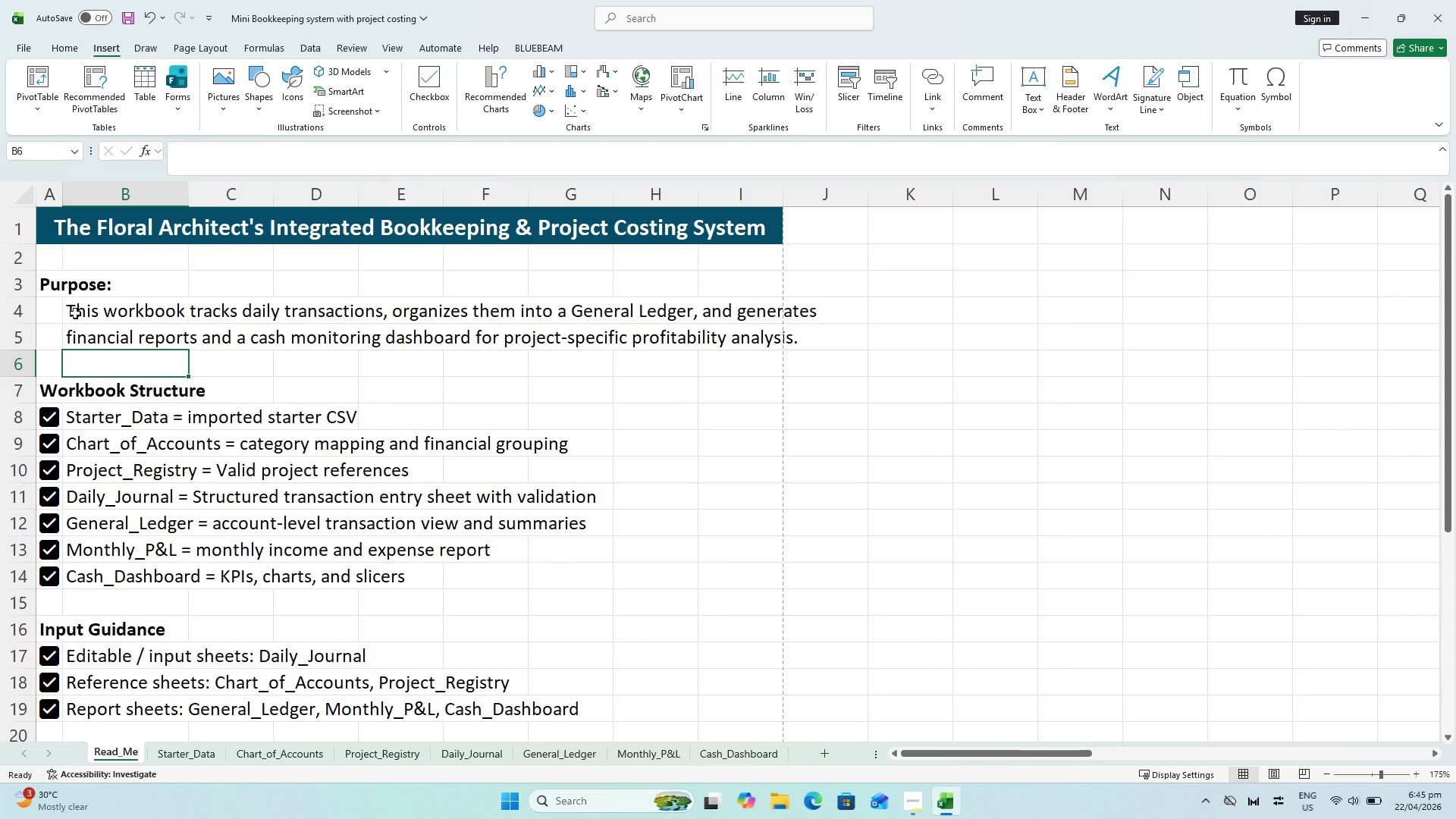 
left_click_drag(start_coordinate=[74, 306], to_coordinate=[80, 328])
 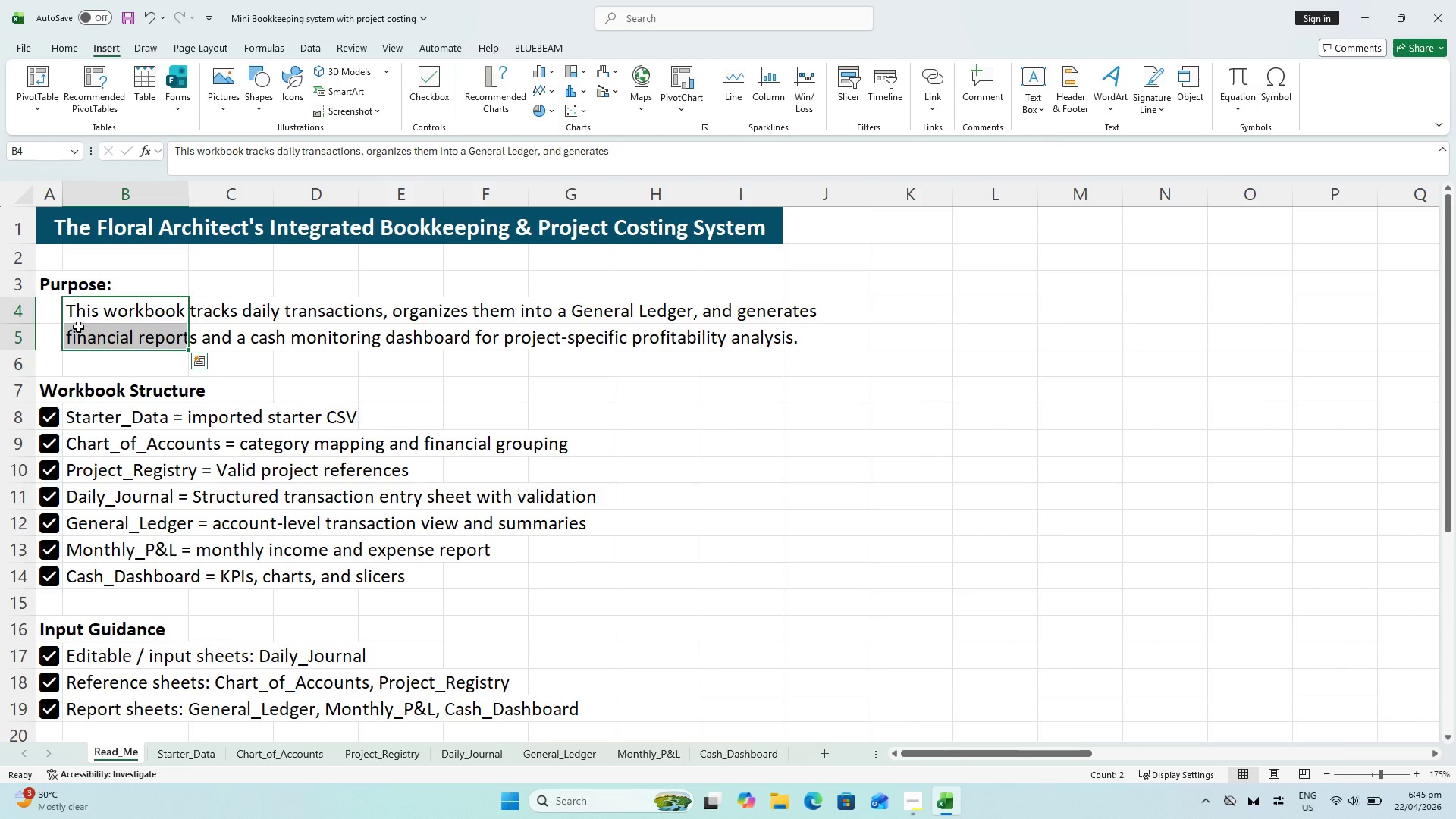 
key(Control+X)
 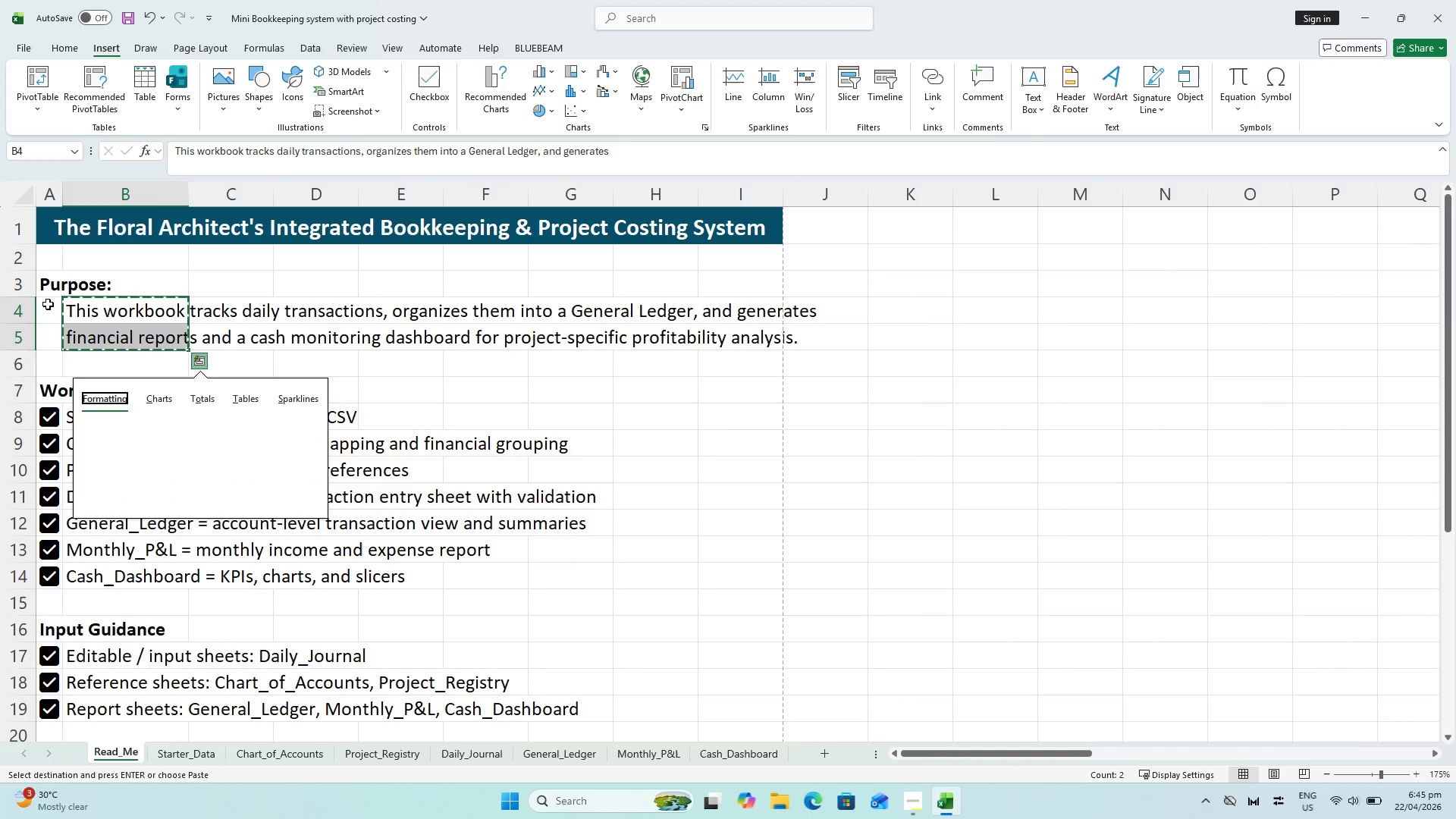 
left_click([48, 303])
 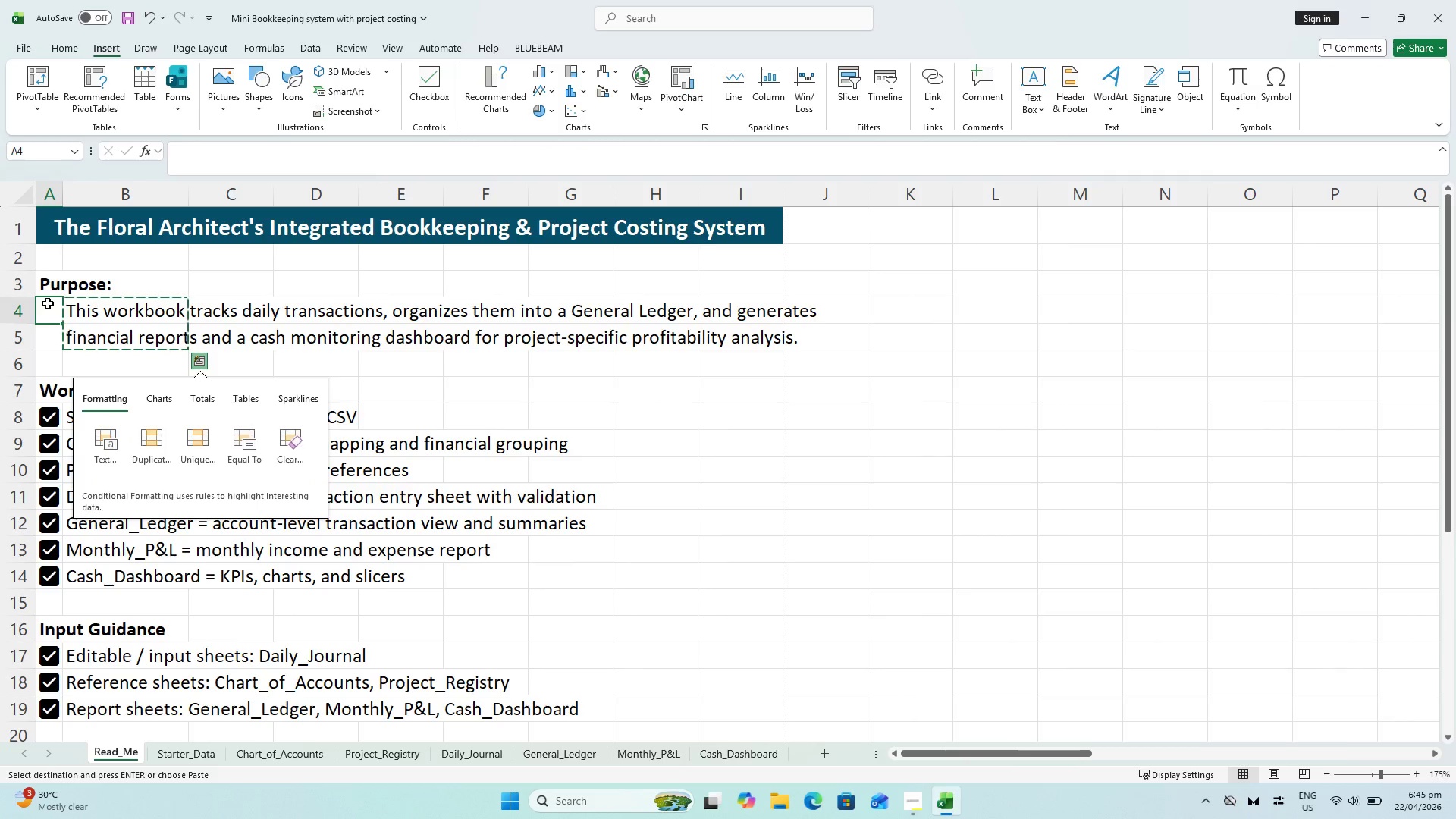 
key(Control+V)
 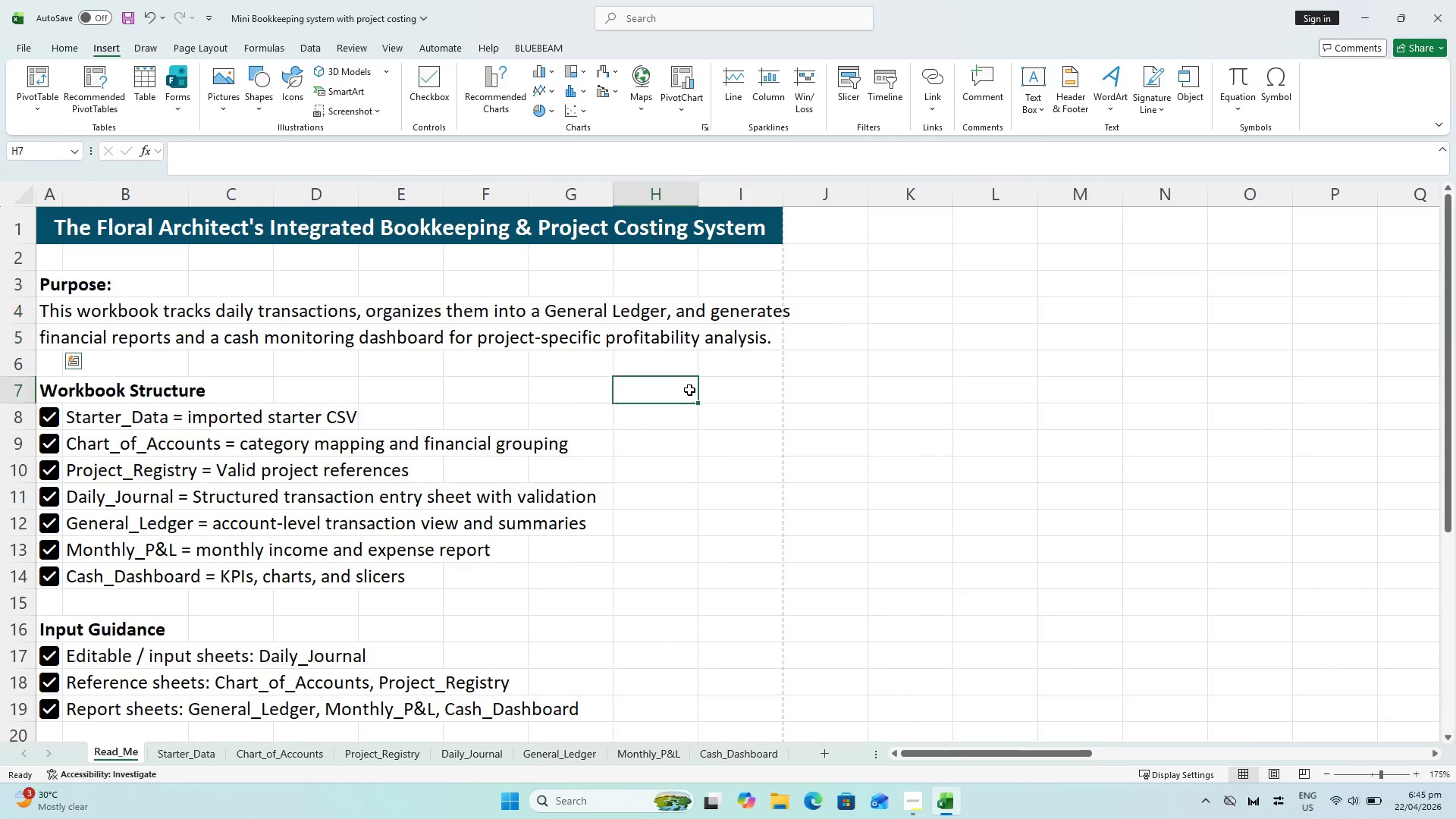 
key(Control+S)
 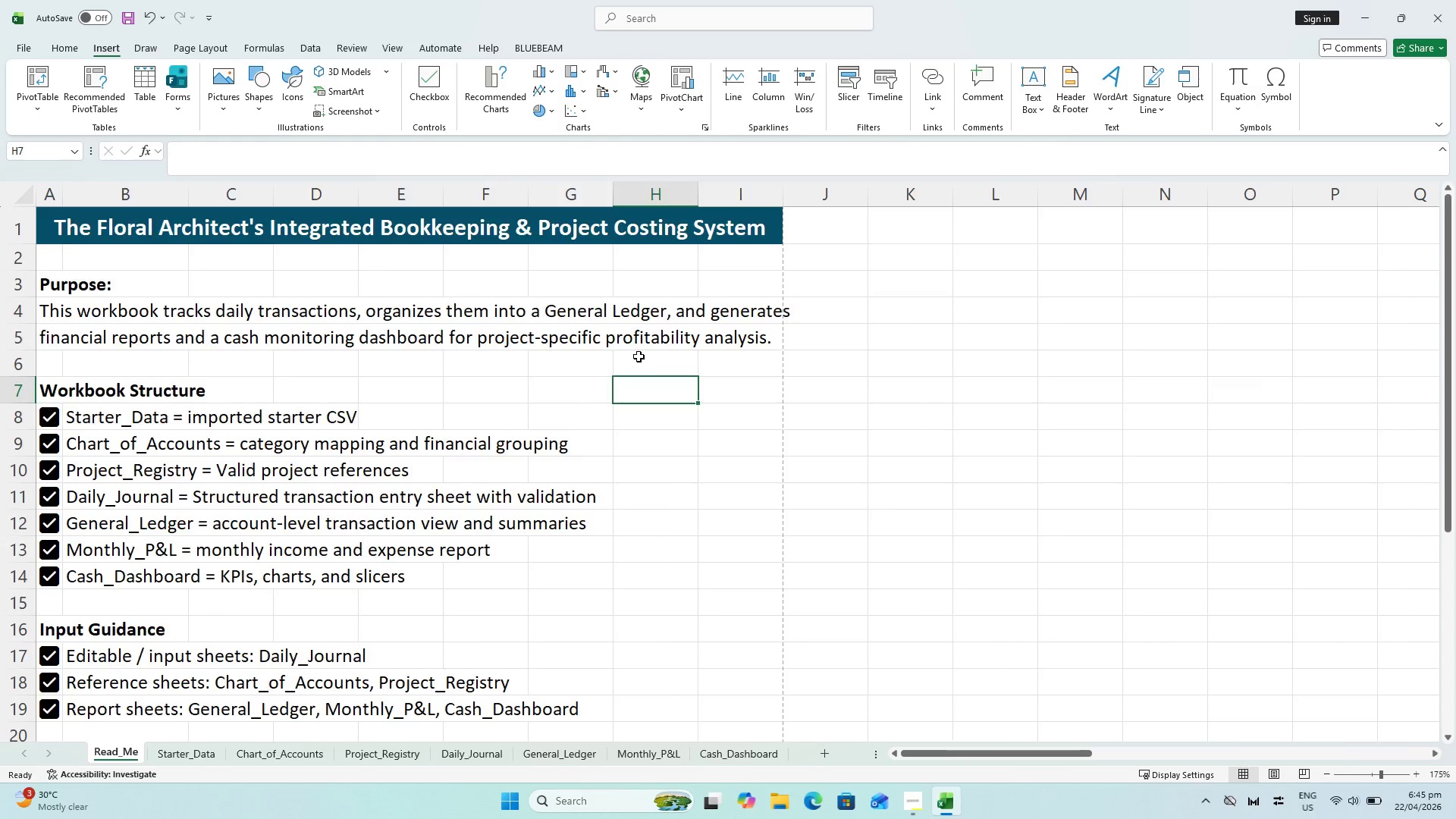 
scroll: coordinate [637, 356], scroll_direction: up, amount: 4.0
 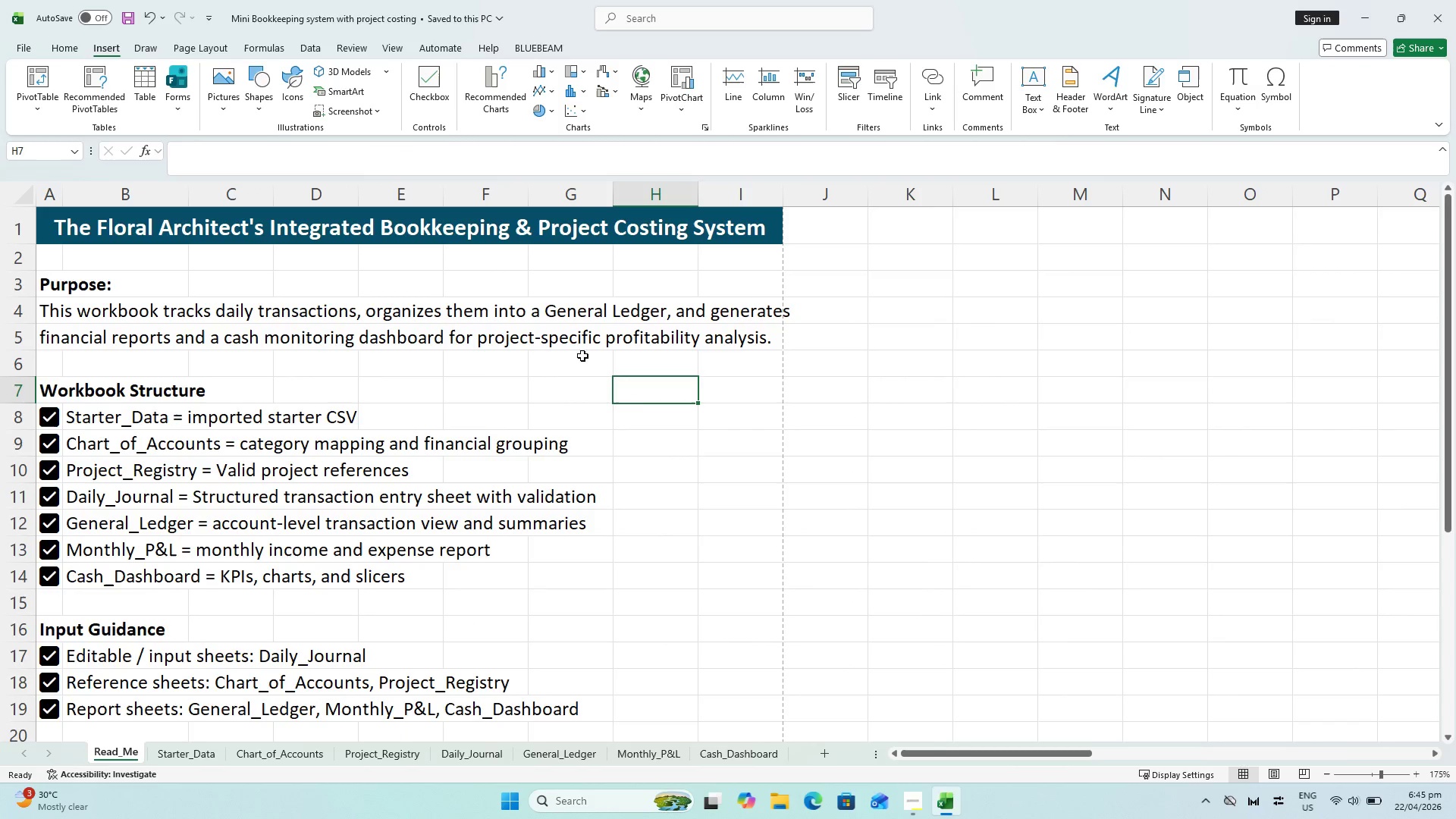 
key(Control+S)
 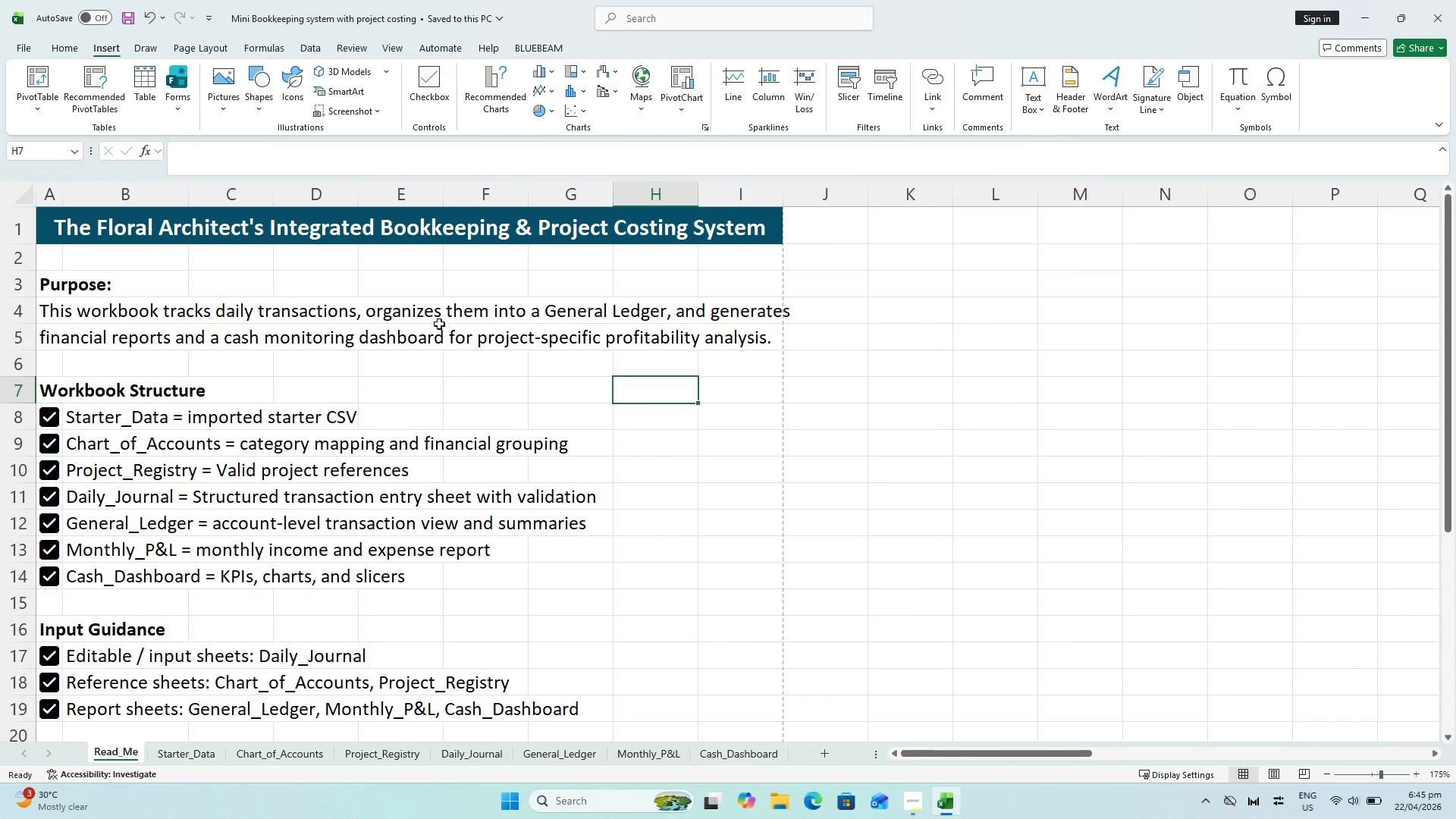 
key(Control+ControlLeft)
 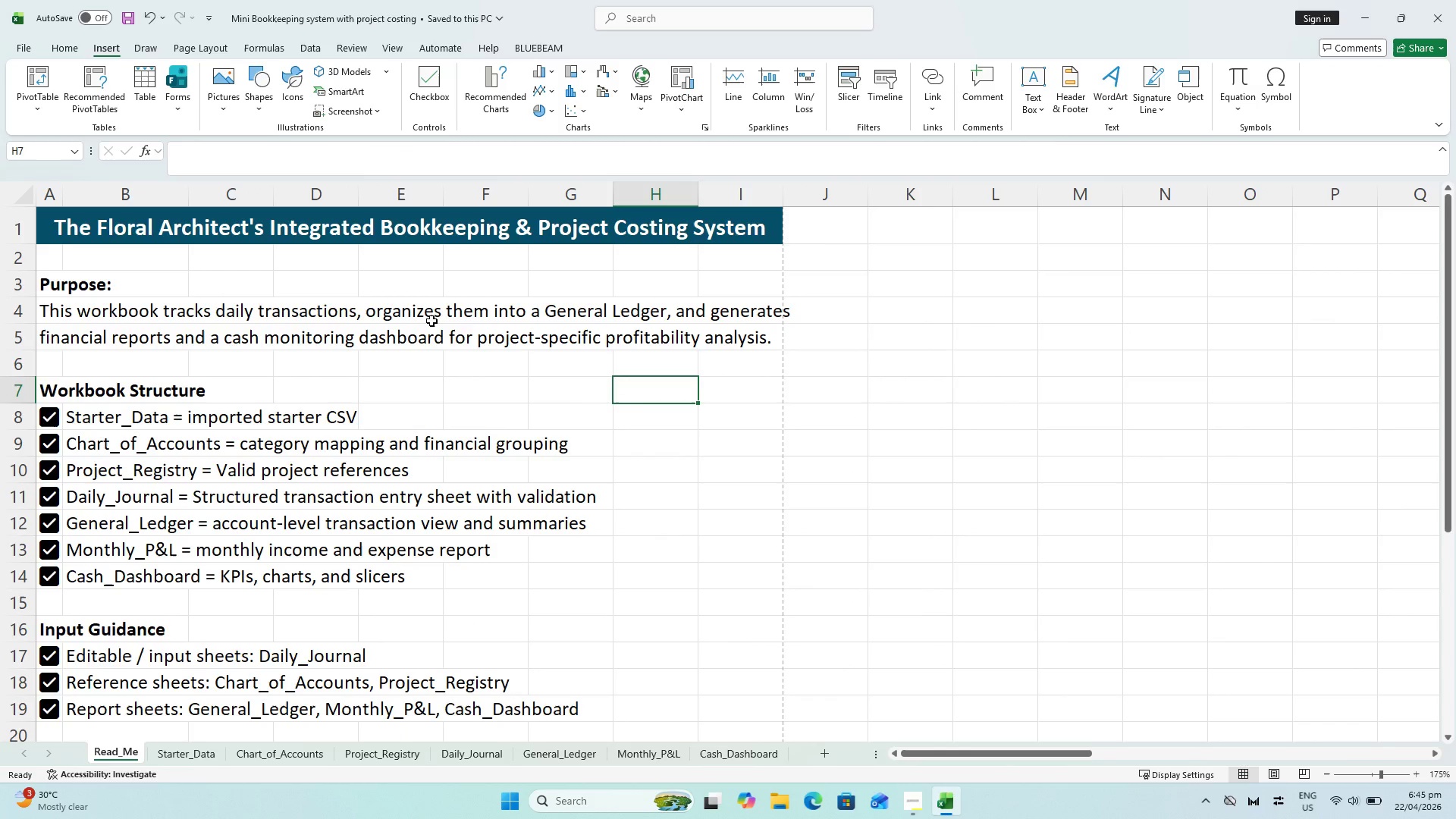 
key(Control+Shift+ShiftLeft)
 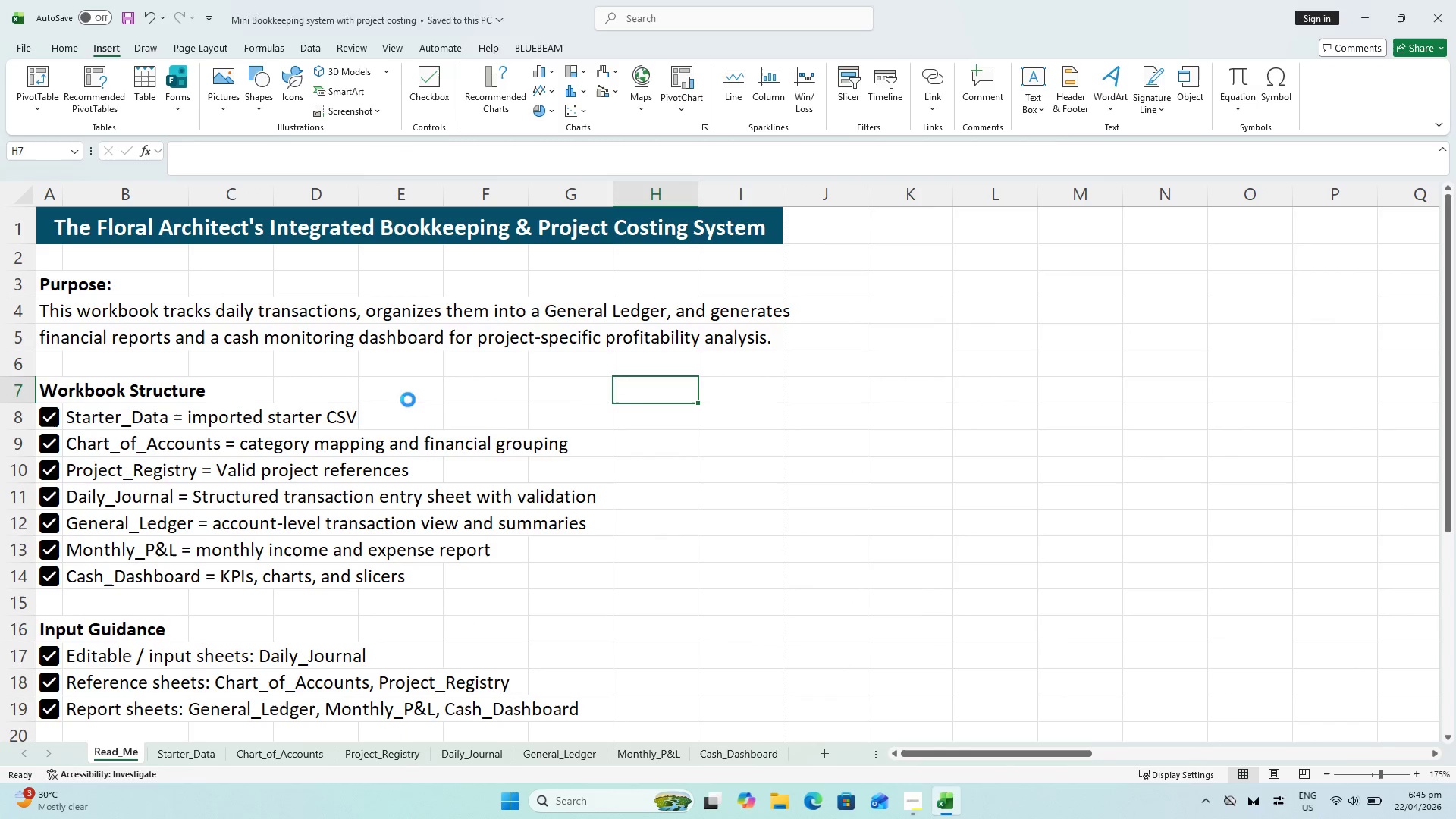 
key(Control+S)
 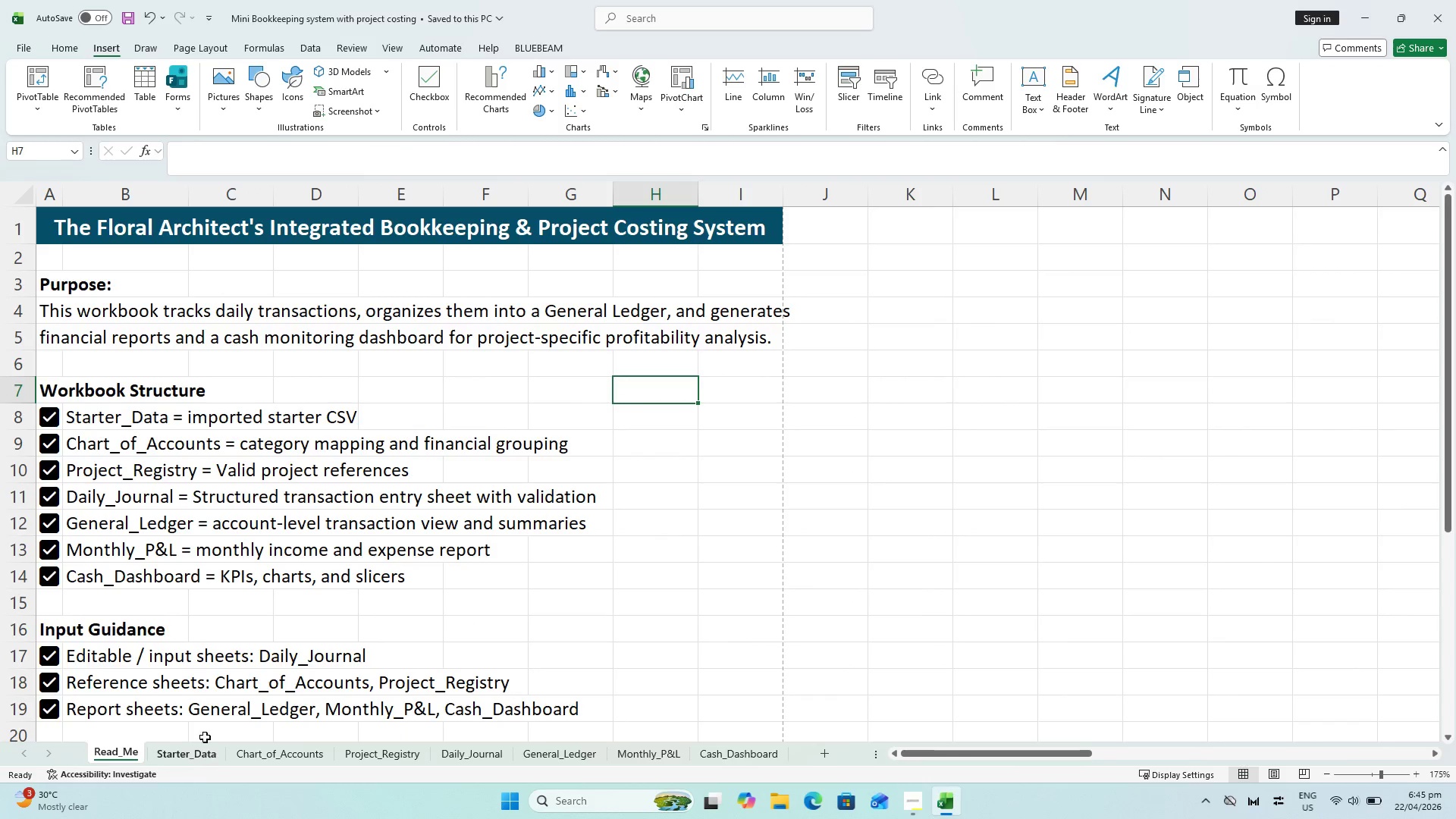 
key(Control+ControlLeft)
 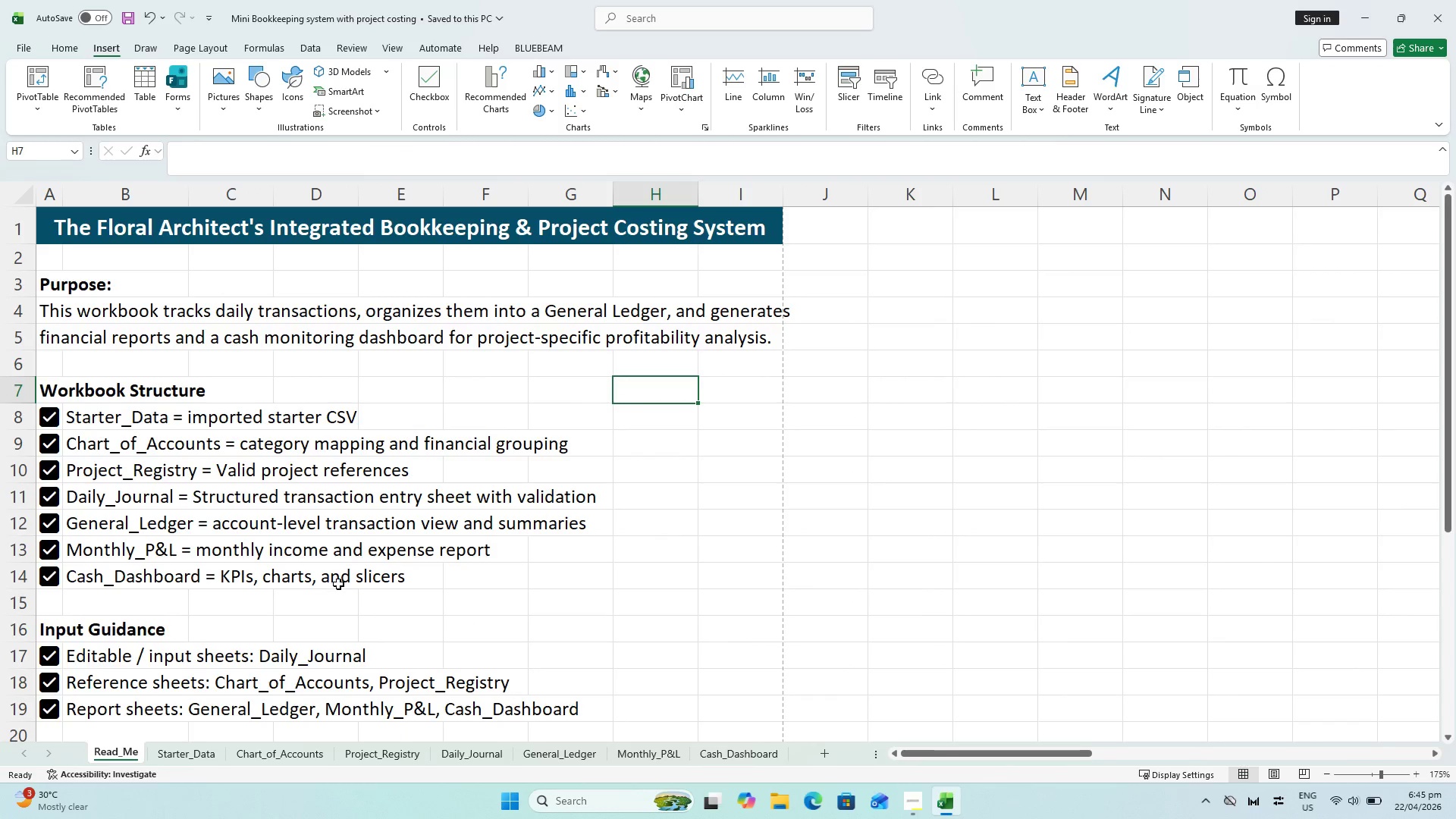 
key(Control+ControlLeft)
 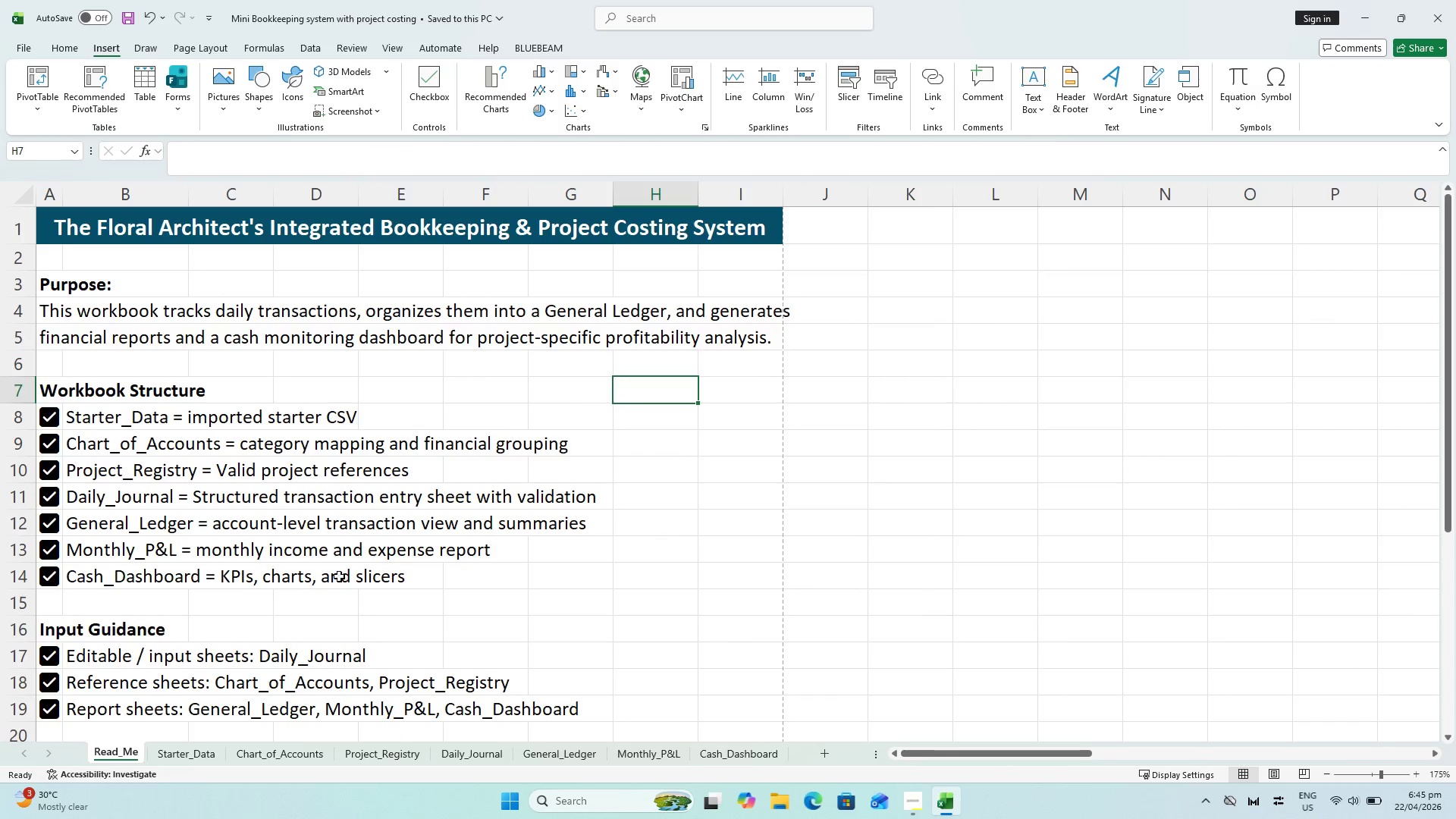 
key(Control+S)
 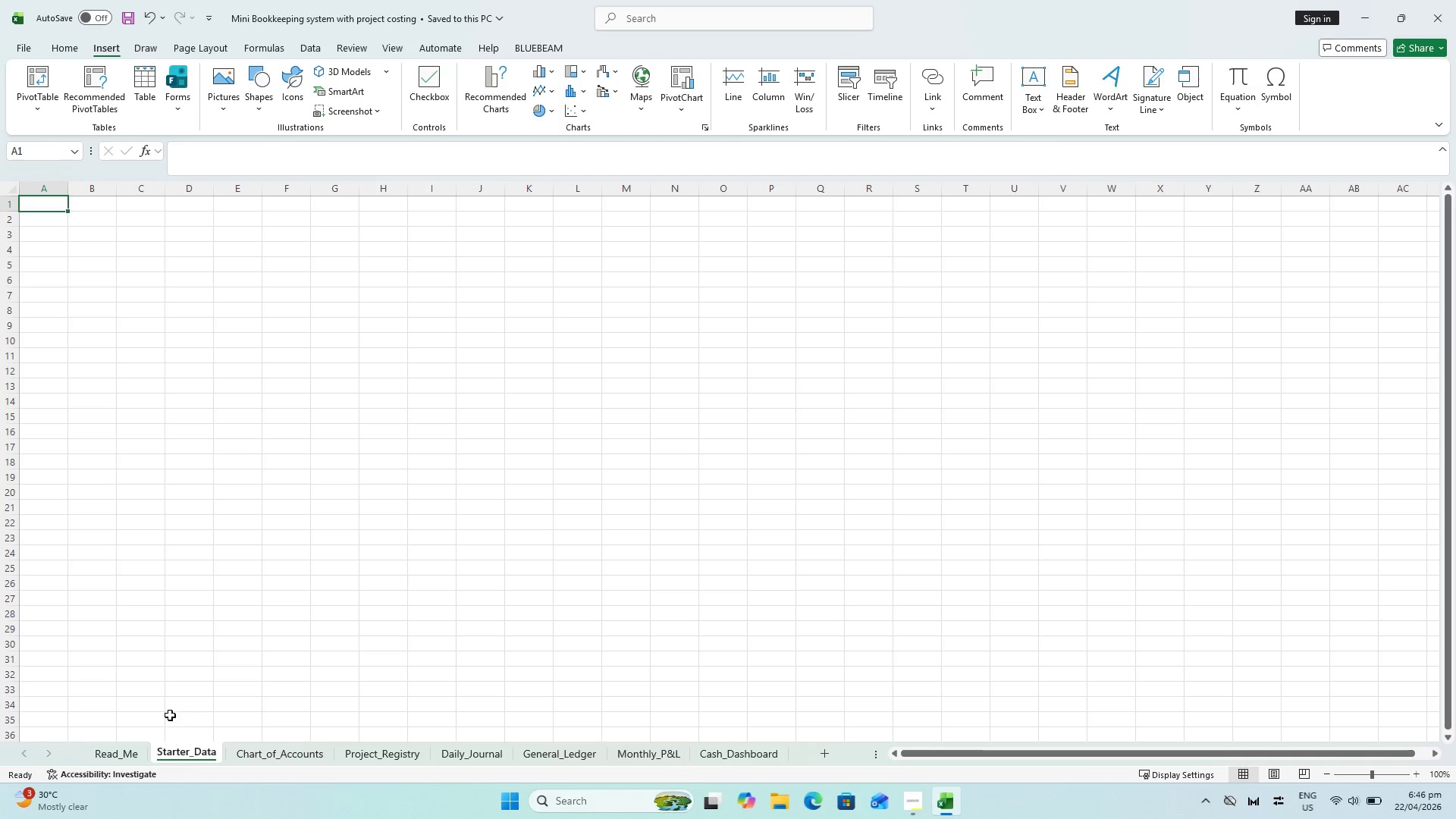 
wait(6.25)
 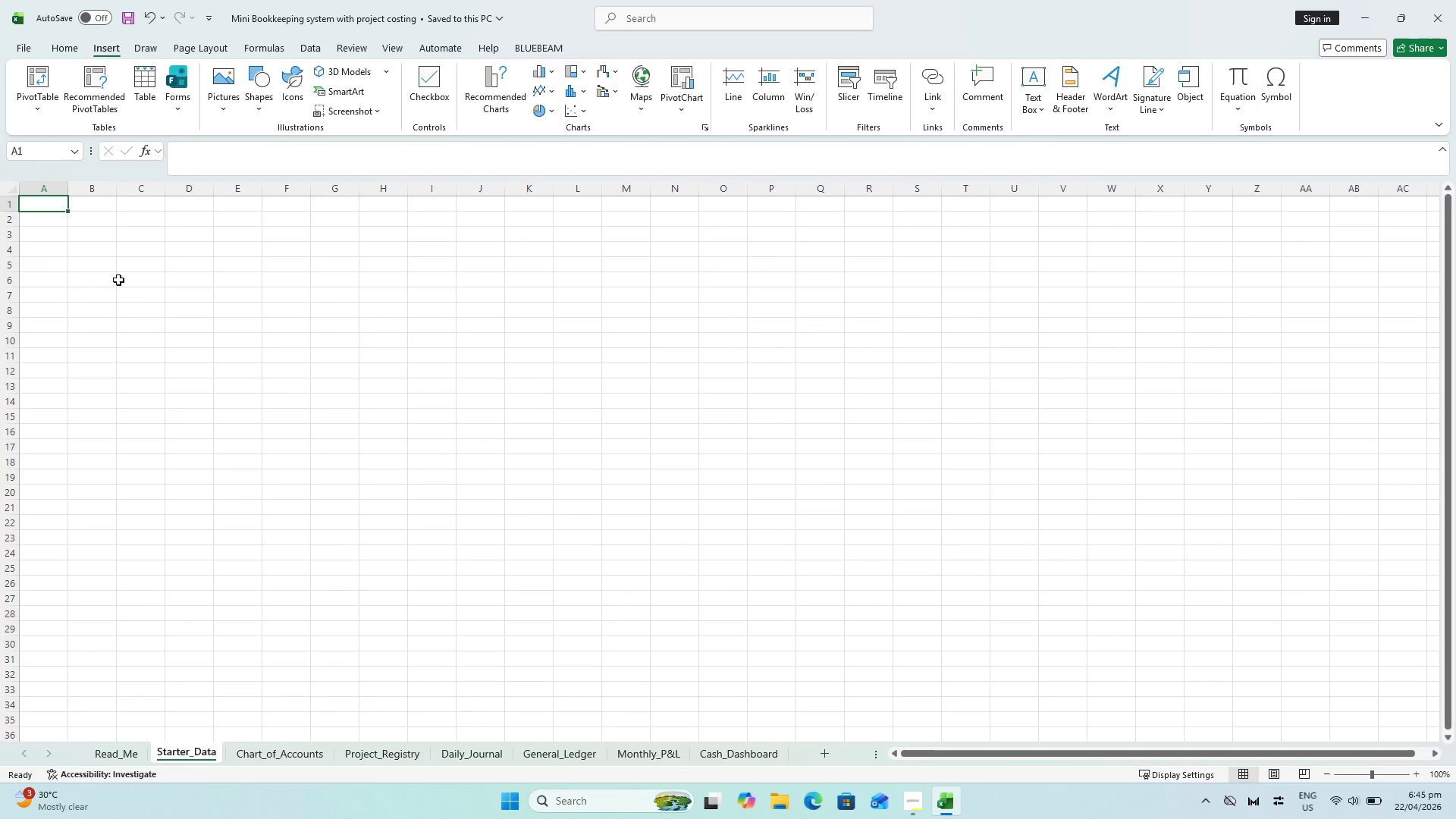 
left_click([41, 223])
 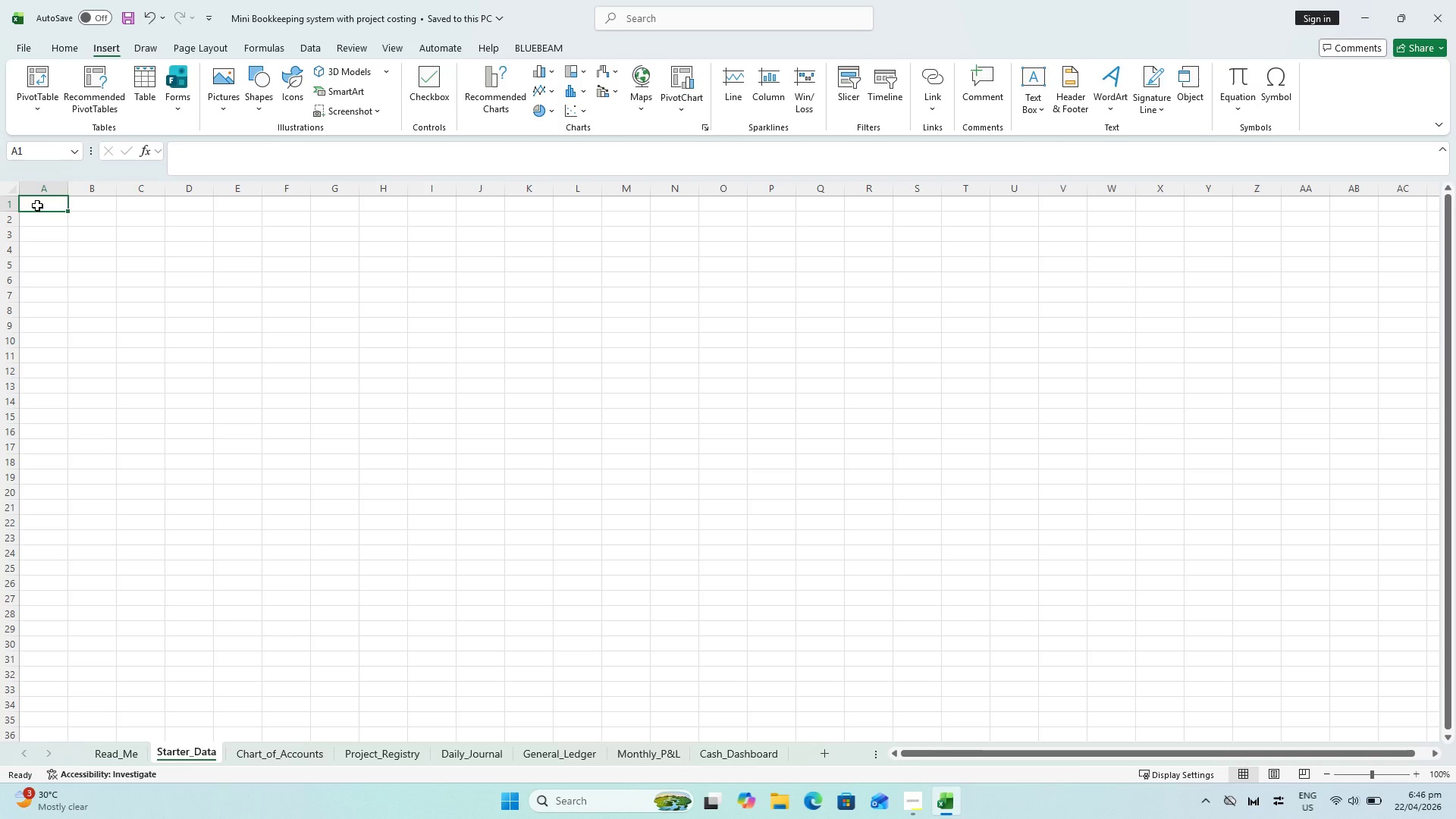 
left_click([29, 229])
 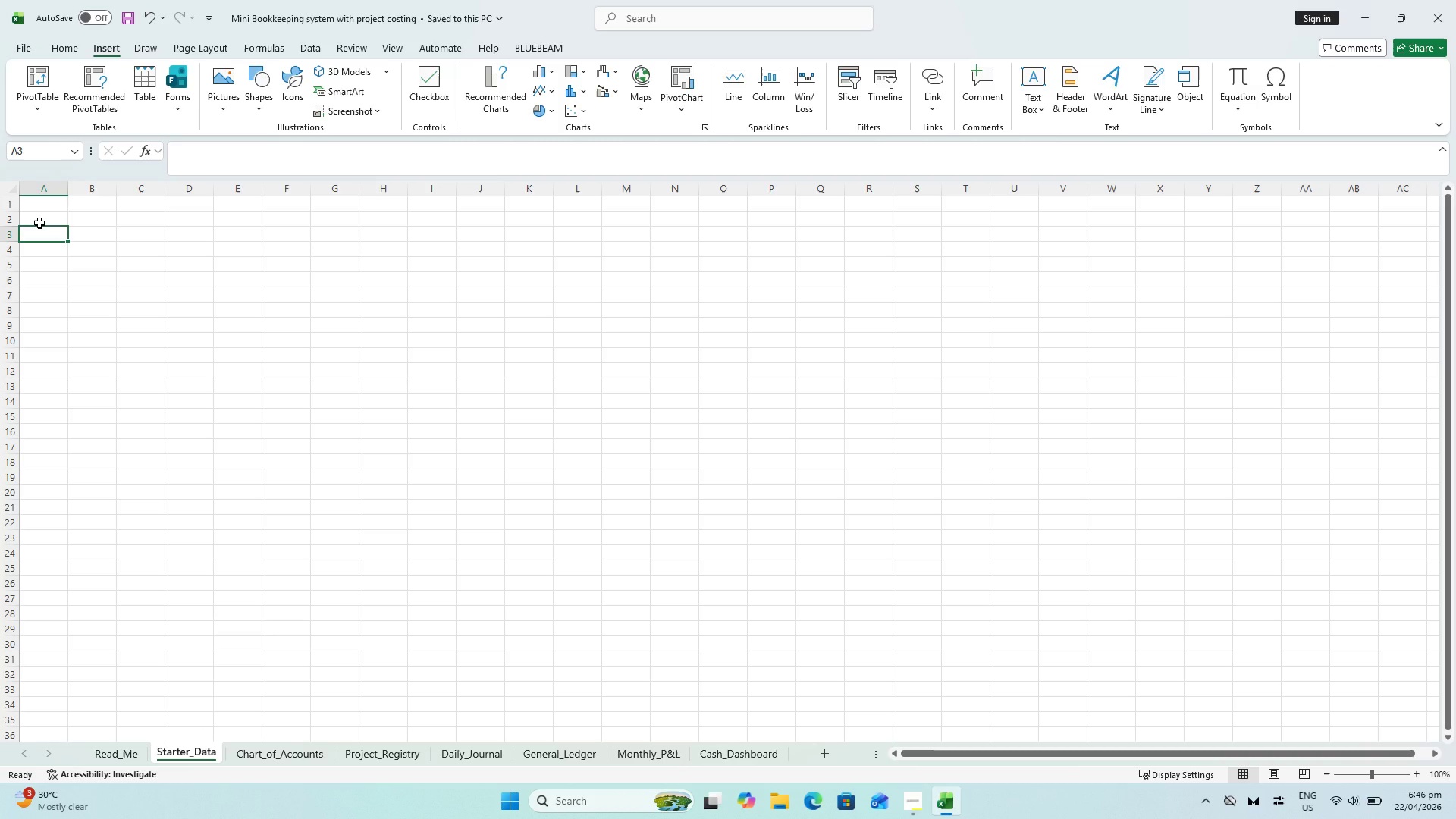 
key(Control+S)
 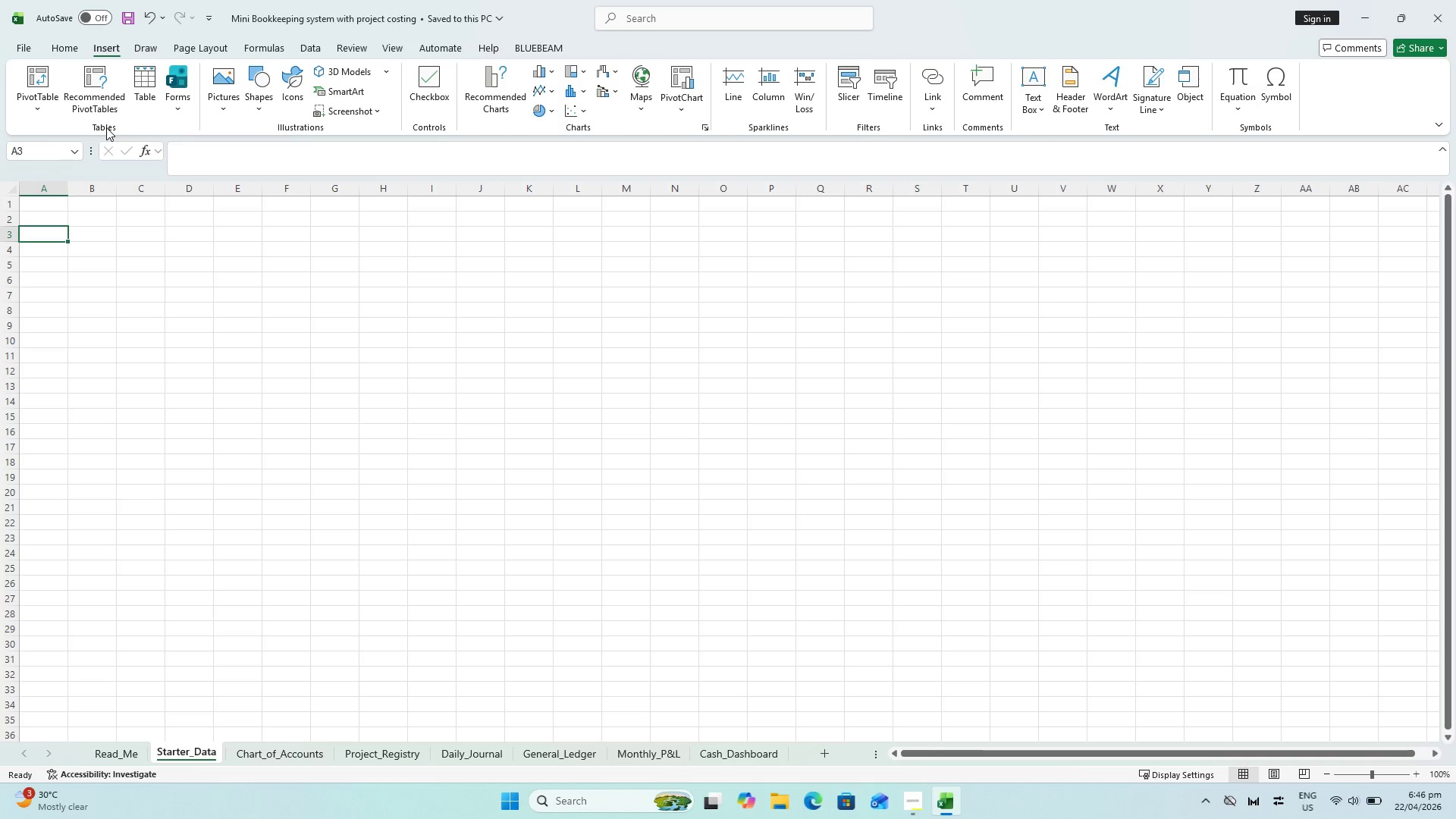 
hold_key(key=AltLeft, duration=1.03)
 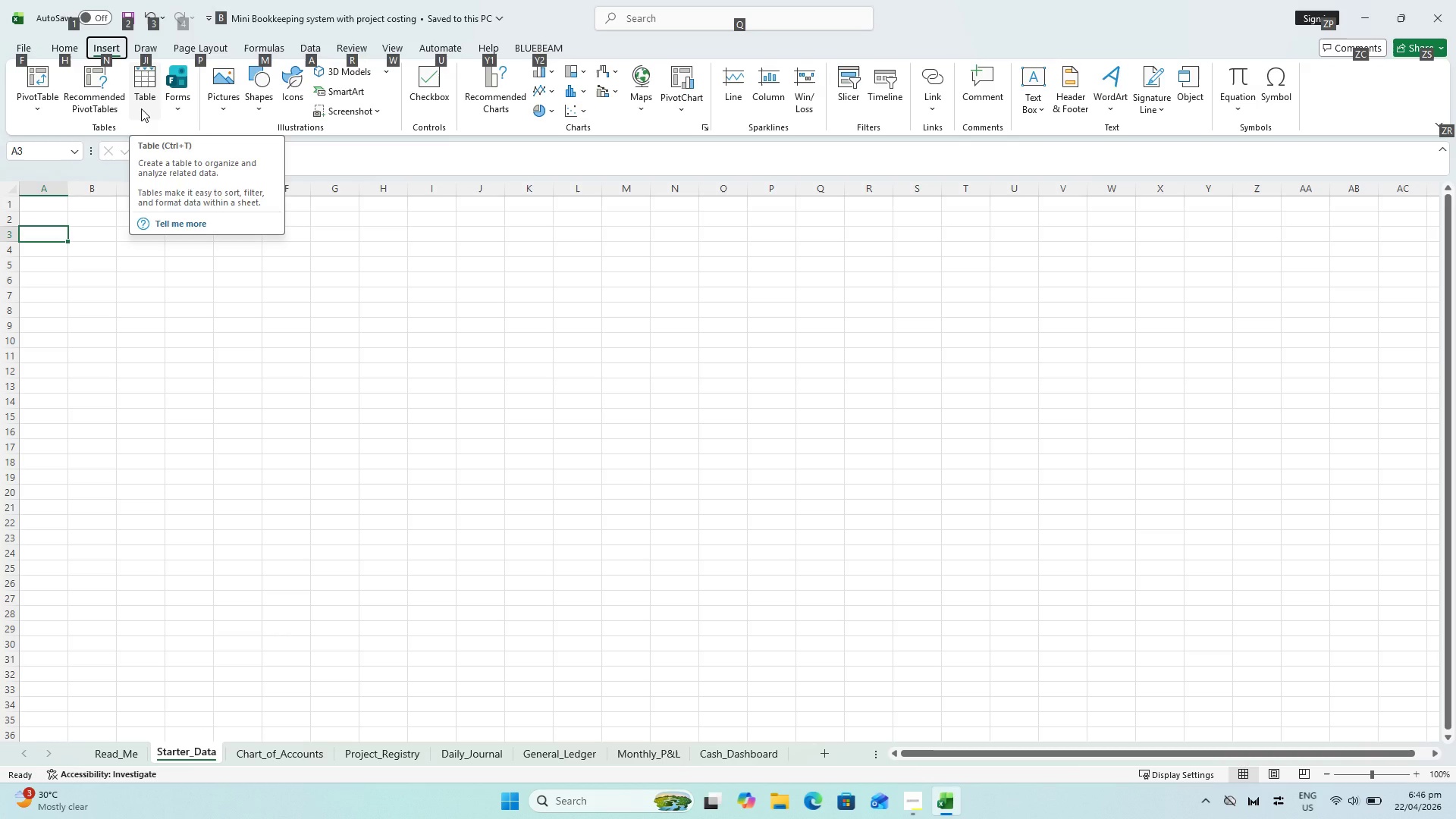 
key(Alt+AltLeft)
 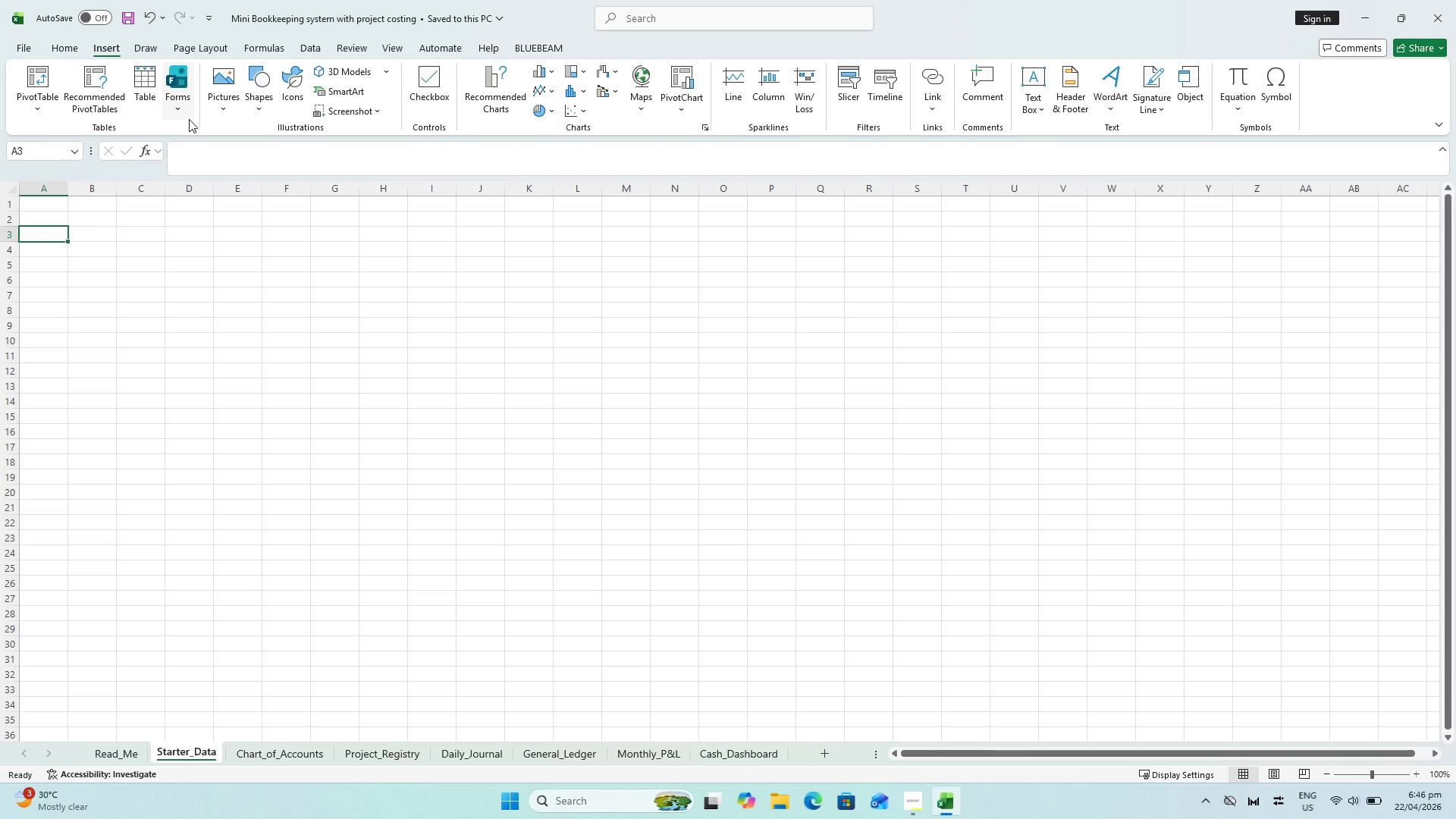 
left_click([187, 118])
 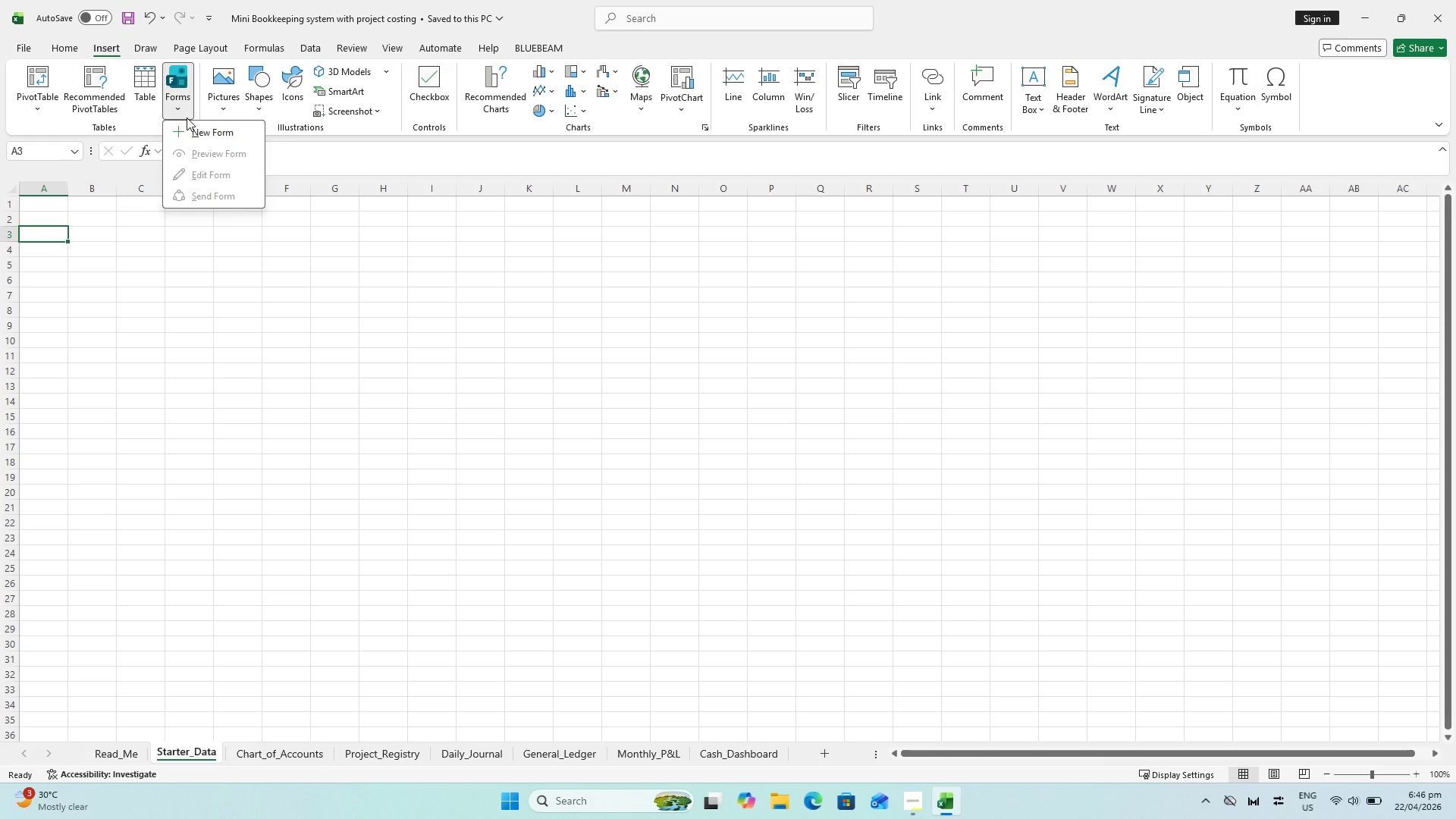 
left_click([187, 118])
 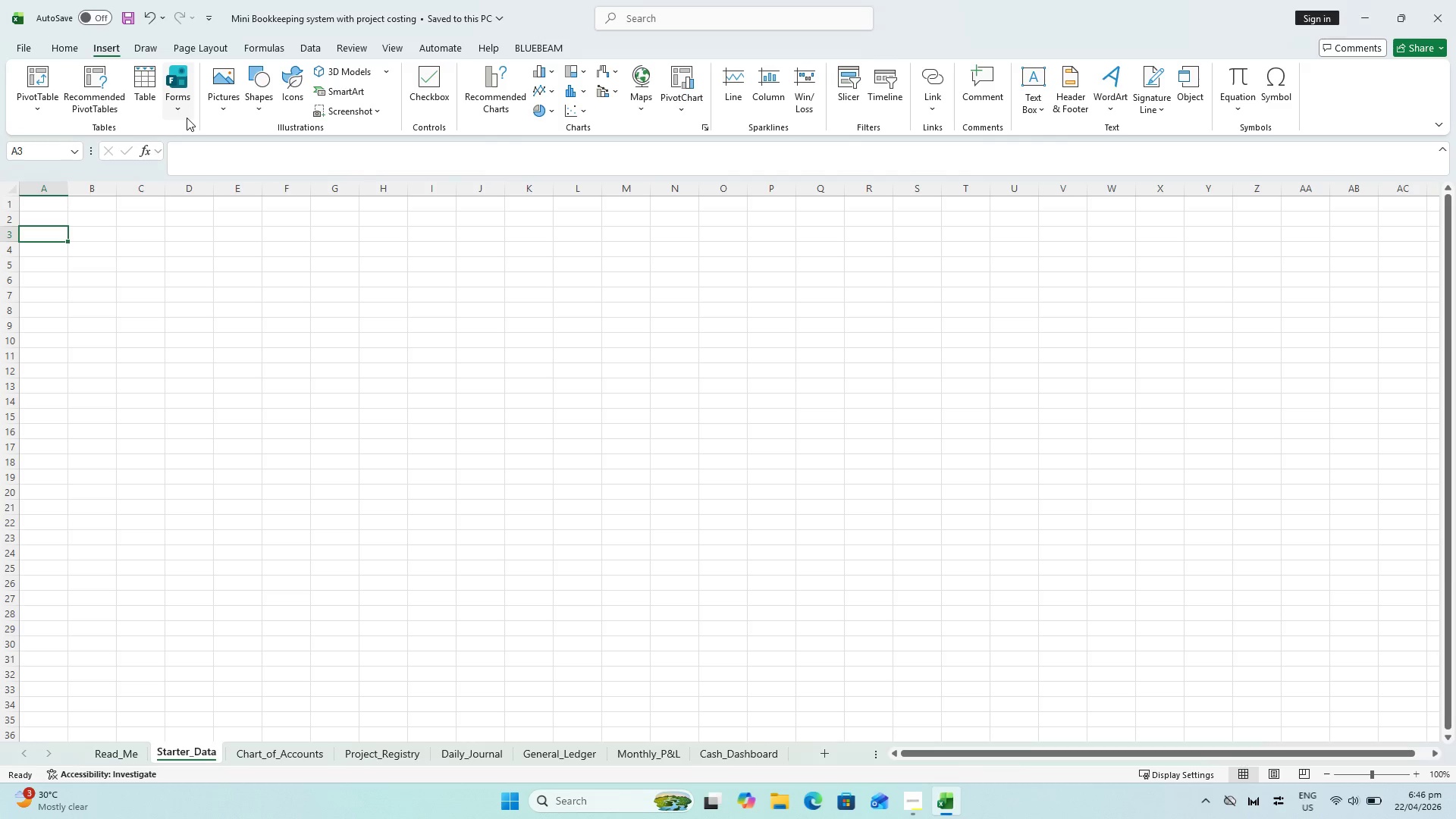 
key(Alt+Tab)
 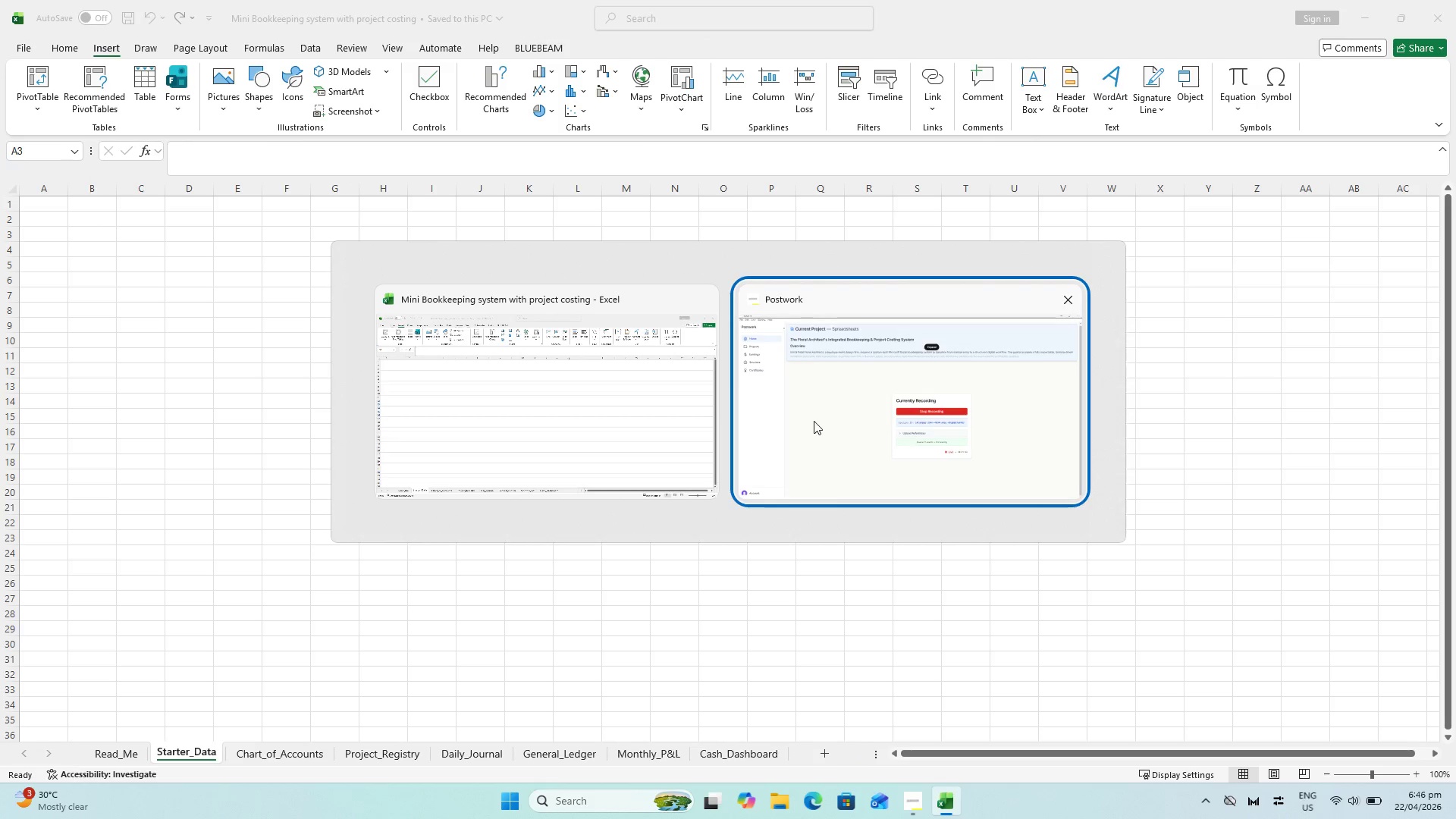 
key(Alt+Tab)
 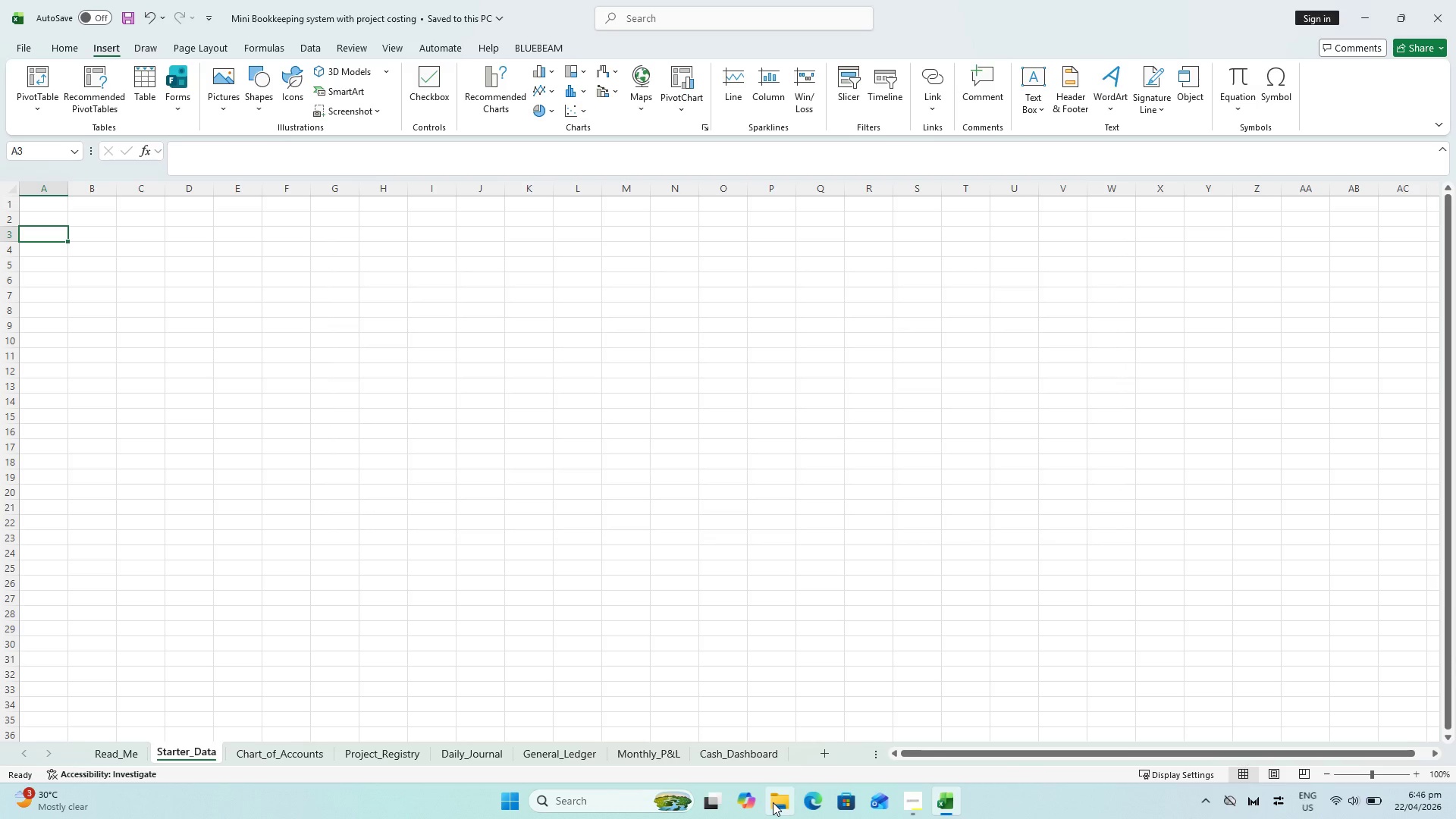 
left_click([773, 802])
 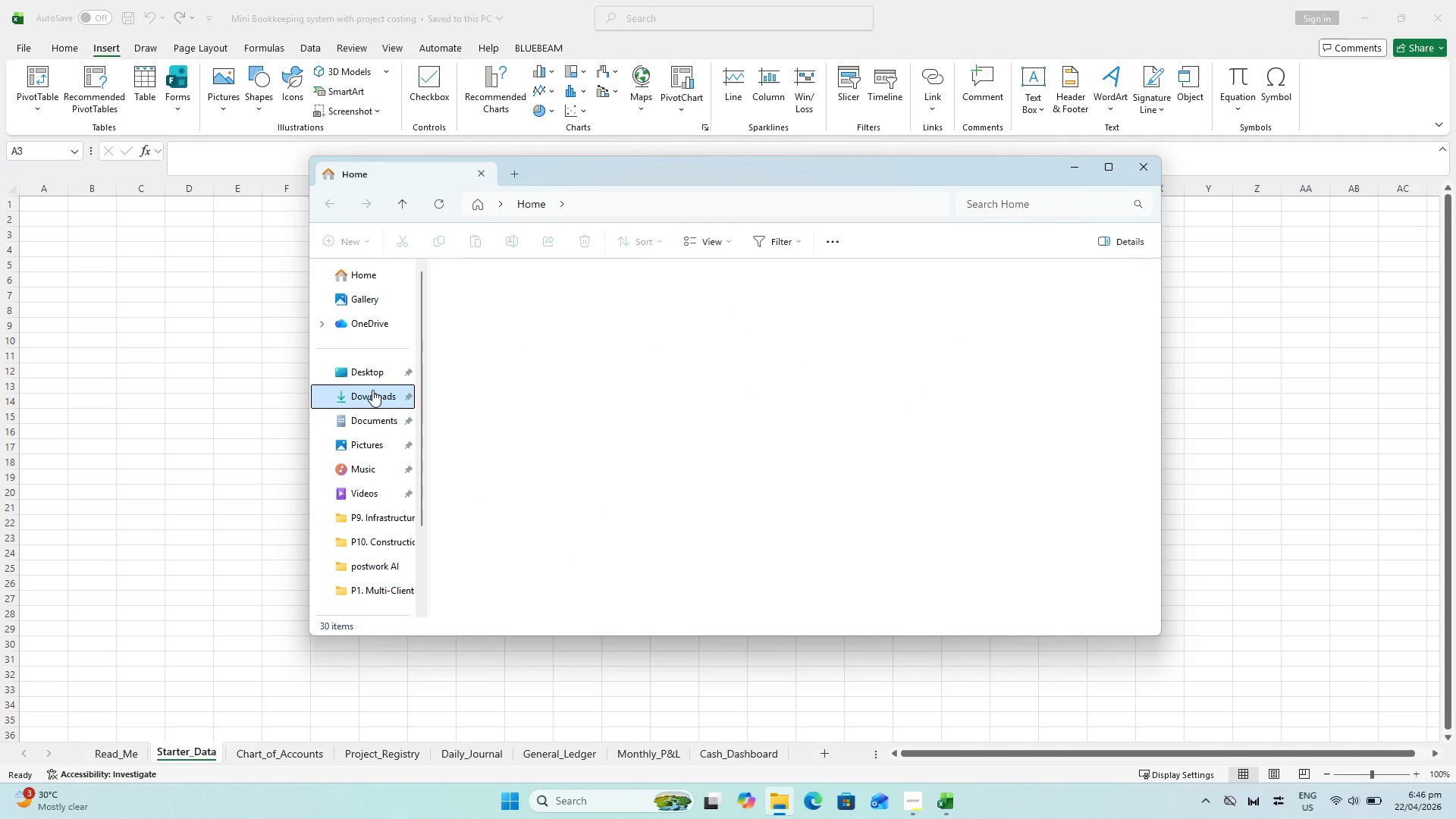 
double_click([563, 317])
 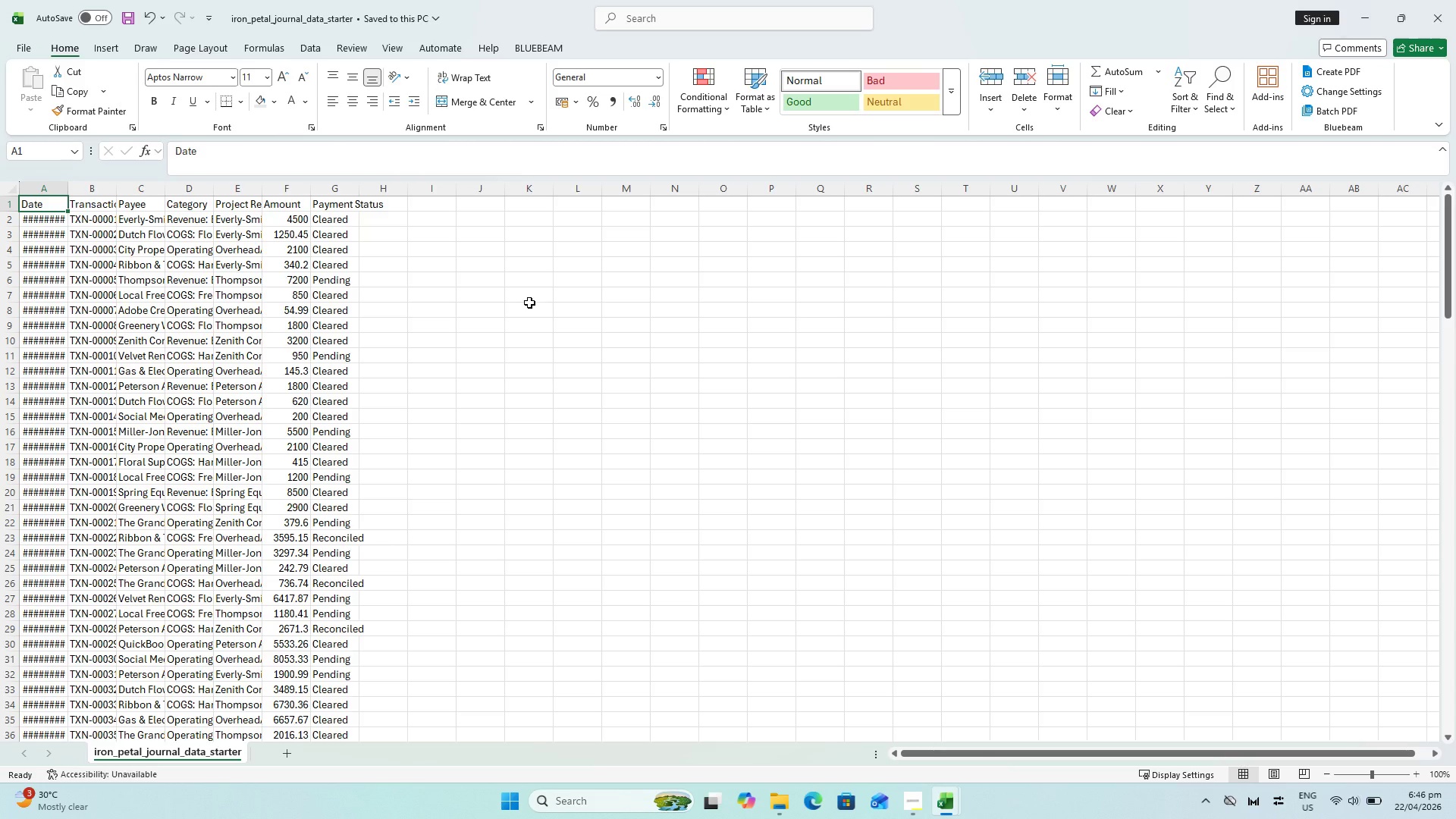 
wait(24.59)
 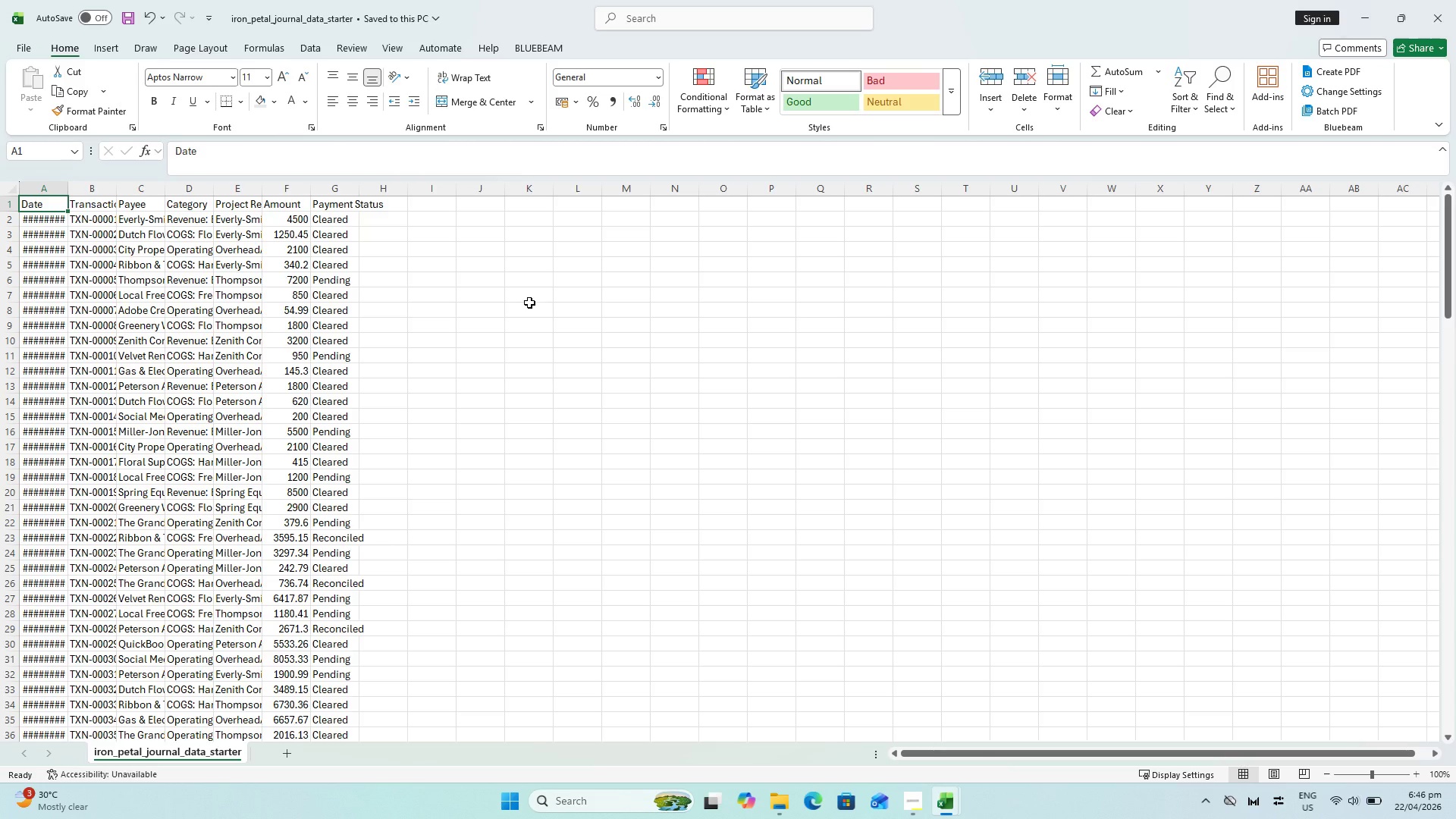 
double_click([67, 189])
 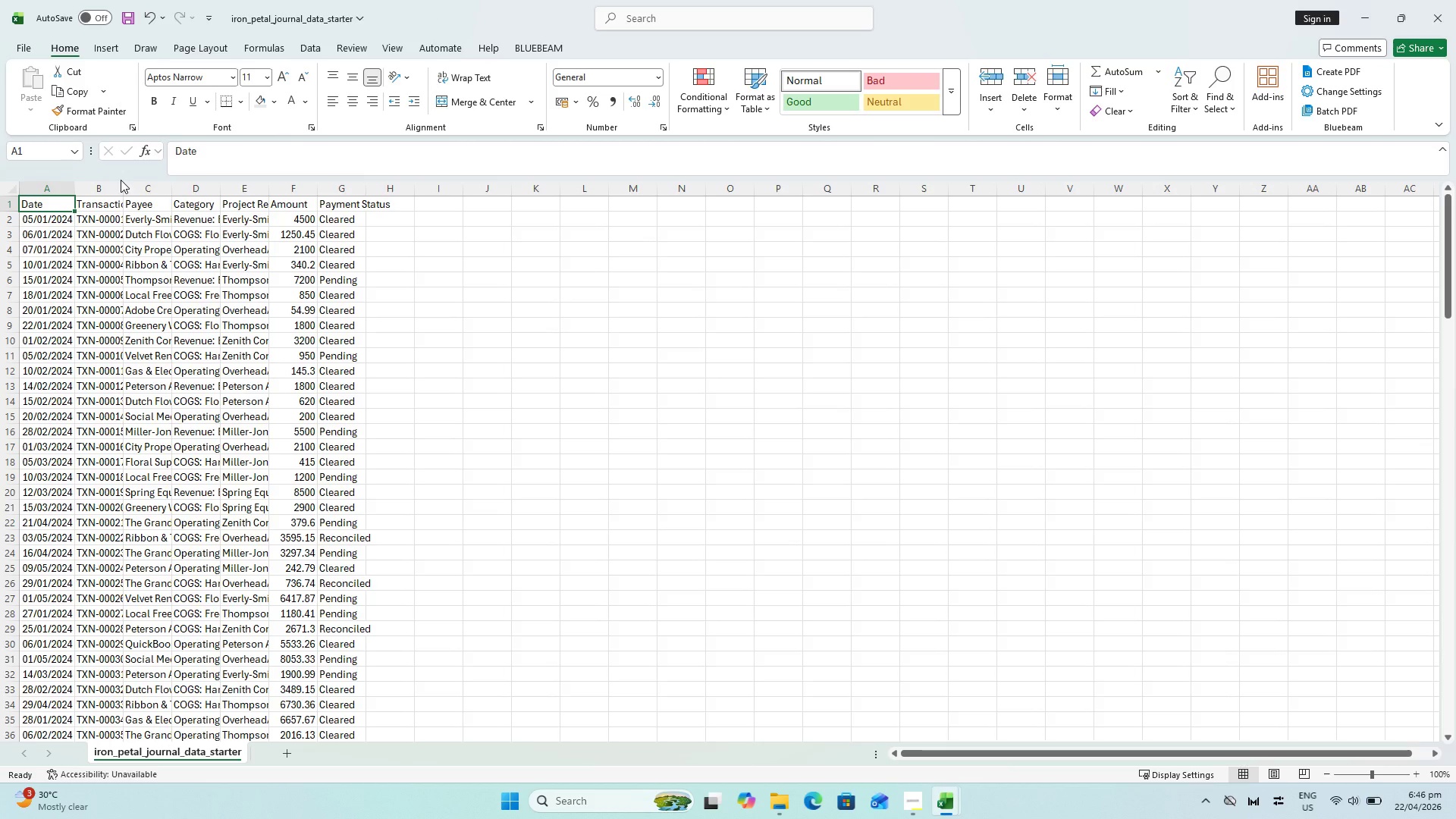 
double_click([122, 182])
 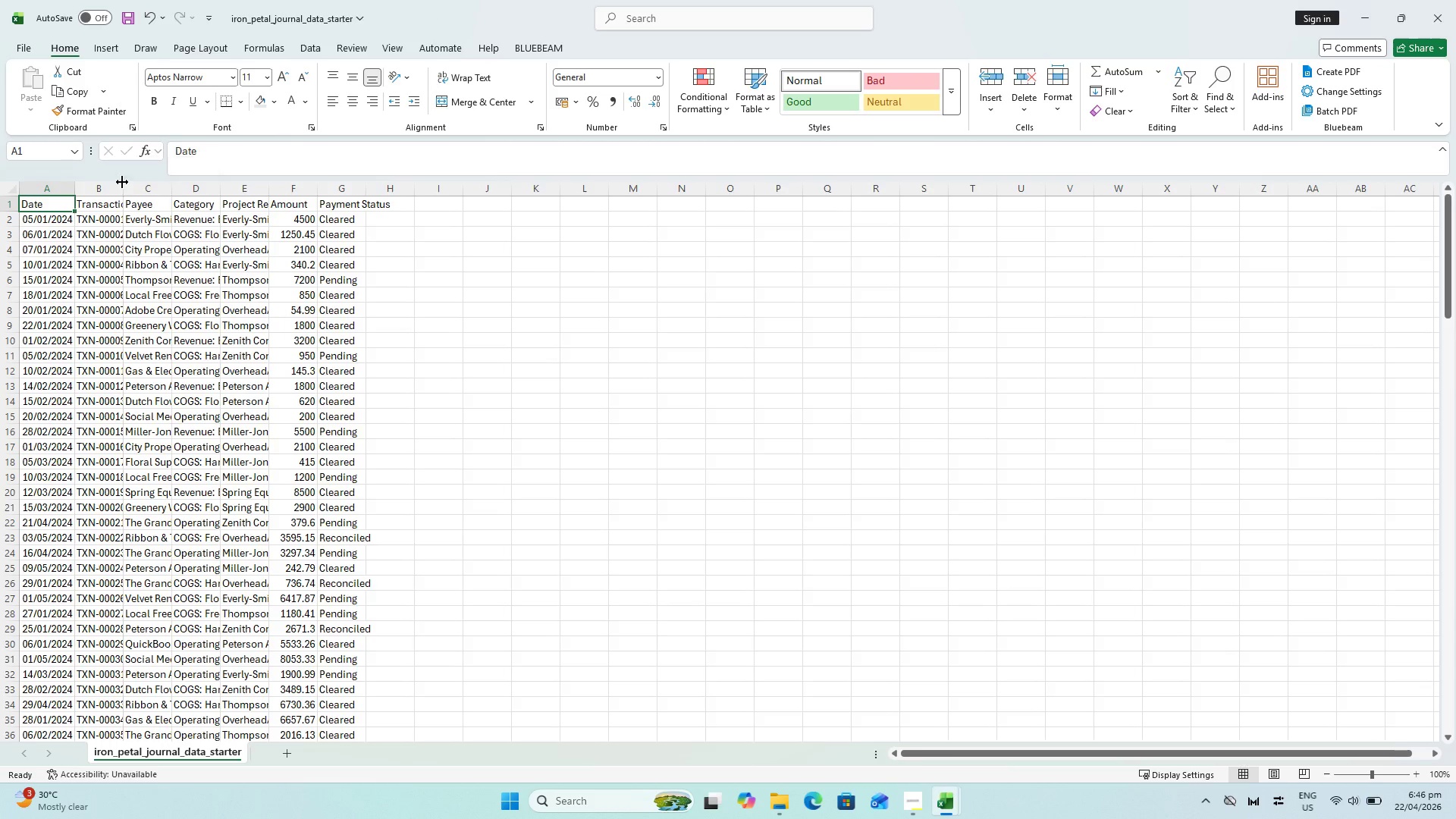 
triple_click([122, 182])
 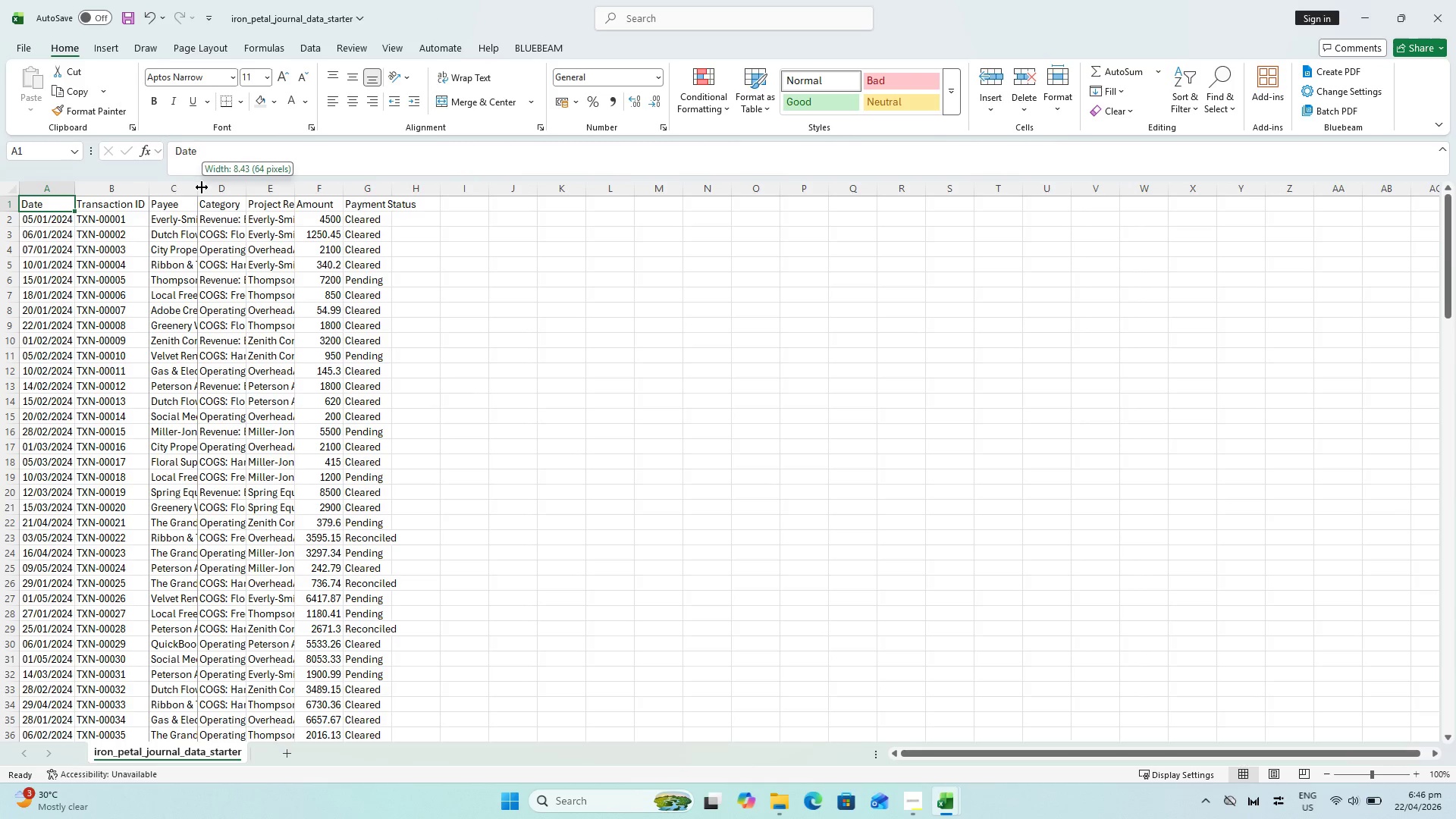 
double_click([202, 187])
 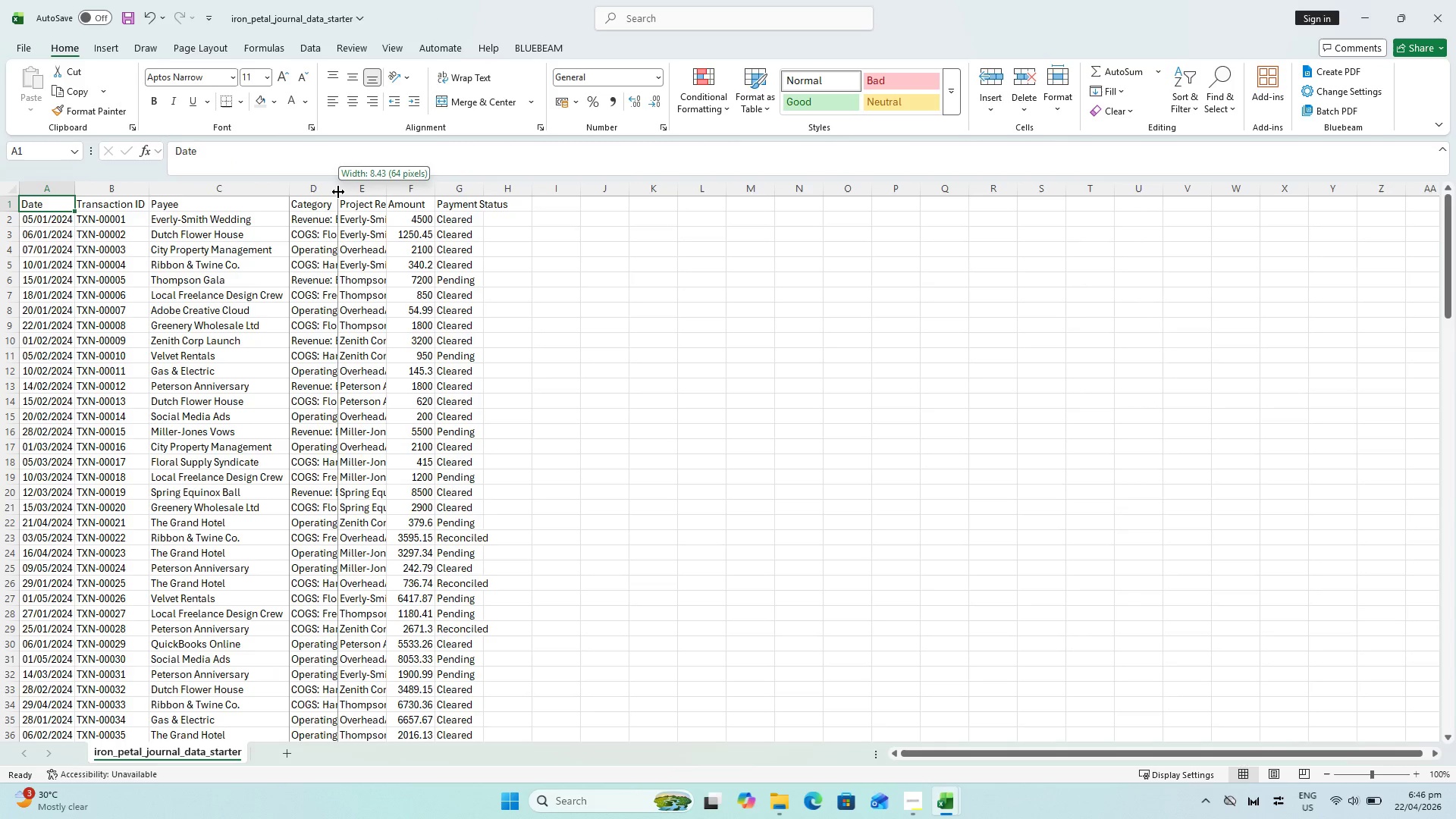 
double_click([338, 192])
 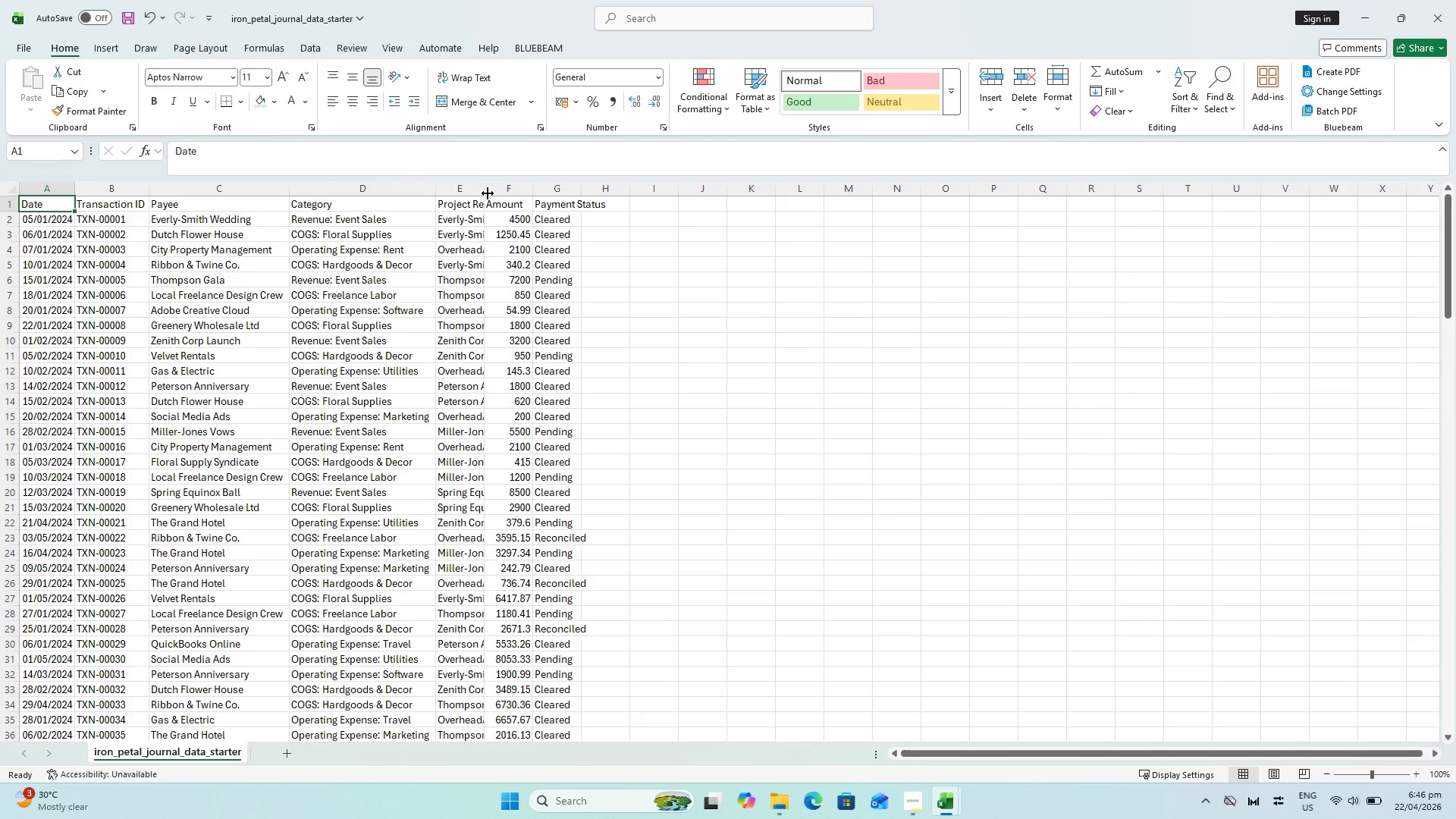 
left_click([488, 192])
 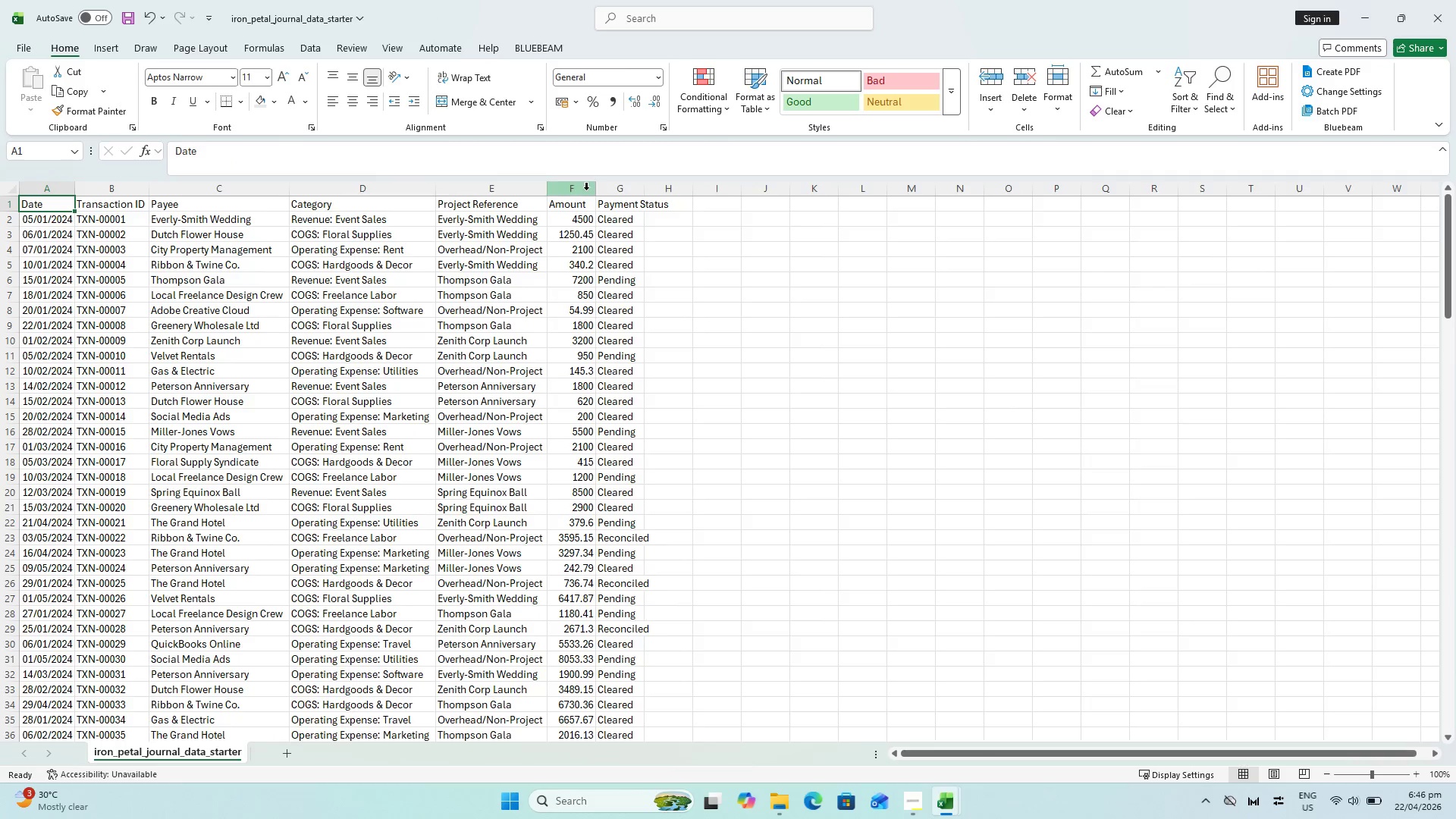 
left_click([586, 190])
 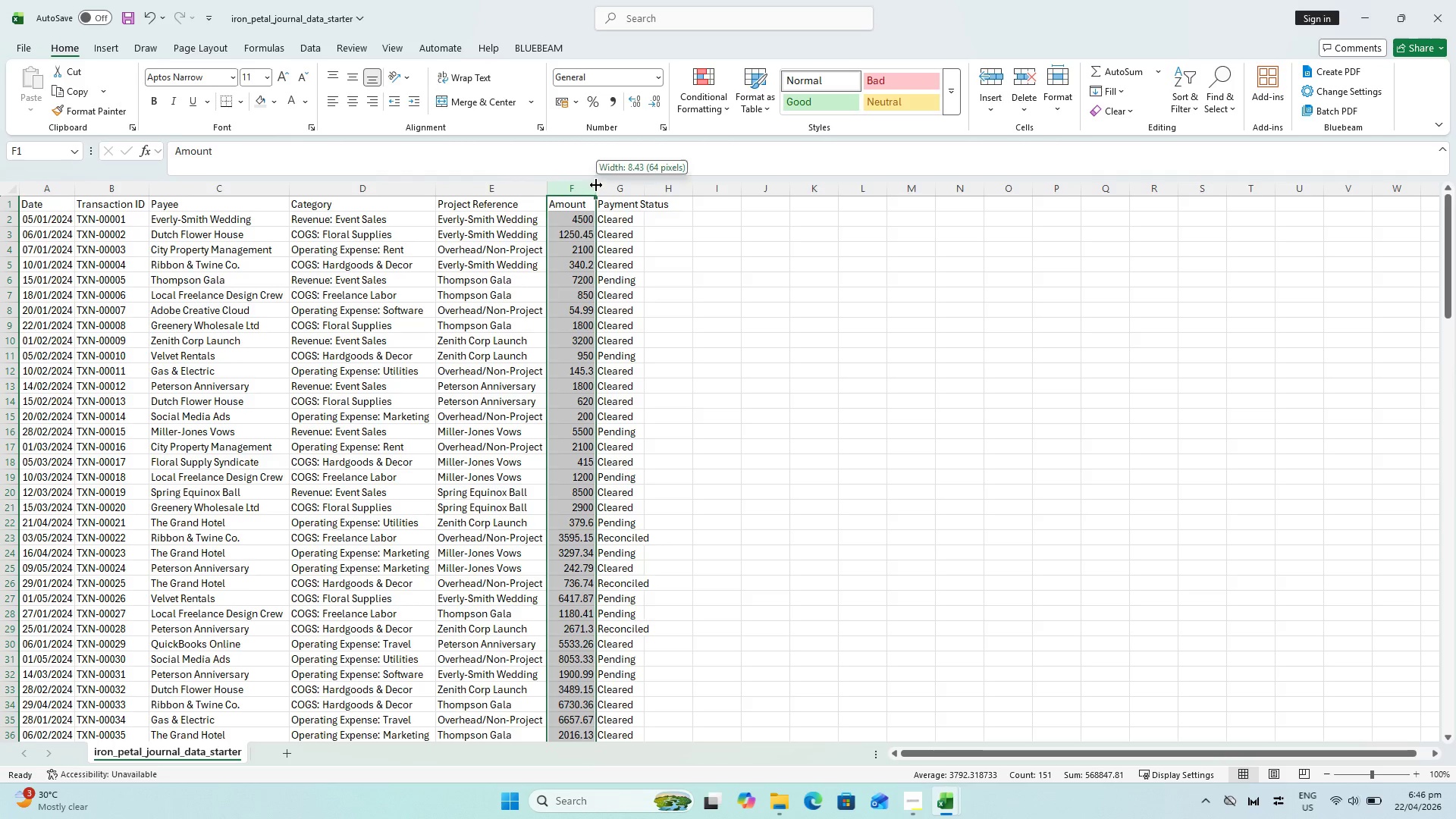 
double_click([596, 185])
 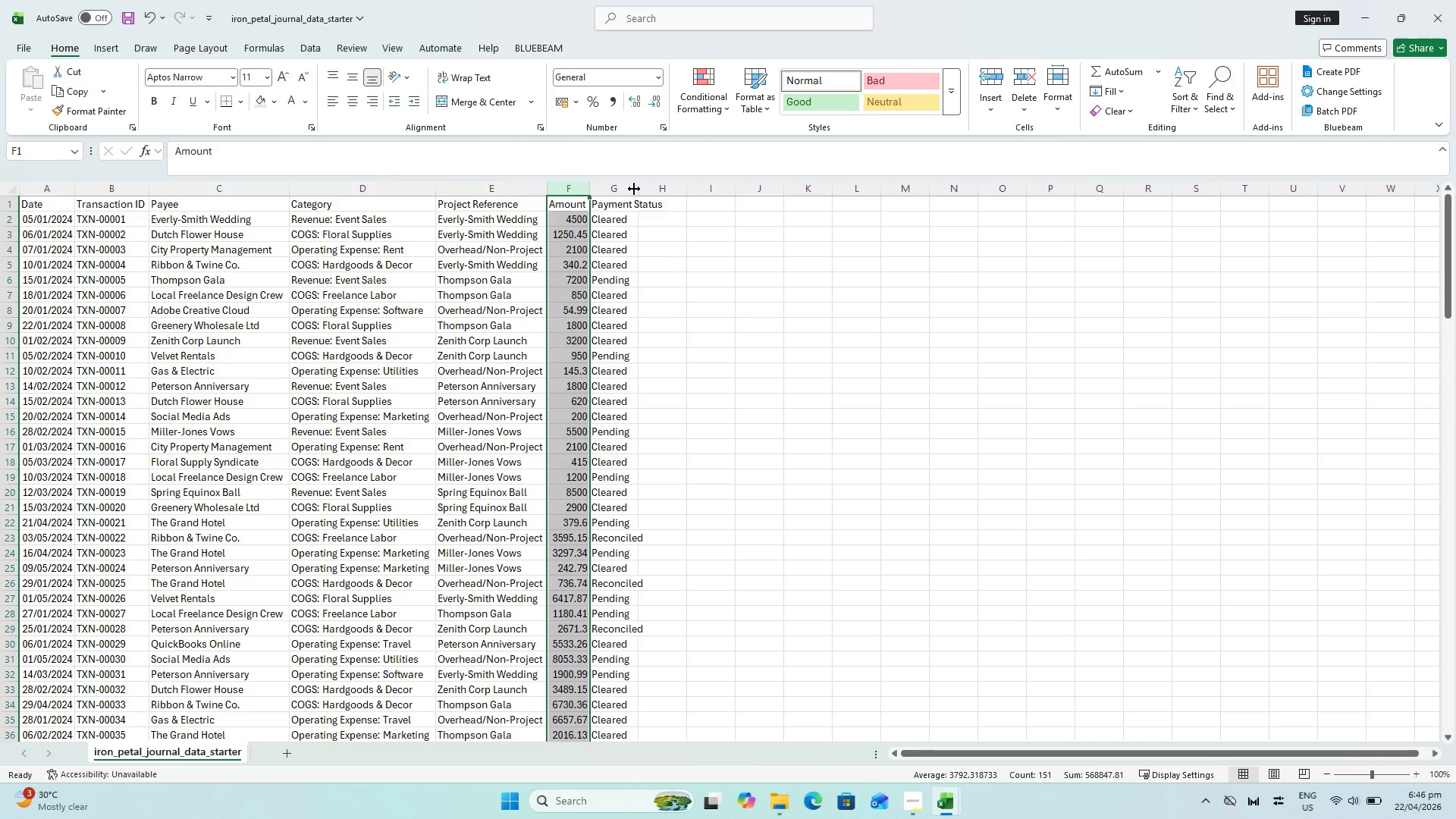 
double_click([641, 188])
 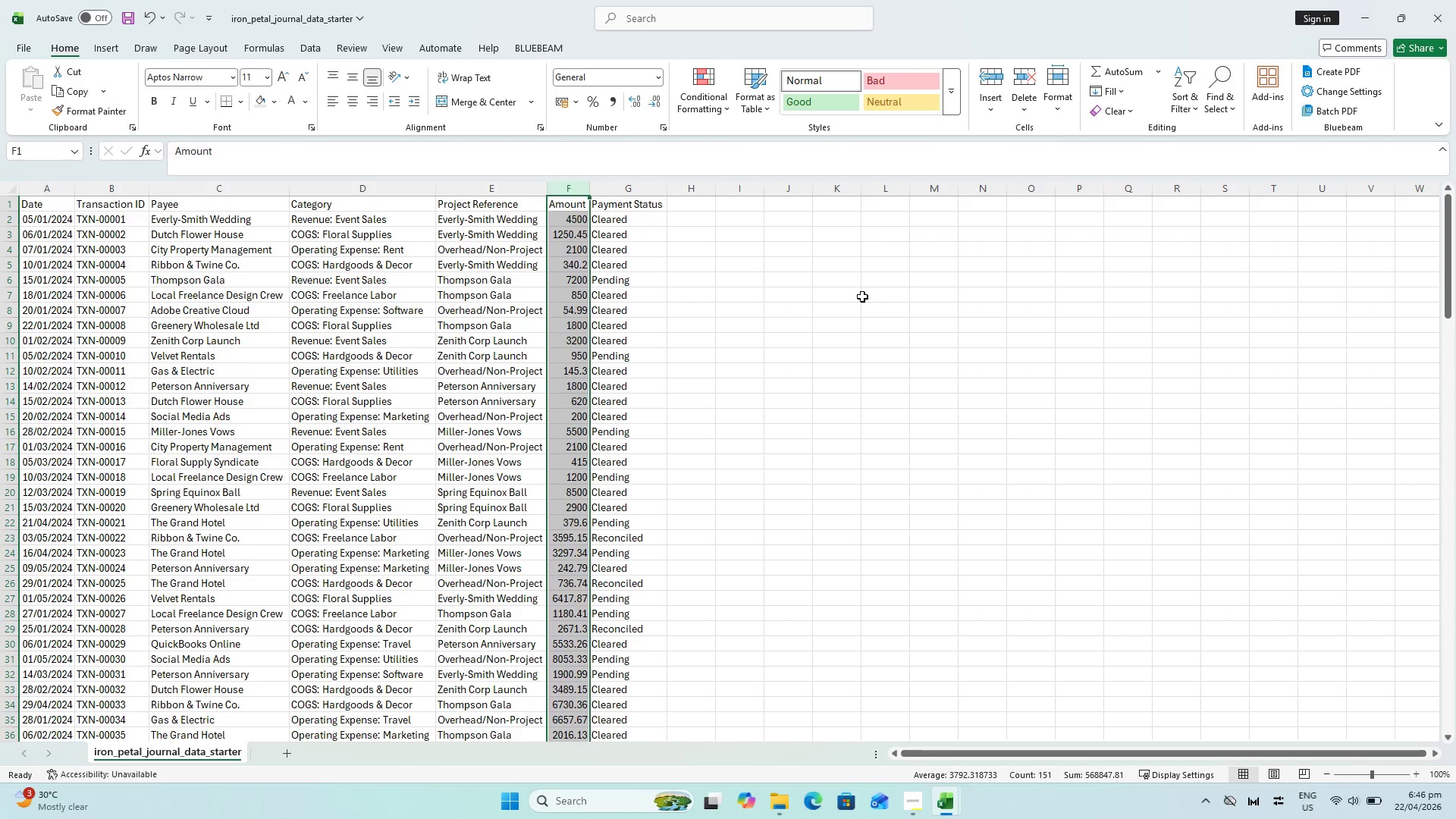 
triple_click([866, 301])
 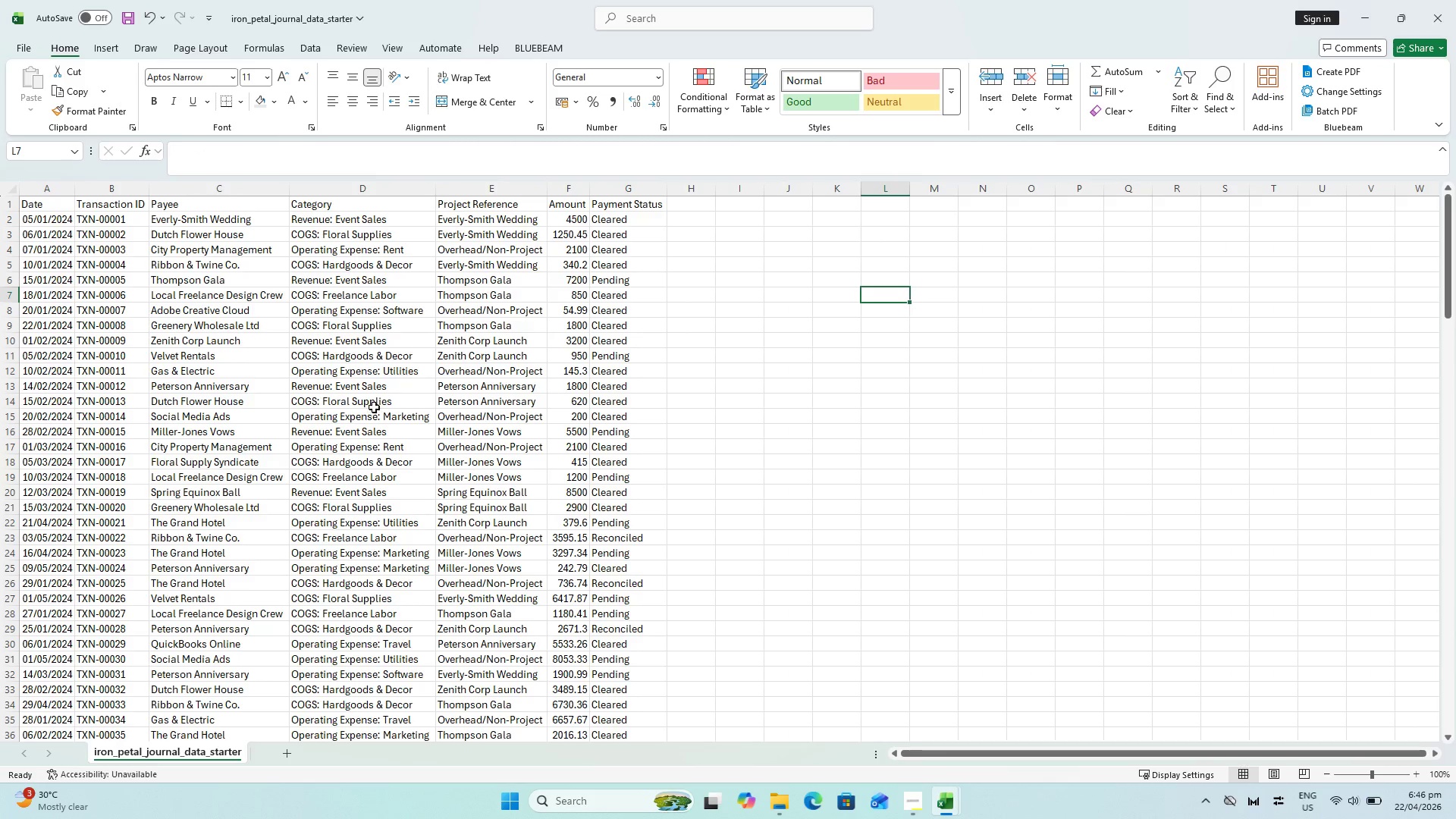 
scroll: coordinate [371, 409], scroll_direction: up, amount: 3.0
 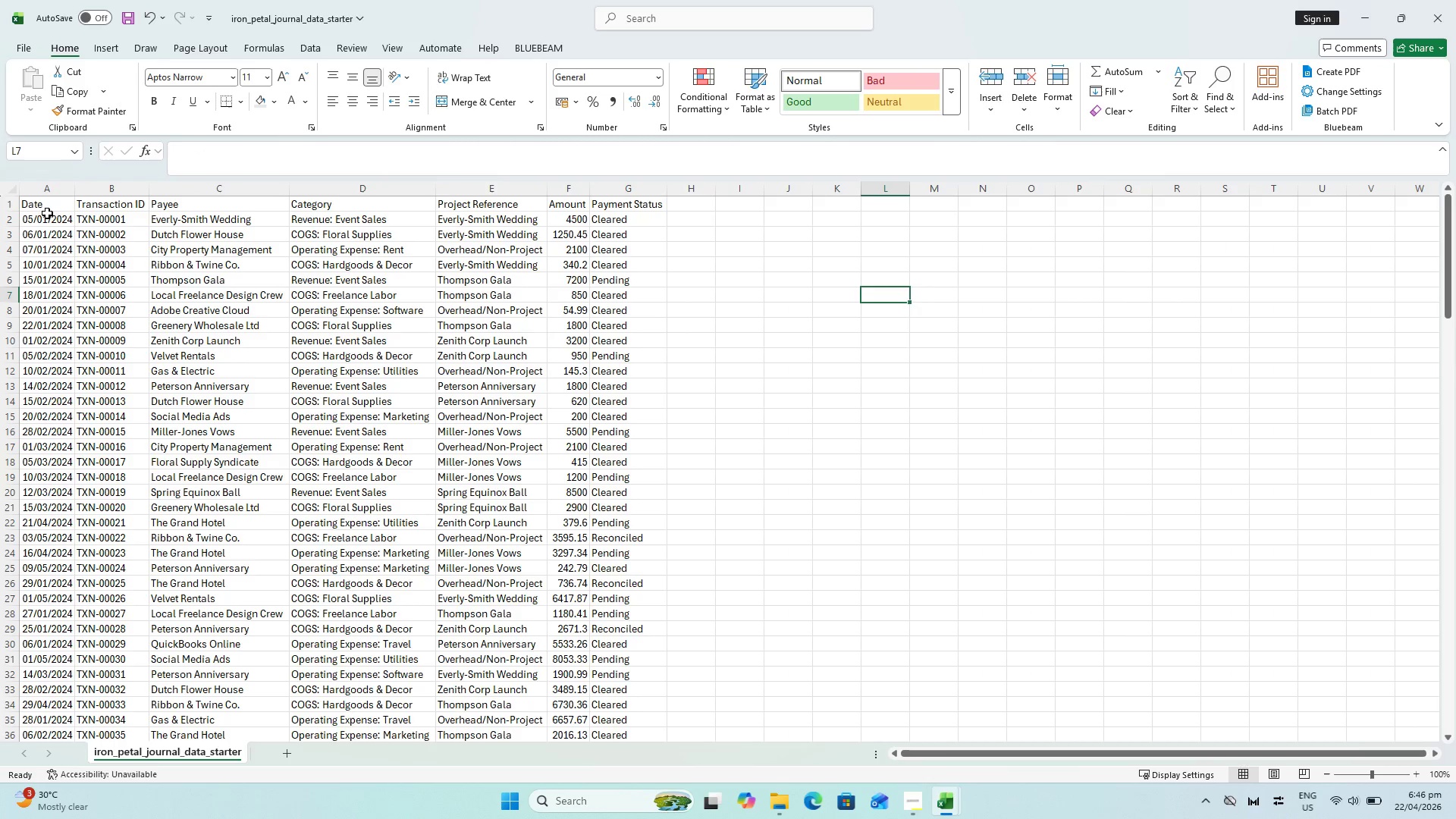 
left_click([39, 206])
 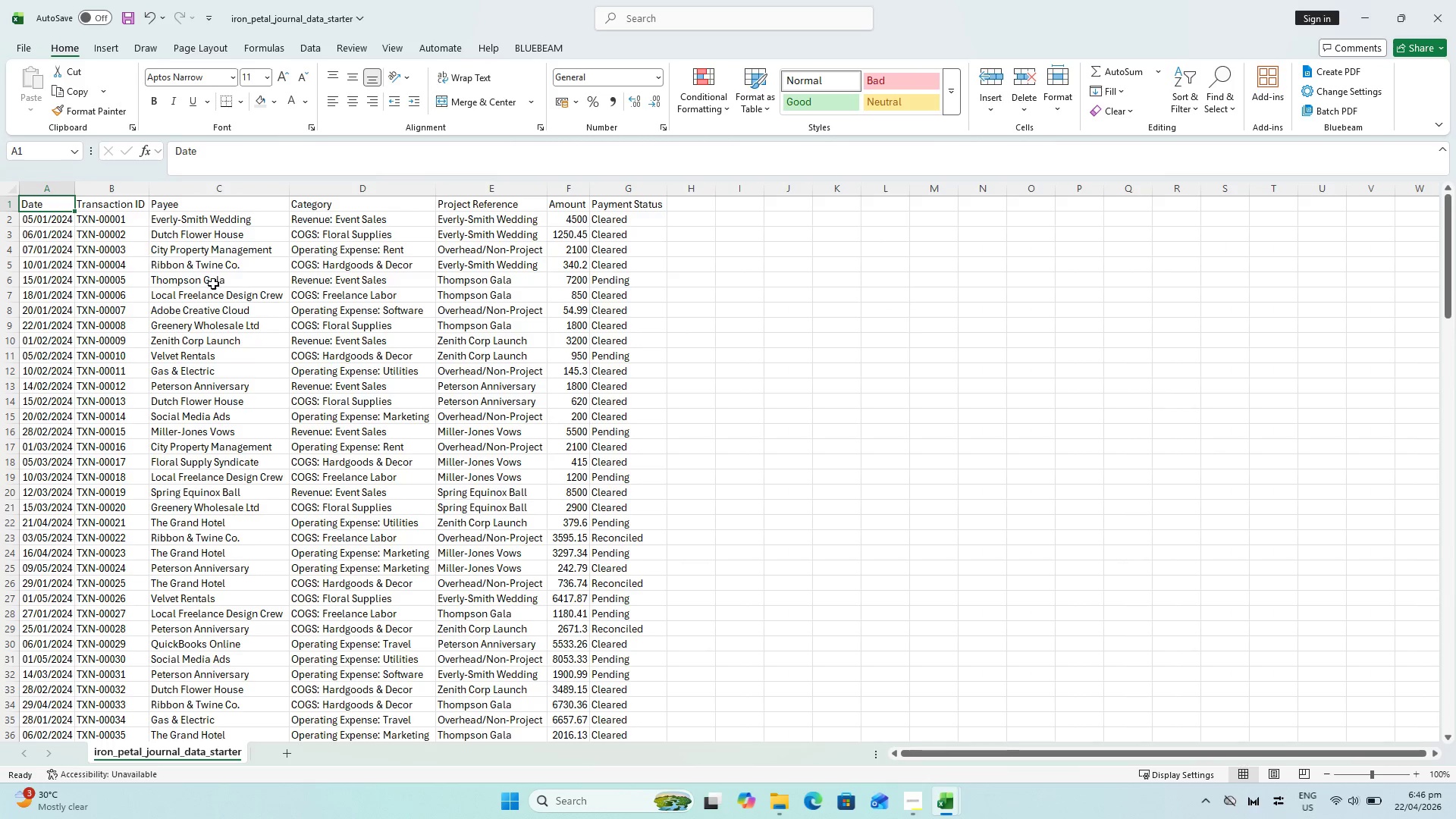 
scroll: coordinate [545, 498], scroll_direction: down, amount: 45.0
 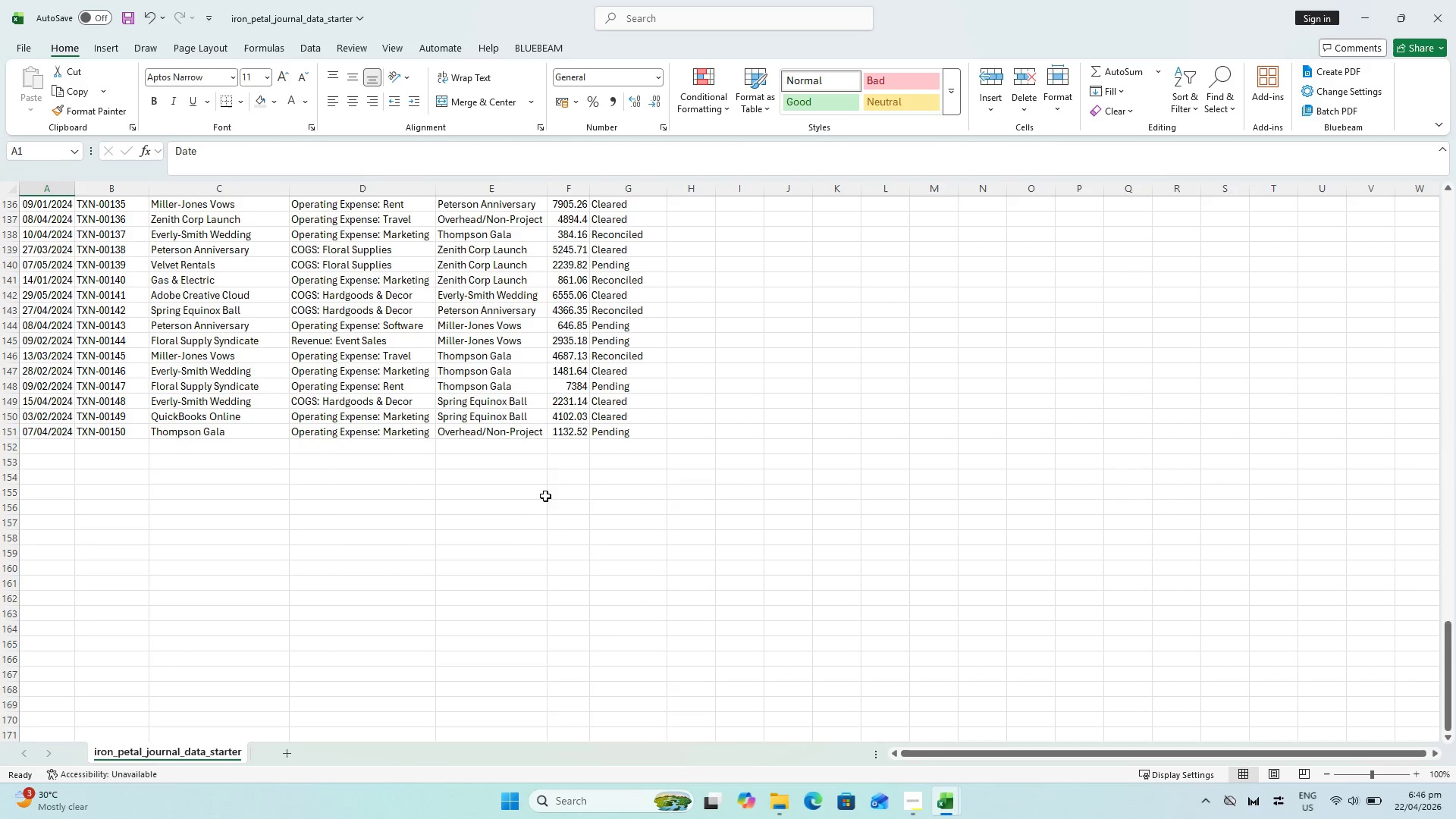 
hold_key(key=ShiftLeft, duration=0.8)
left_click([631, 431])
 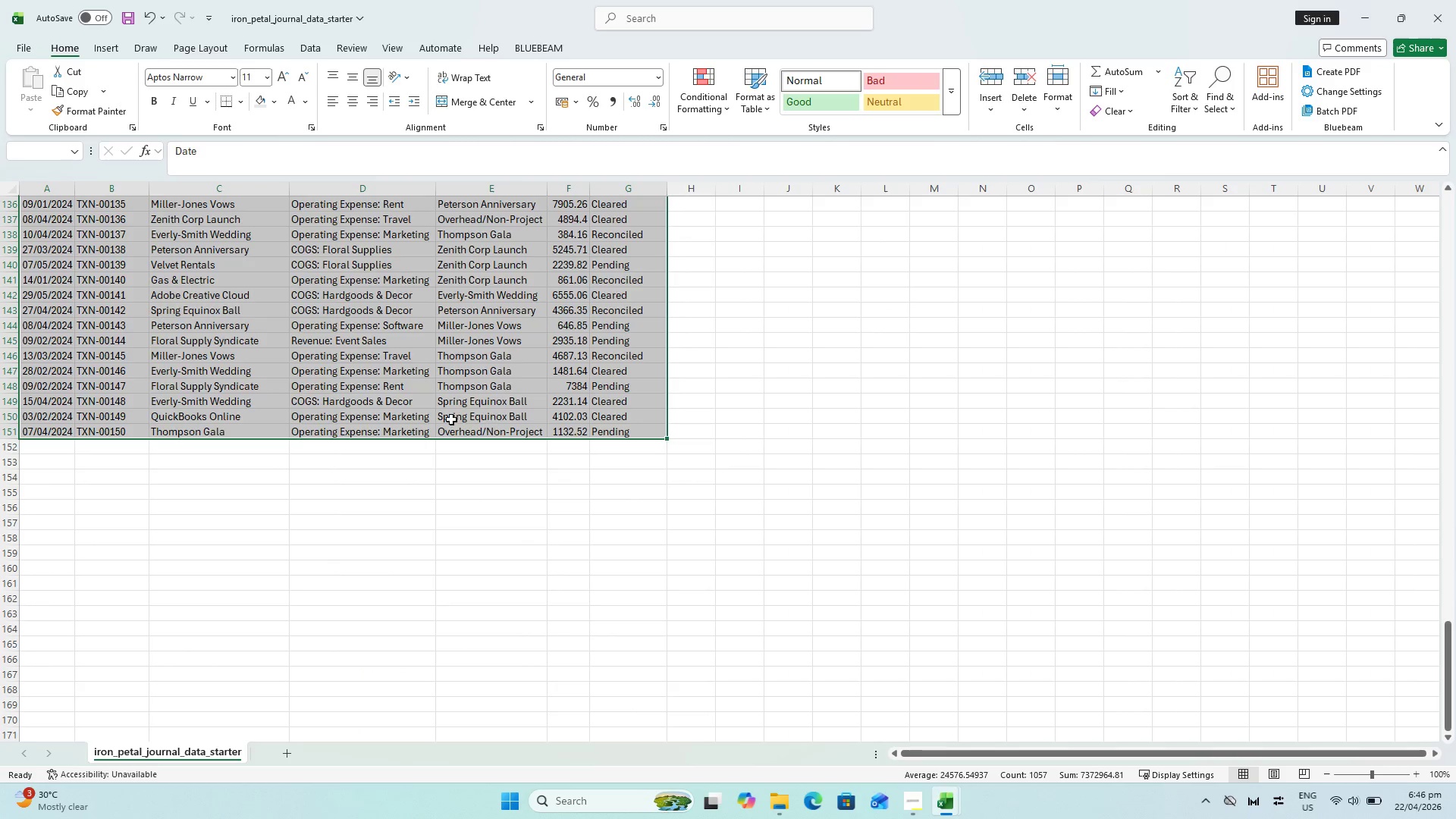 
scroll: coordinate [418, 444], scroll_direction: up, amount: 56.0
 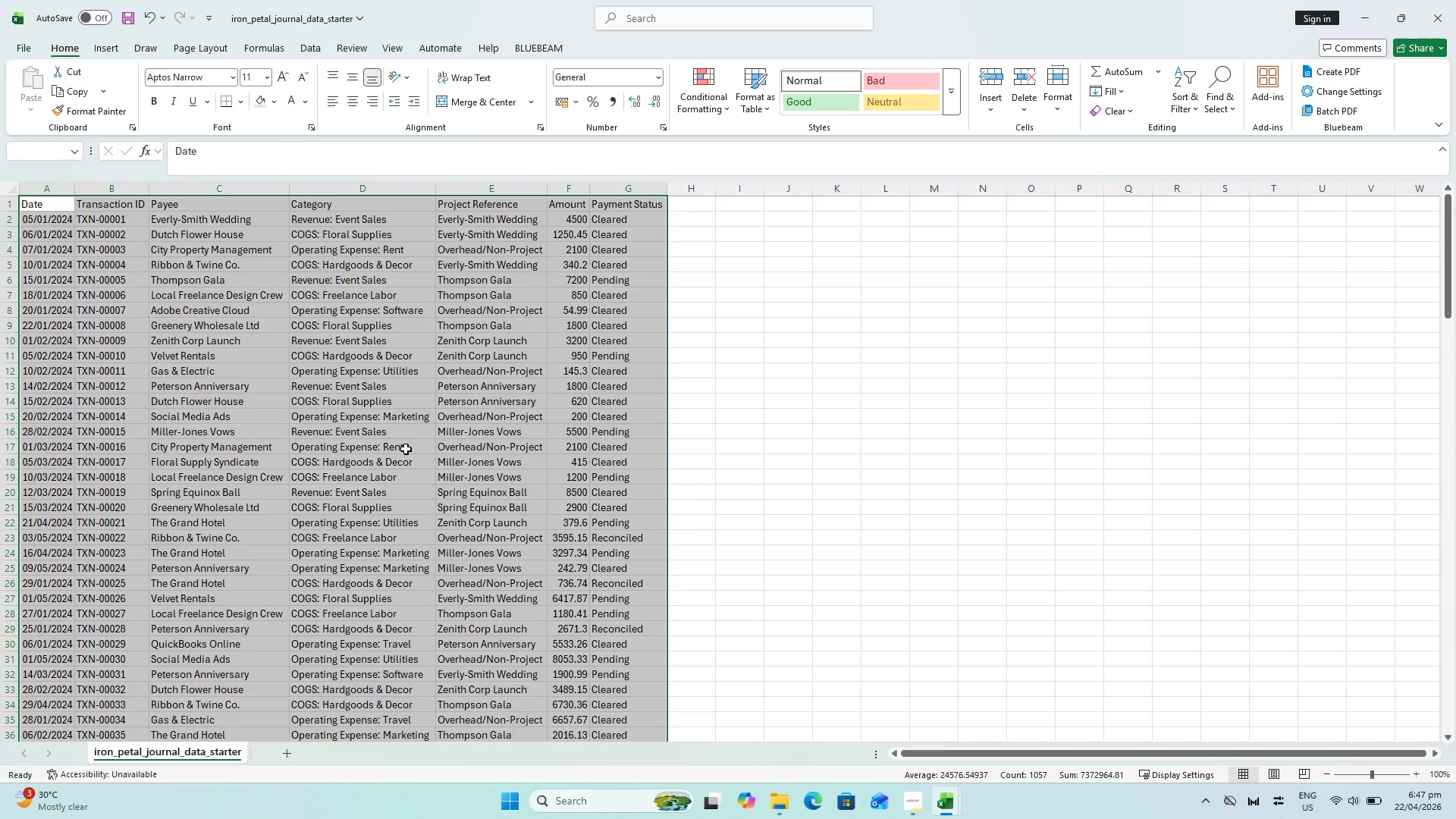 
key(Control+C)
 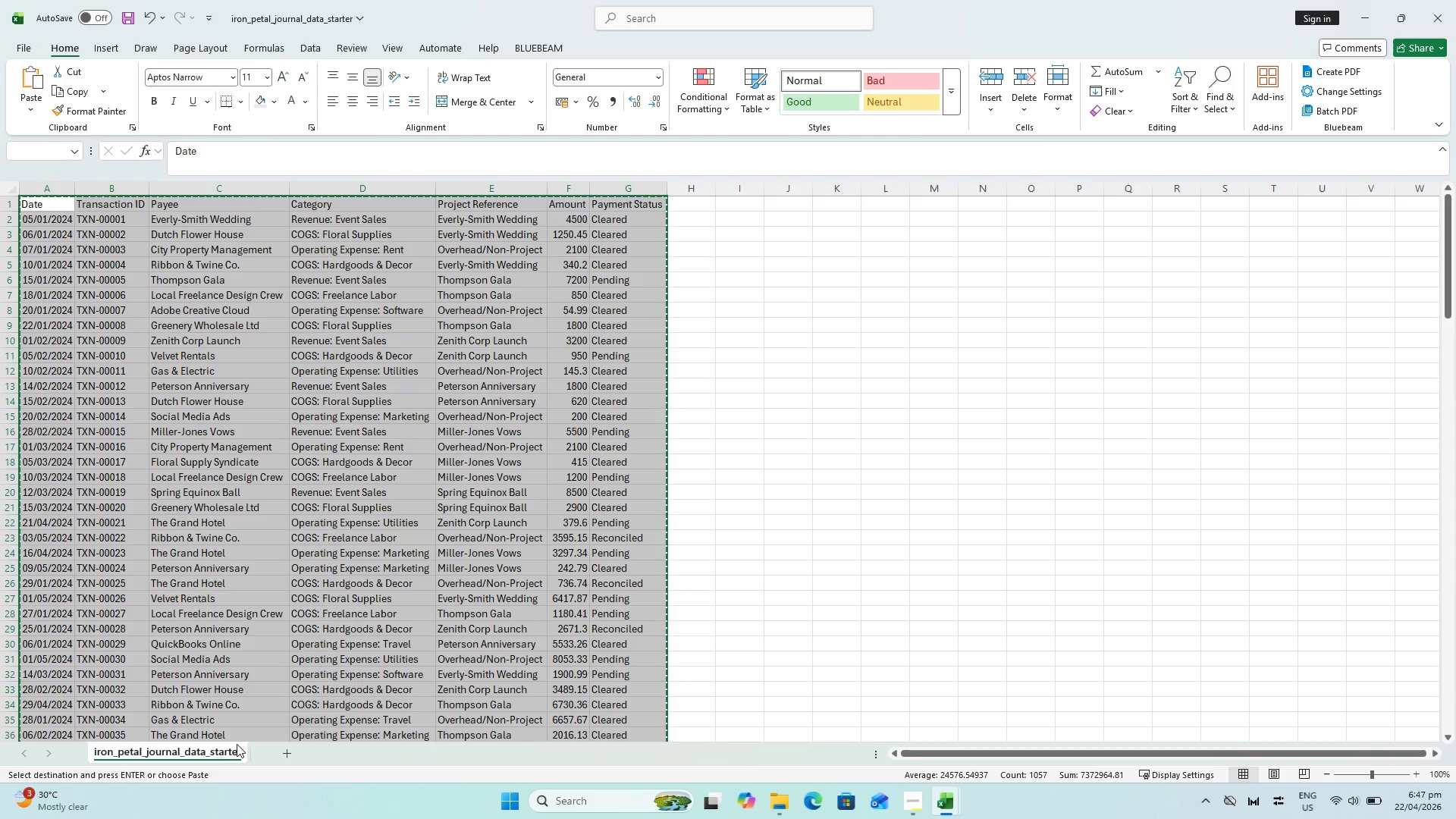 
key(Alt+Tab)
 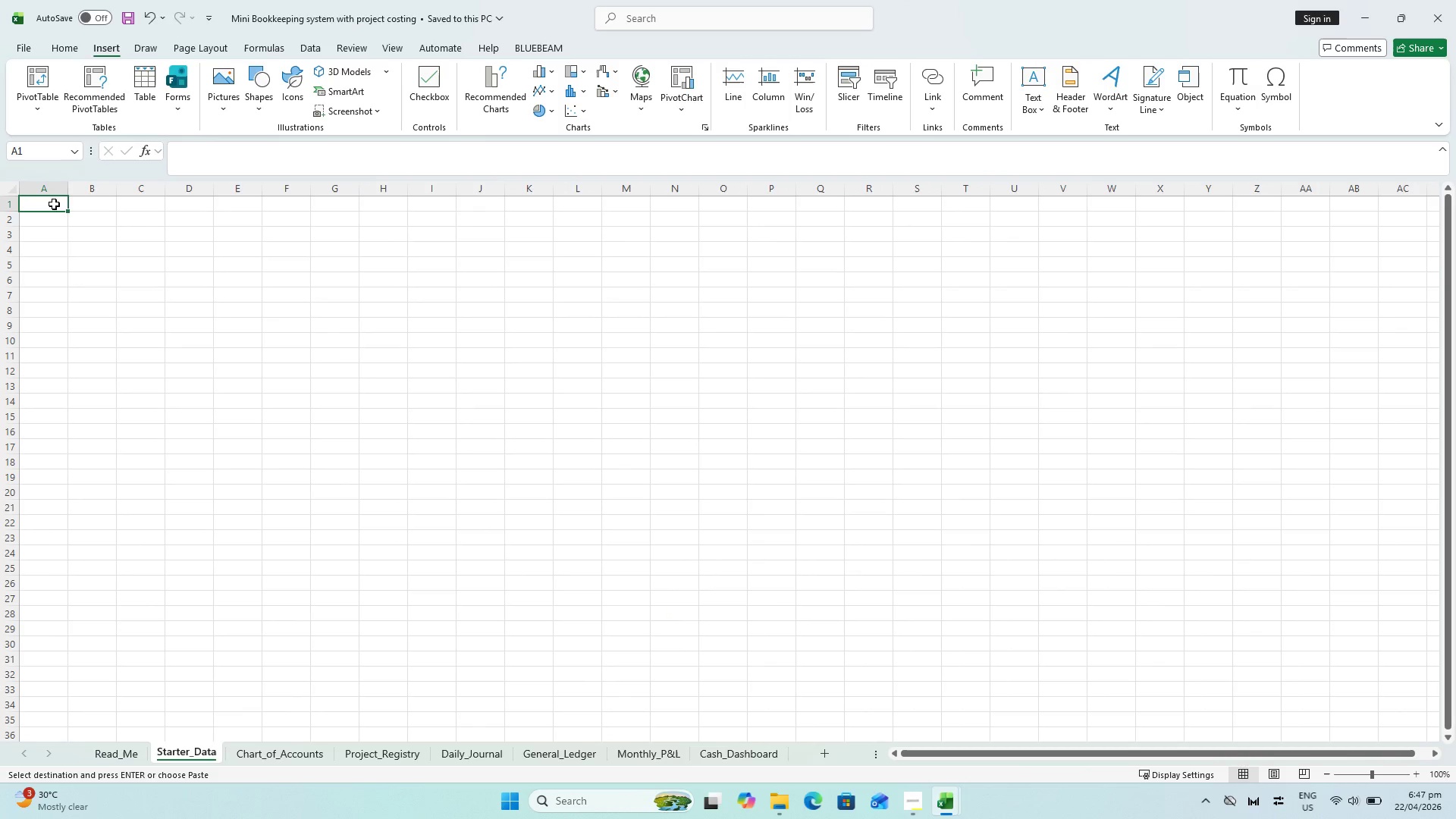 
key(Alt+Control+ControlLeft)
 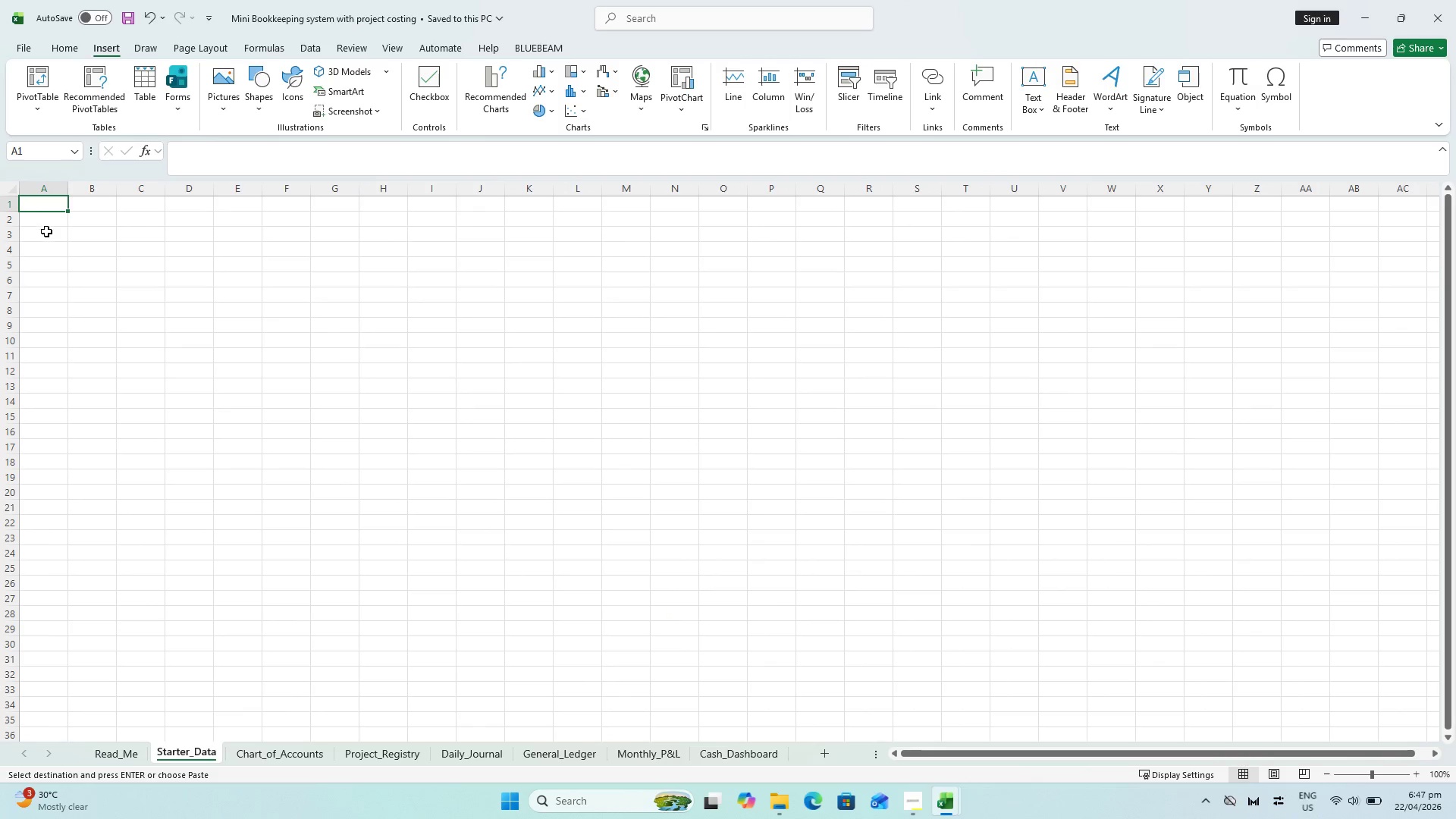 
left_click([45, 233])
 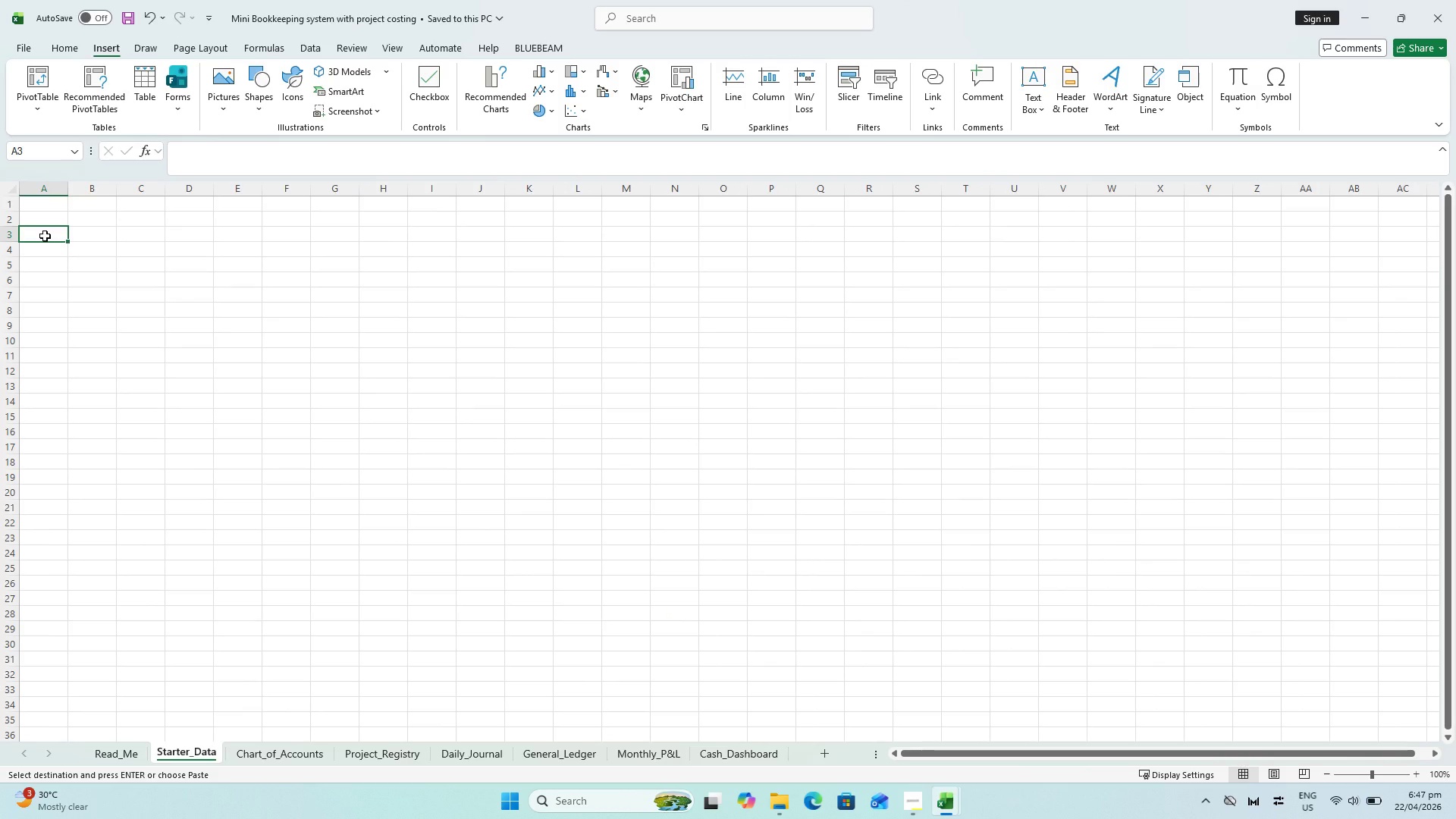 
key(Alt+Control+V)
 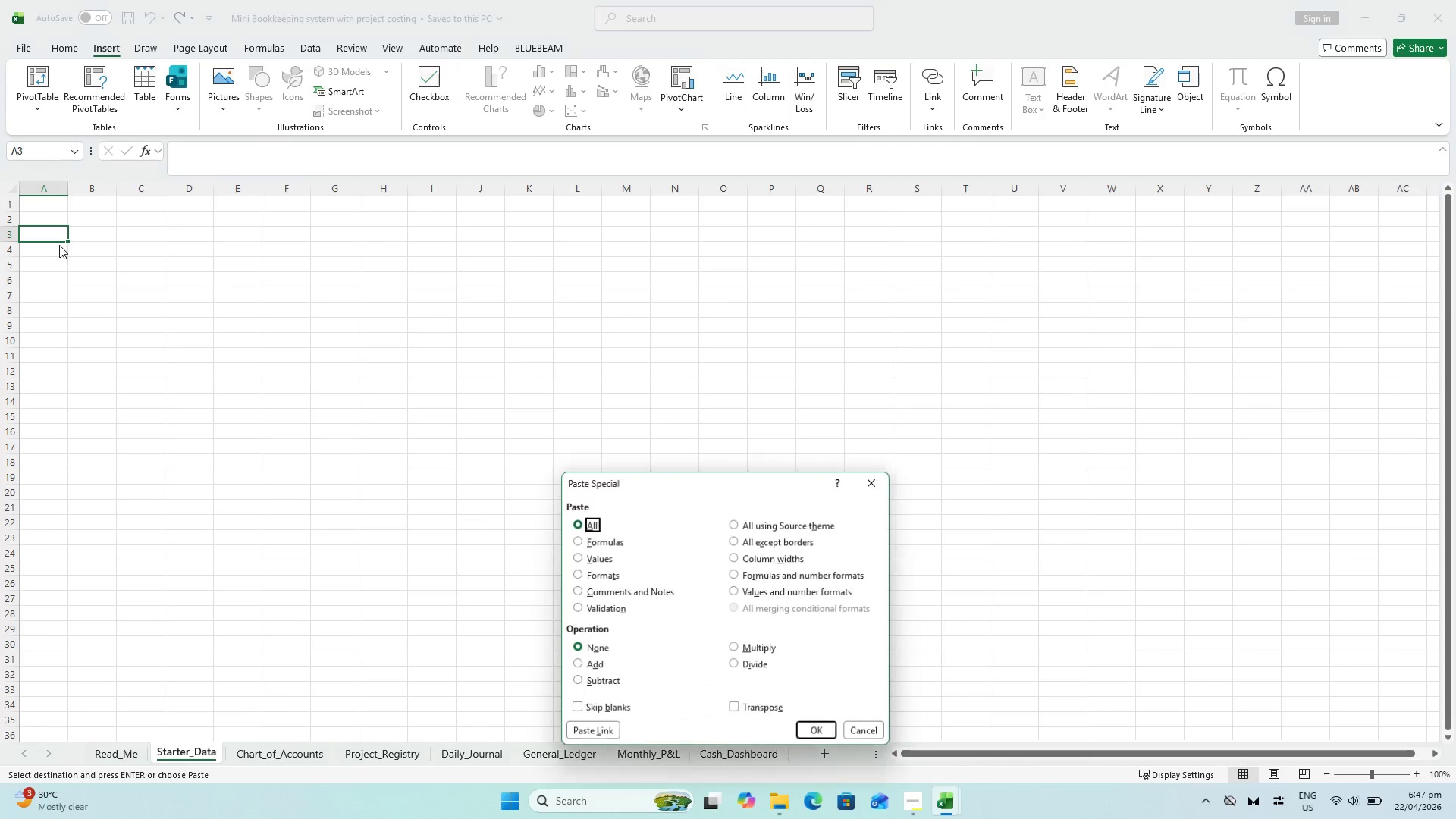 
key(V)
 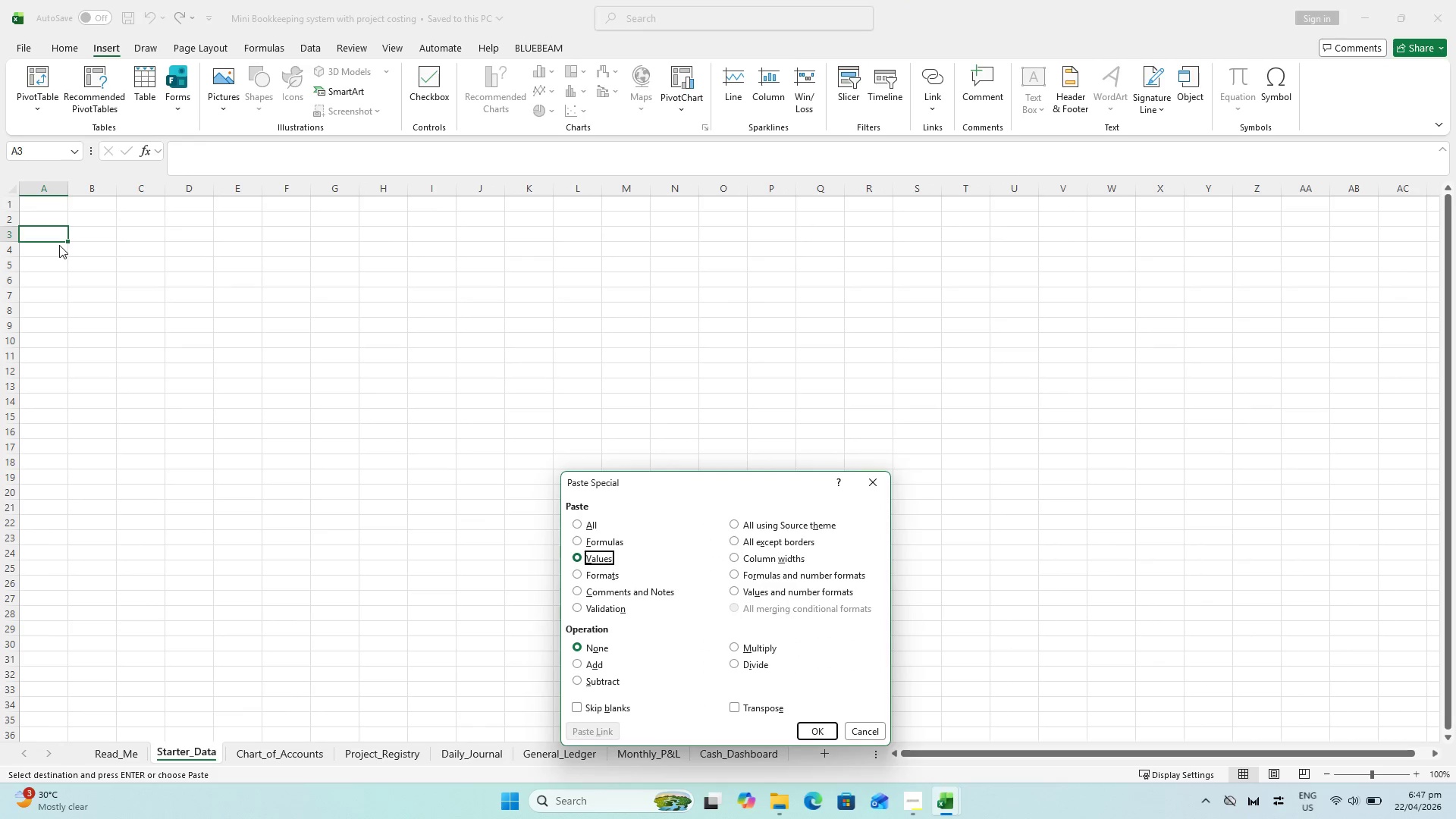 
key(Enter)
 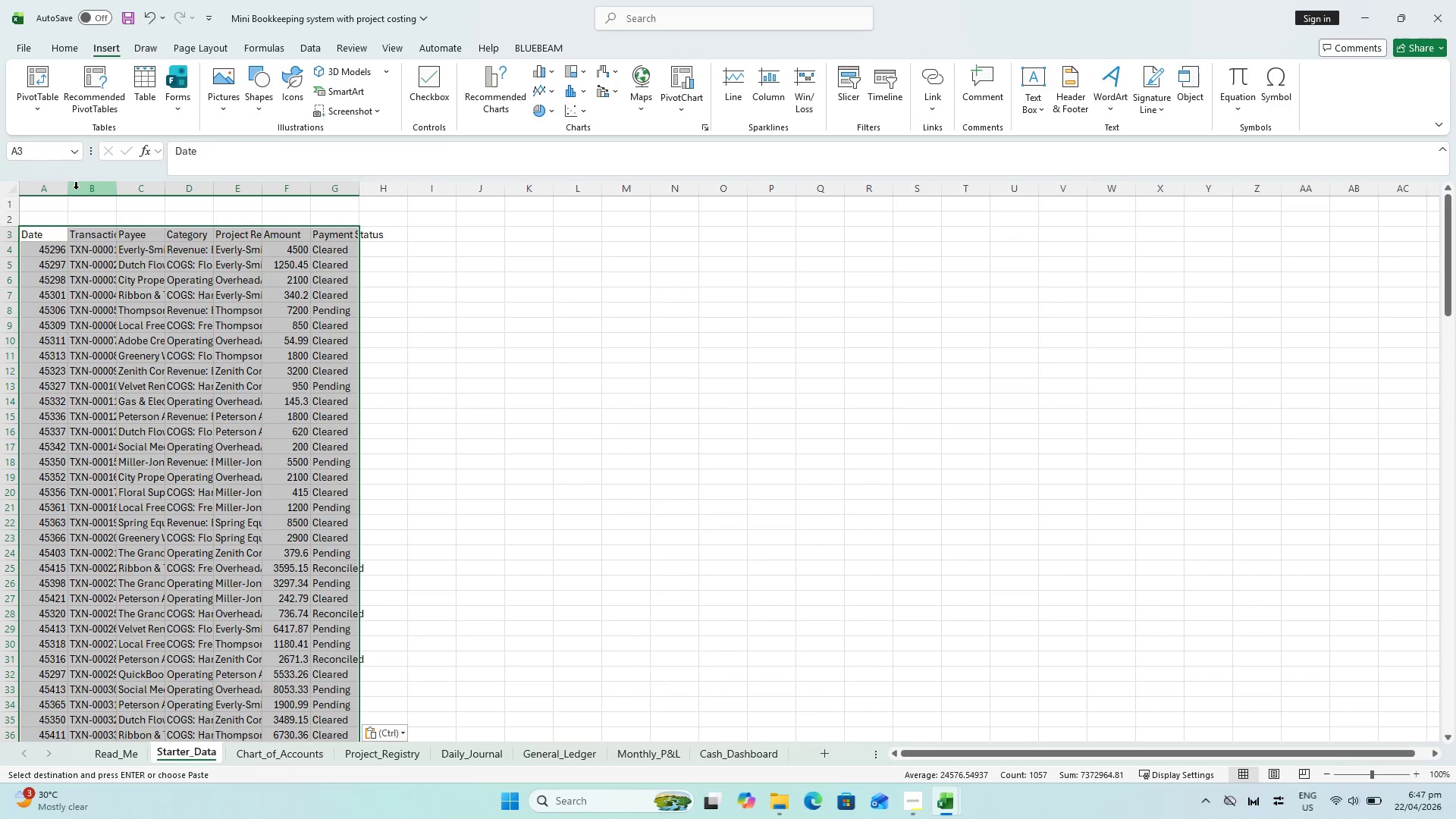 
double_click([70, 187])
 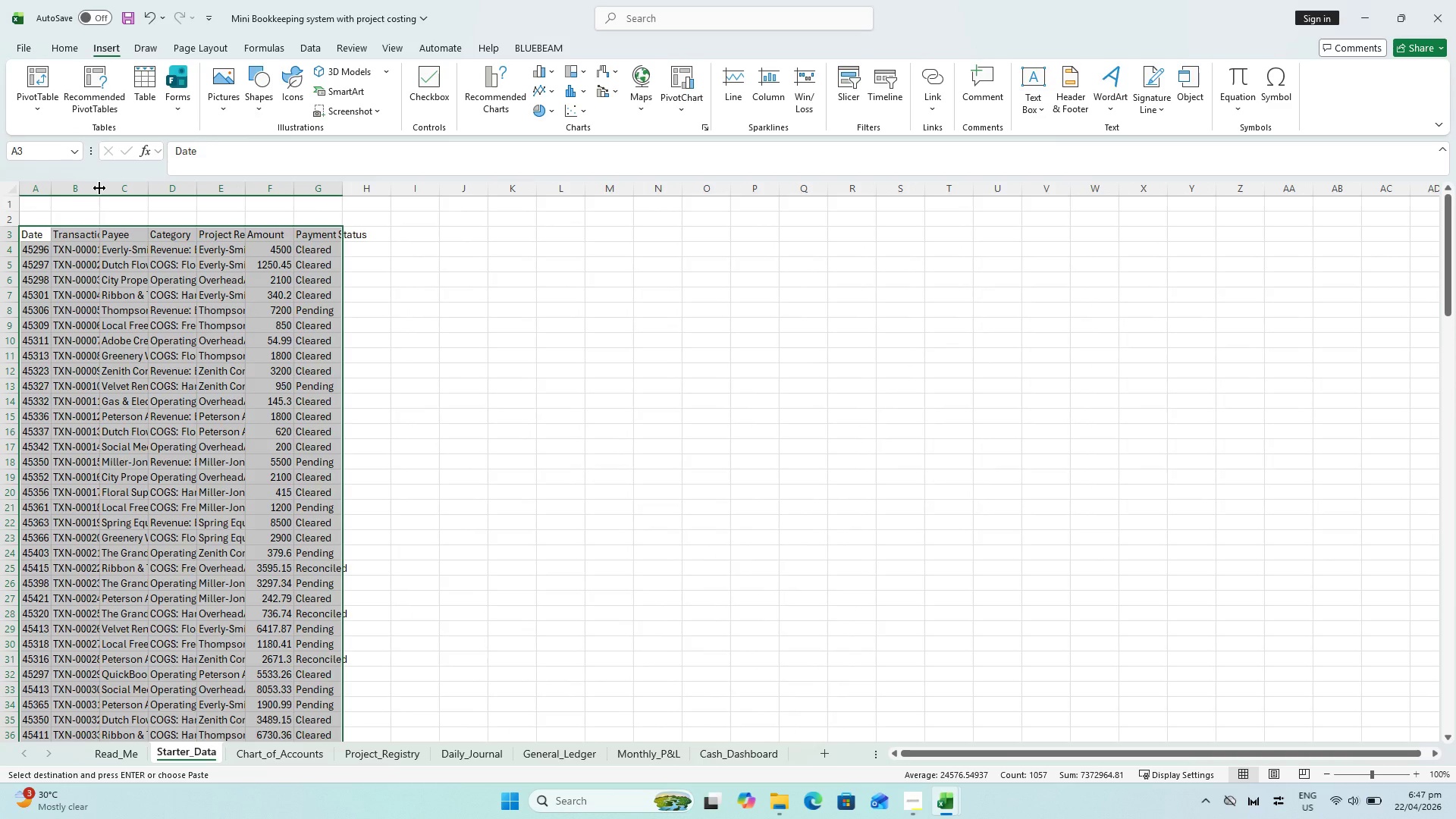 
double_click([99, 188])
 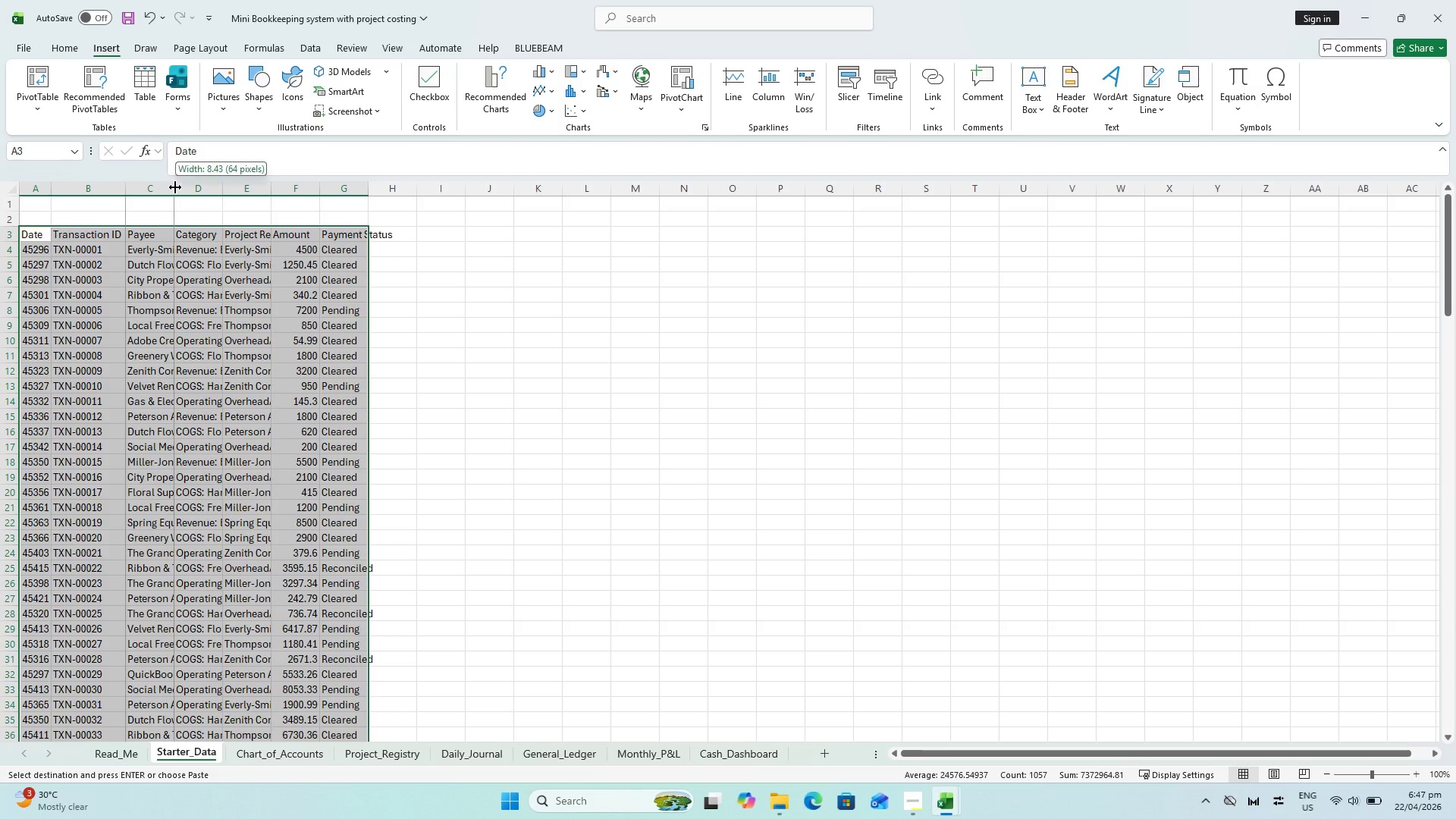 
left_click([175, 187])
 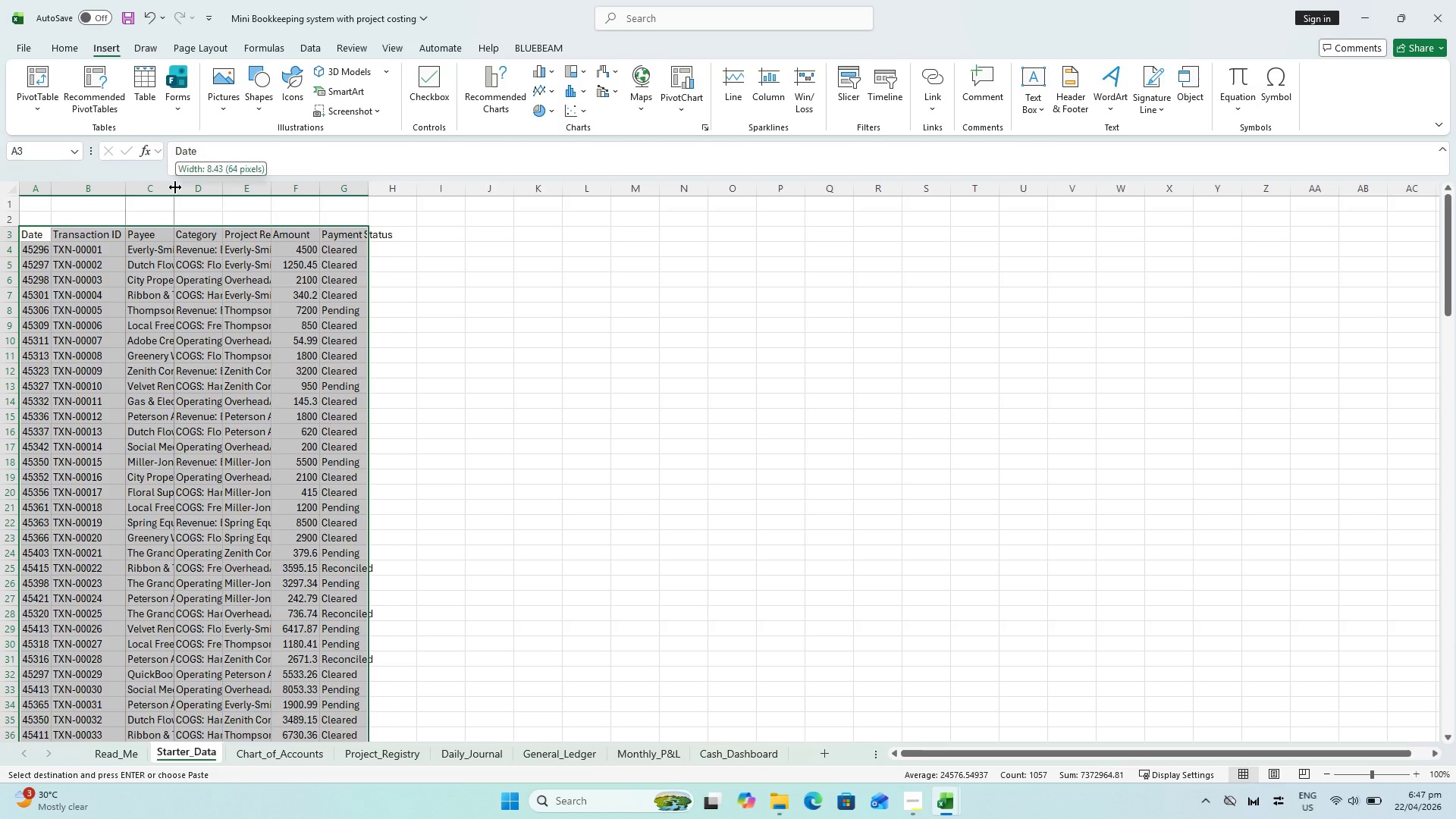 
left_click([175, 187])
 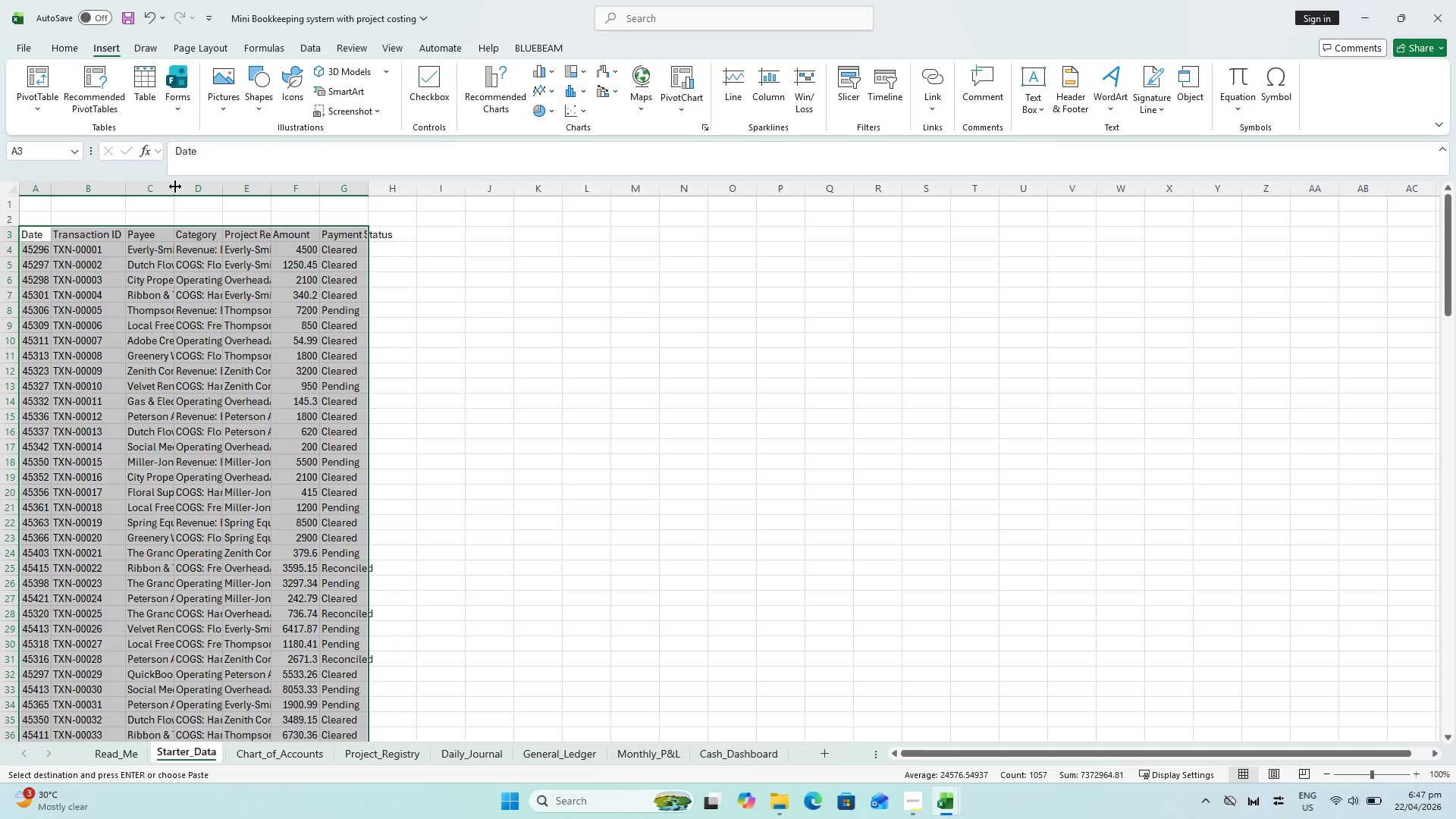 
wait(5.52)
 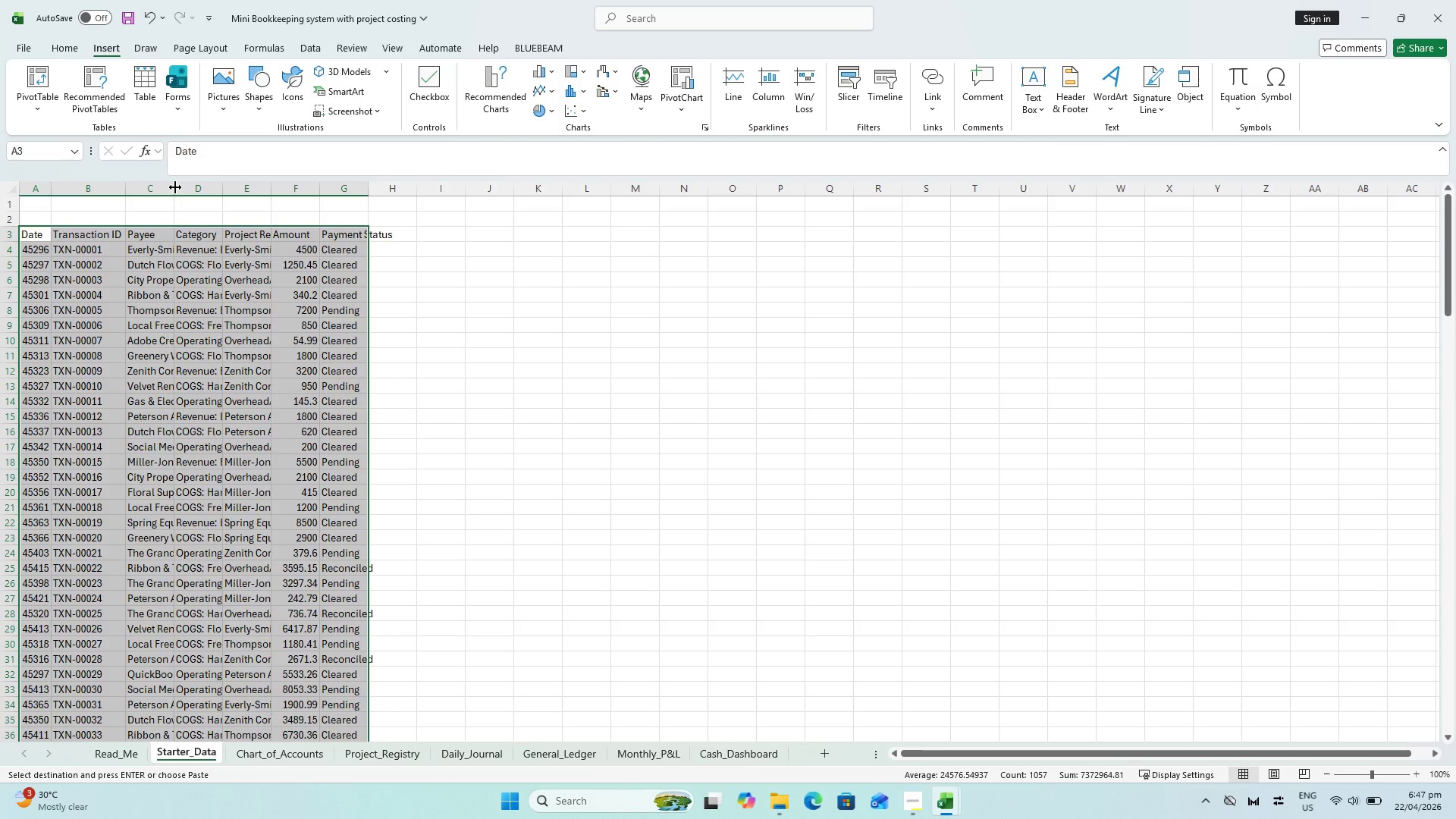 
double_click([174, 191])
 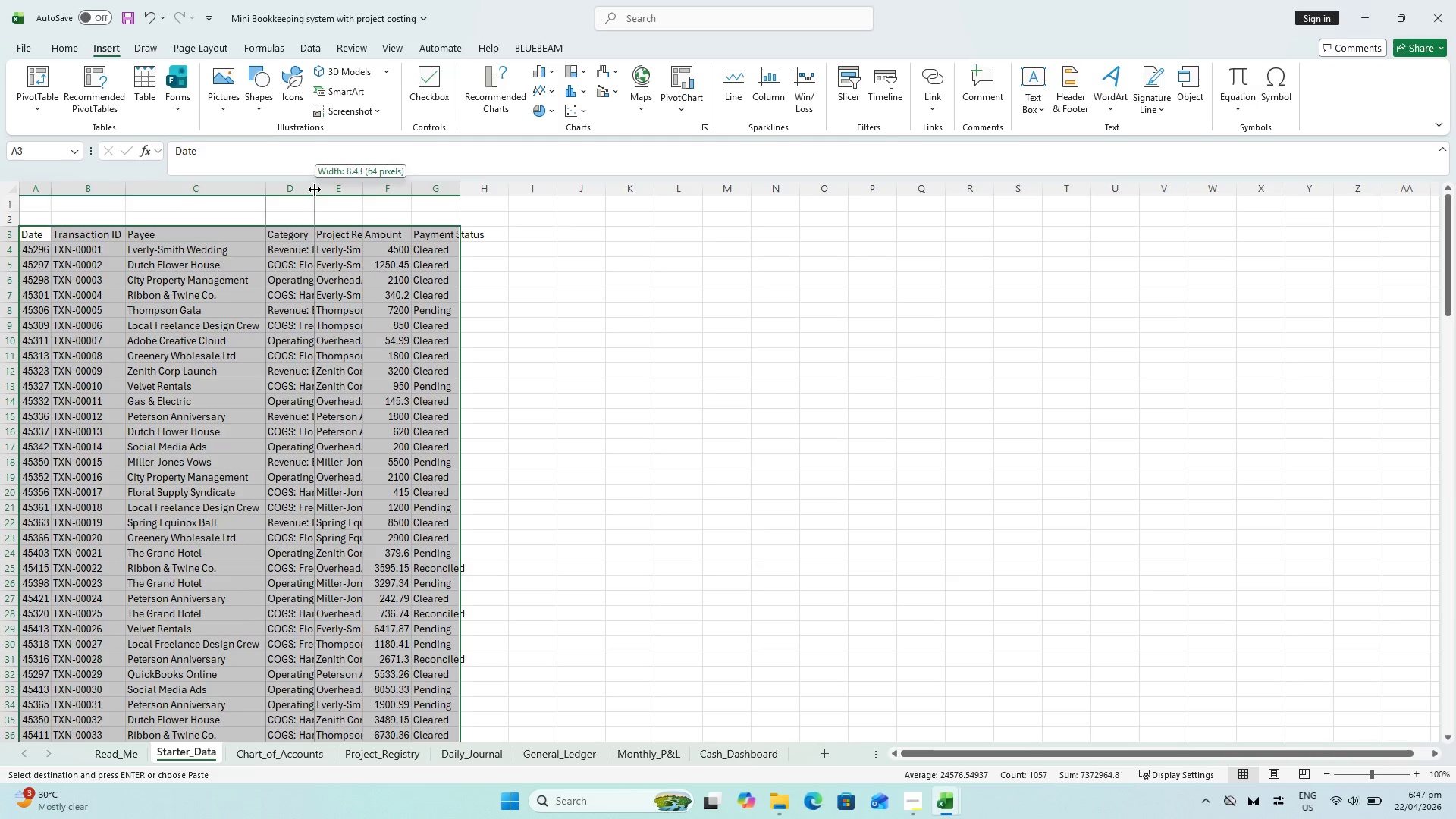 
double_click([315, 190])
 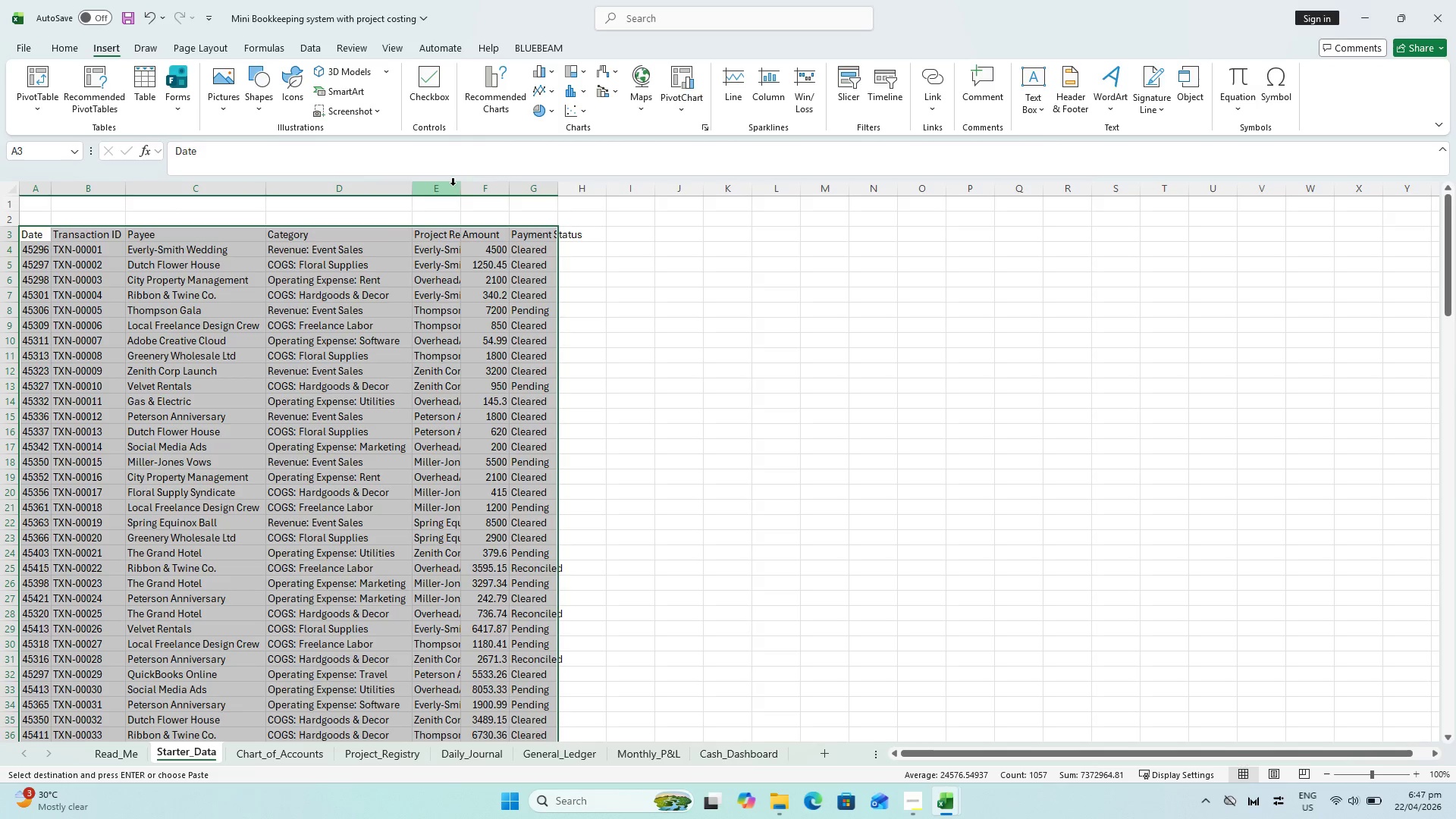 
left_click([459, 185])
 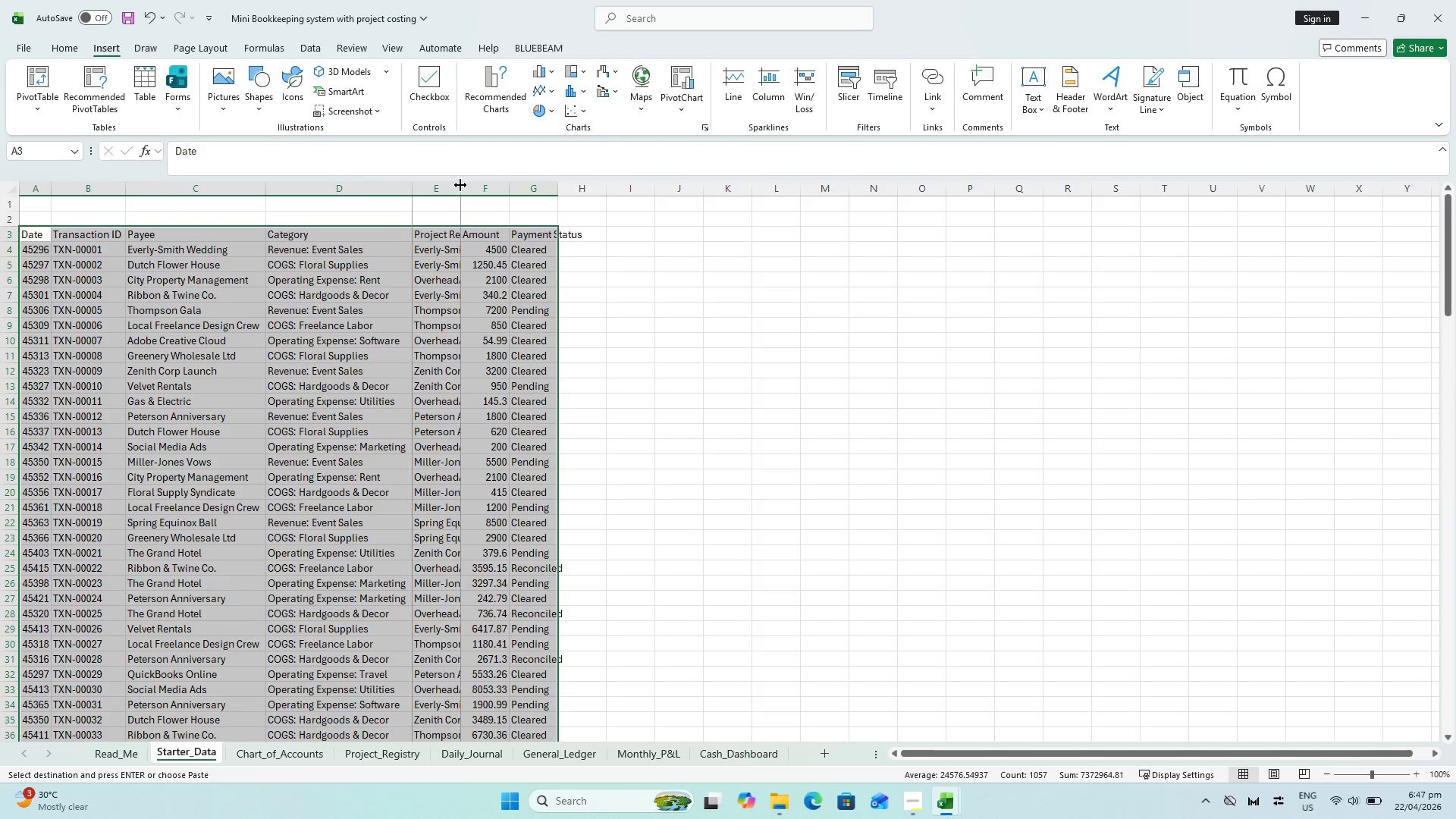 
left_click_drag(start_coordinate=[460, 185], to_coordinate=[468, 185])
 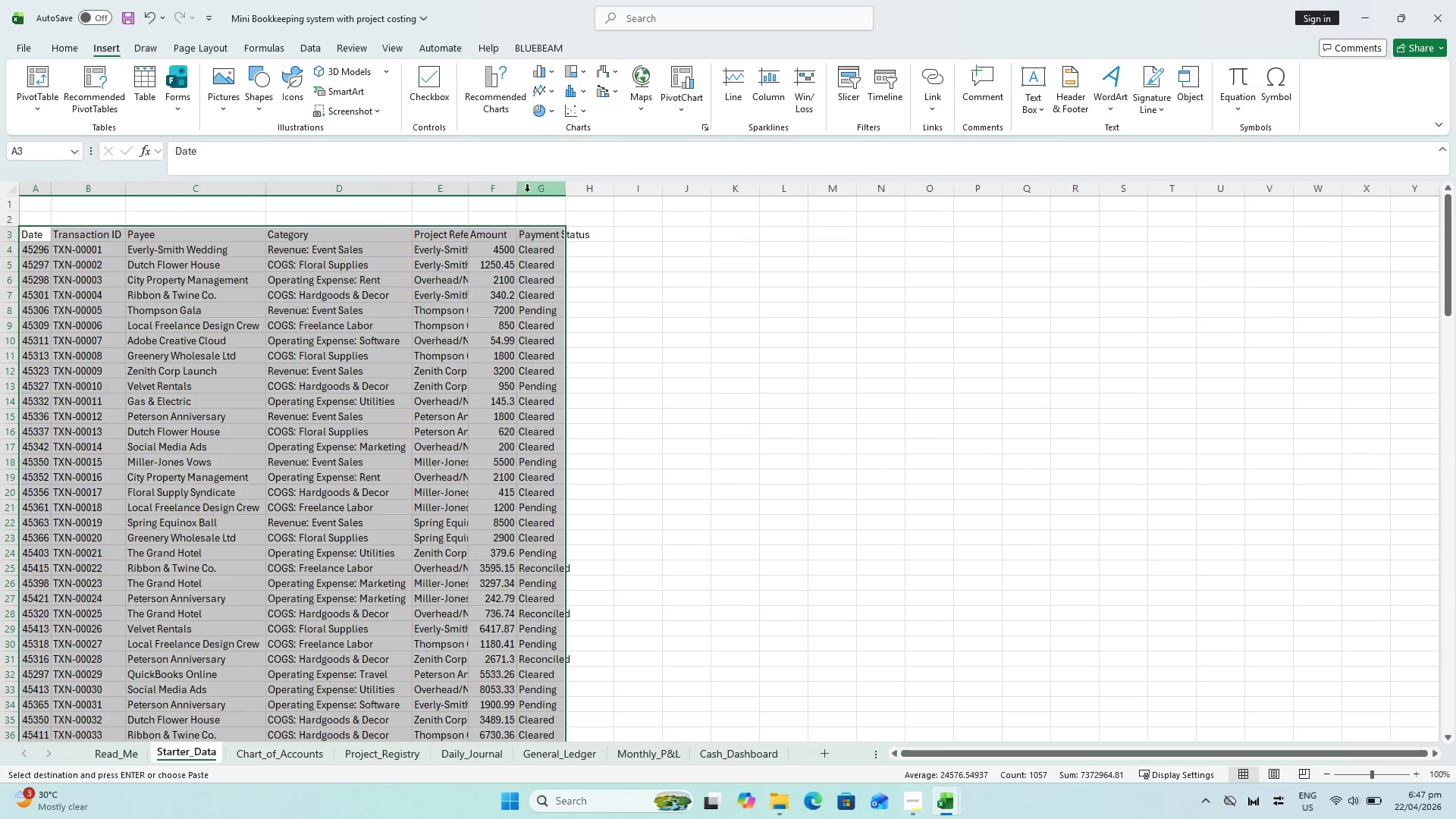 
left_click([515, 190])
 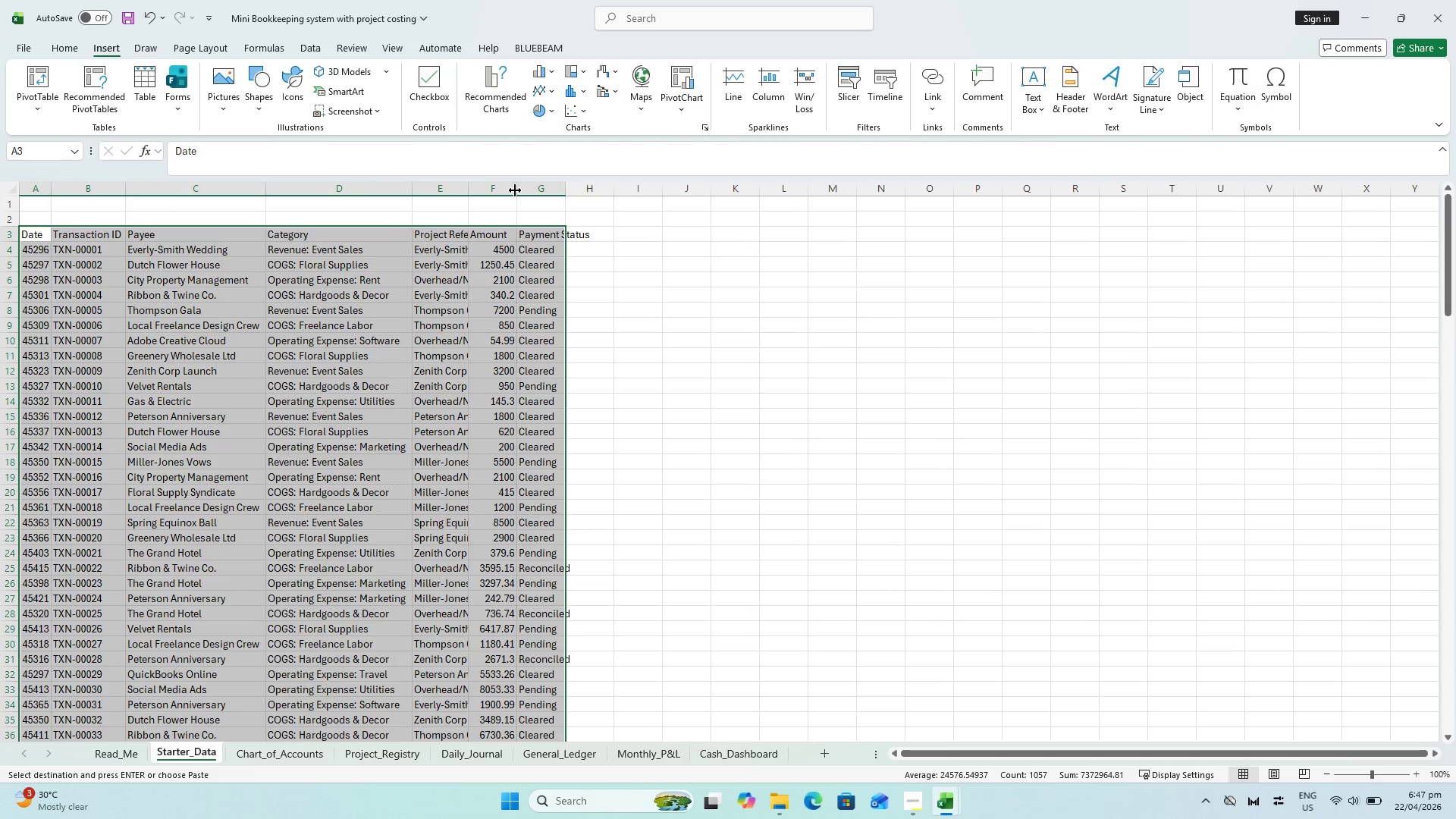 
left_click_drag(start_coordinate=[515, 190], to_coordinate=[519, 190])
 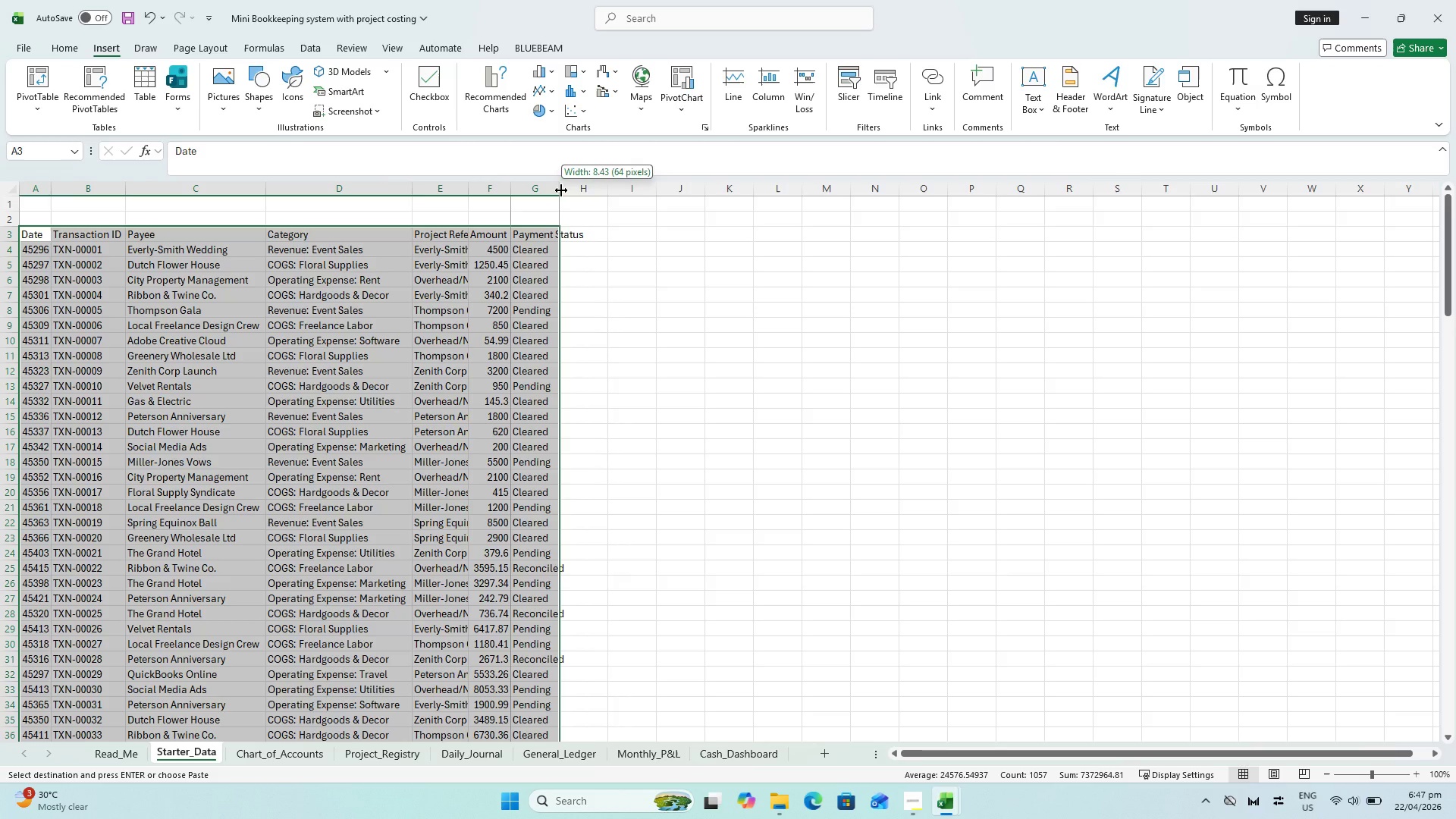 
double_click([561, 190])
 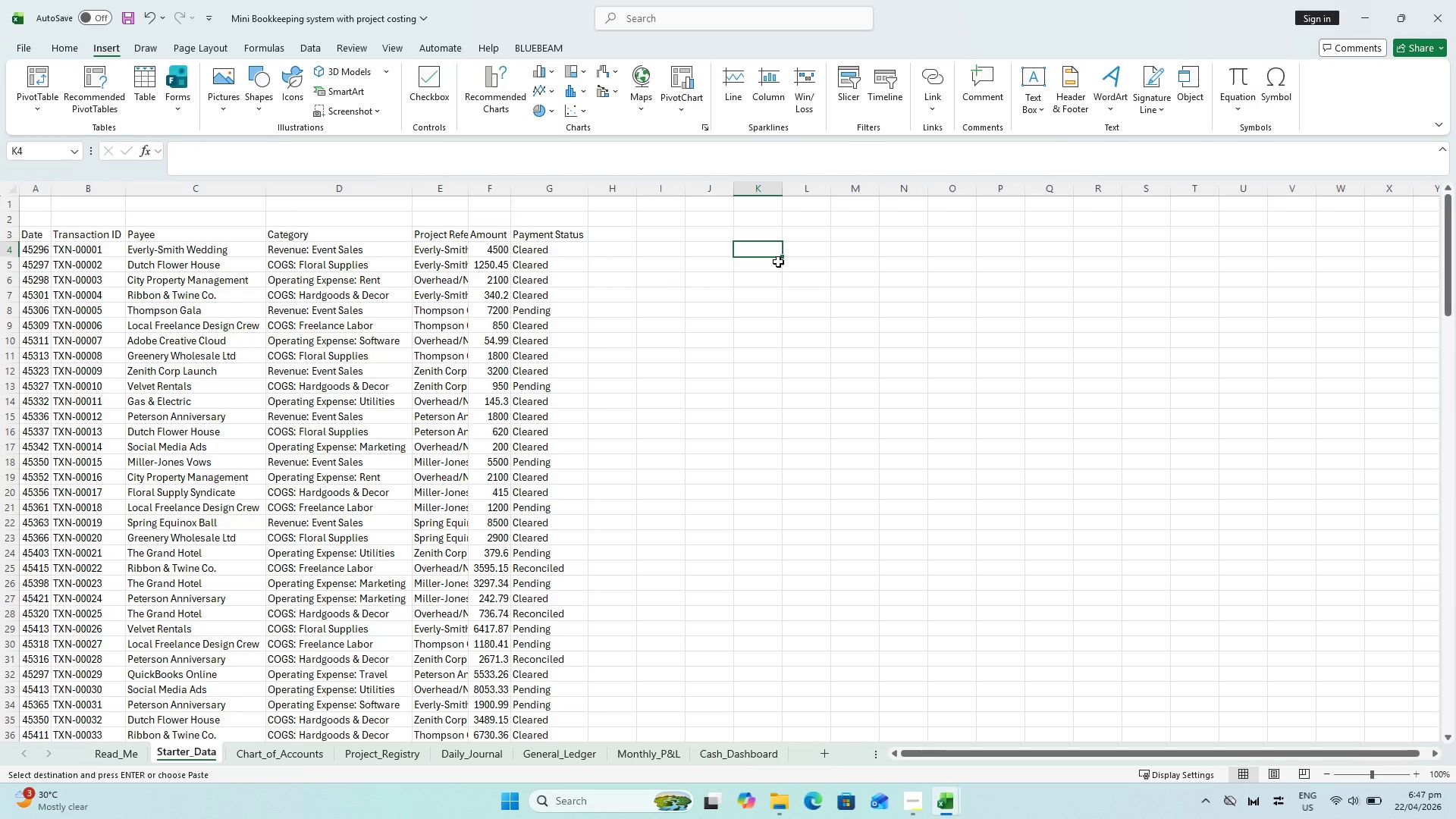 
key(Control+S)
 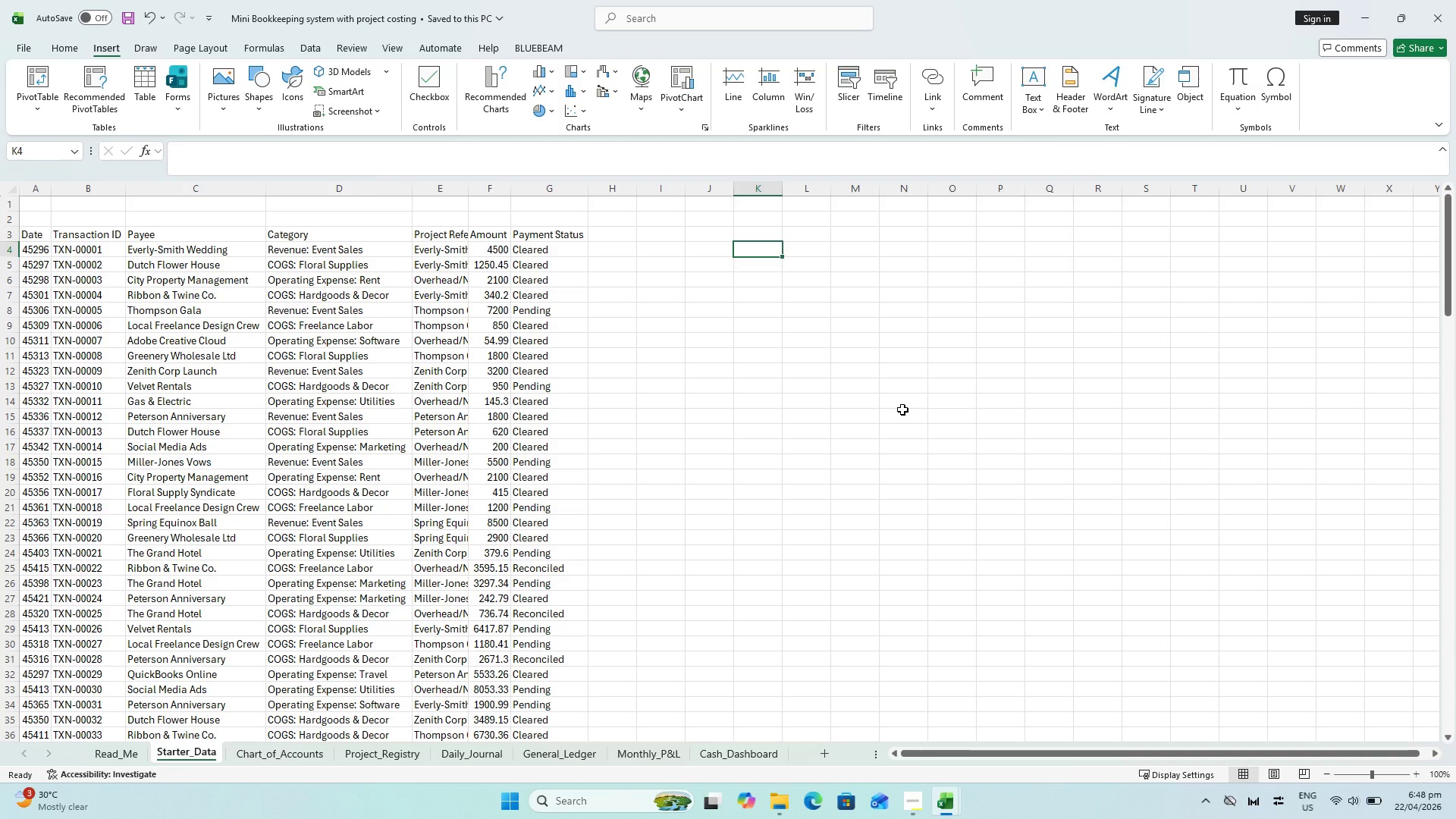 
wait(41.17)
 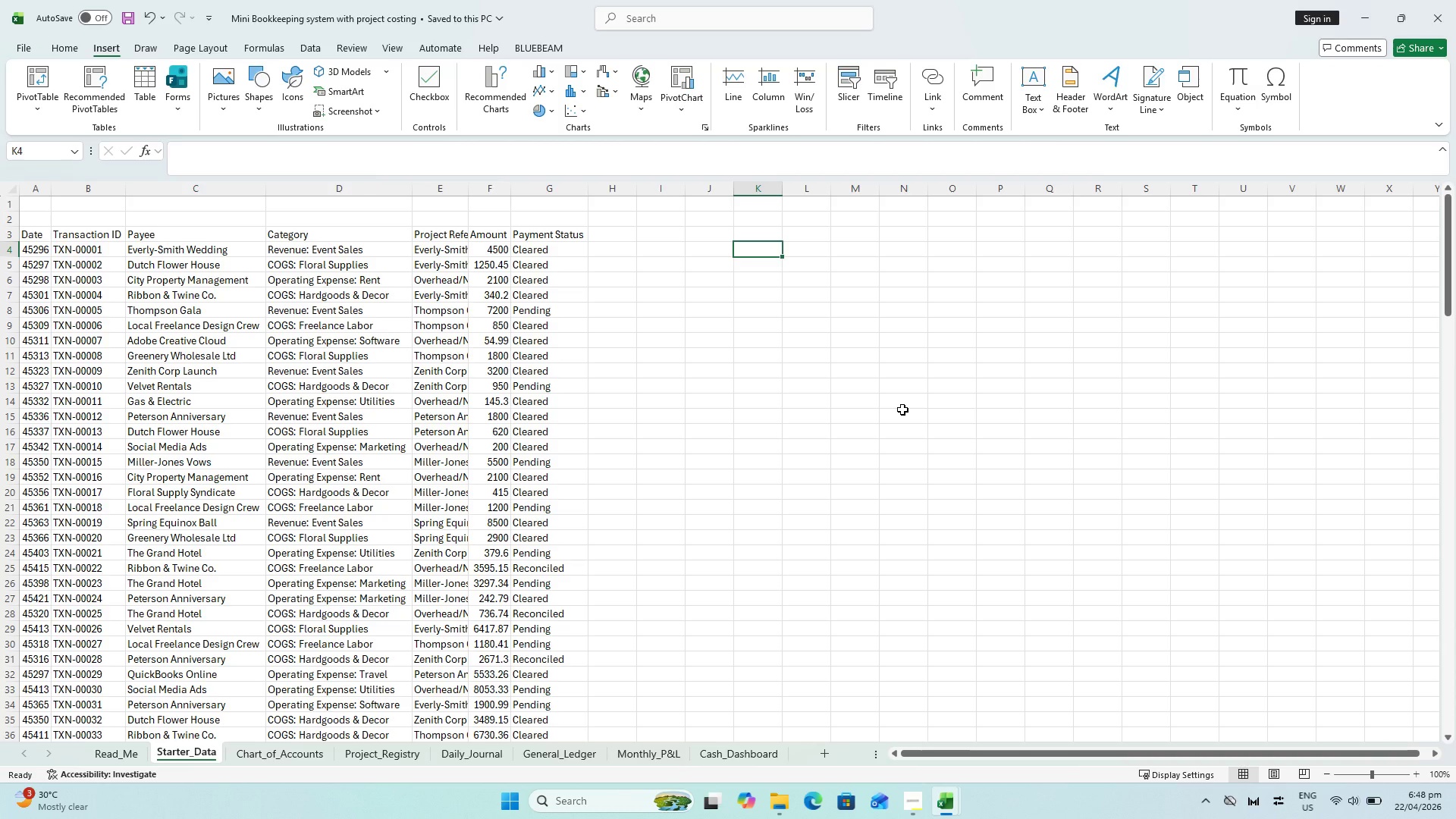 
scroll: coordinate [95, 390], scroll_direction: up, amount: 1.0
 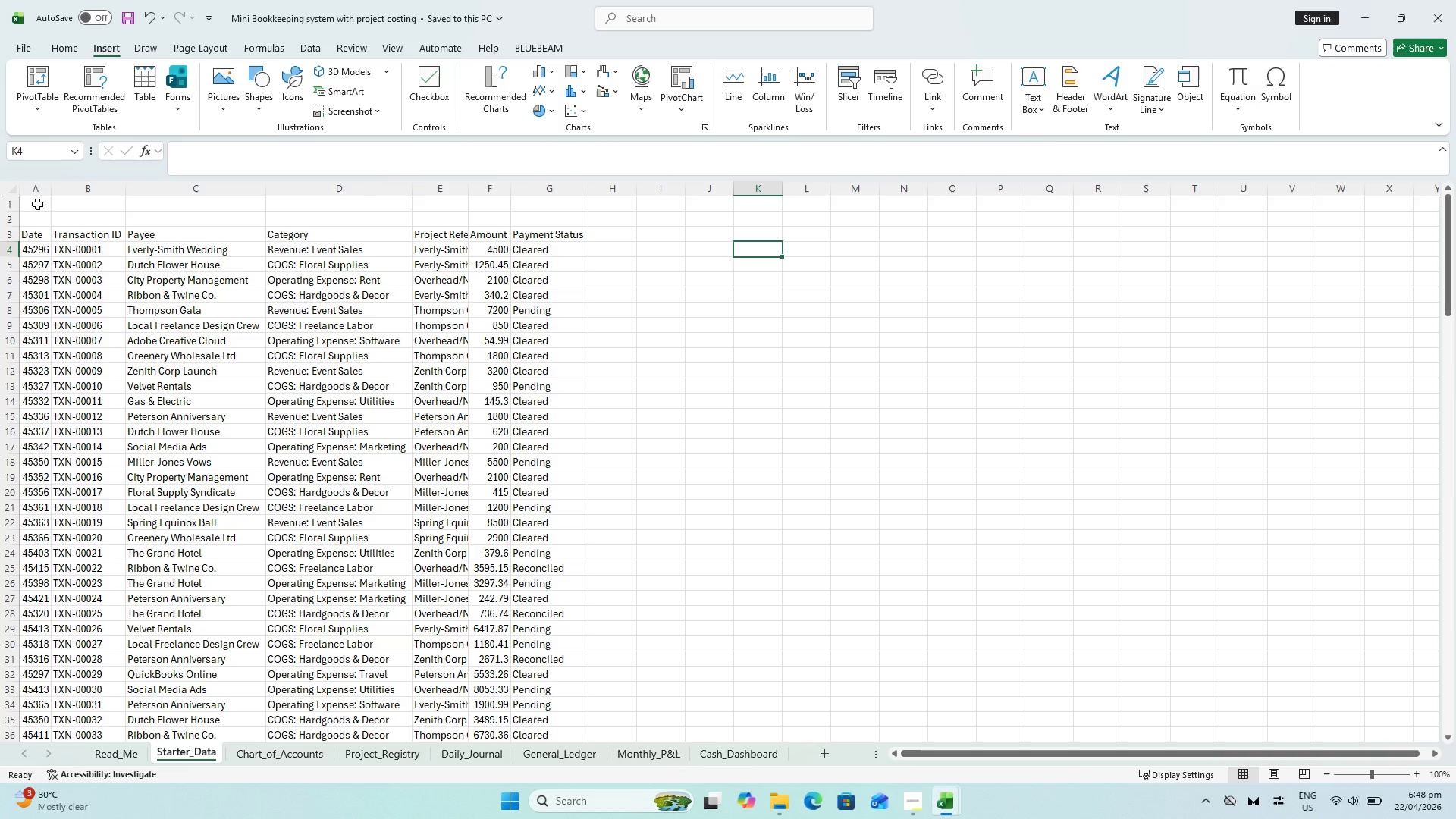 
left_click_drag(start_coordinate=[37, 204], to_coordinate=[529, 201])
 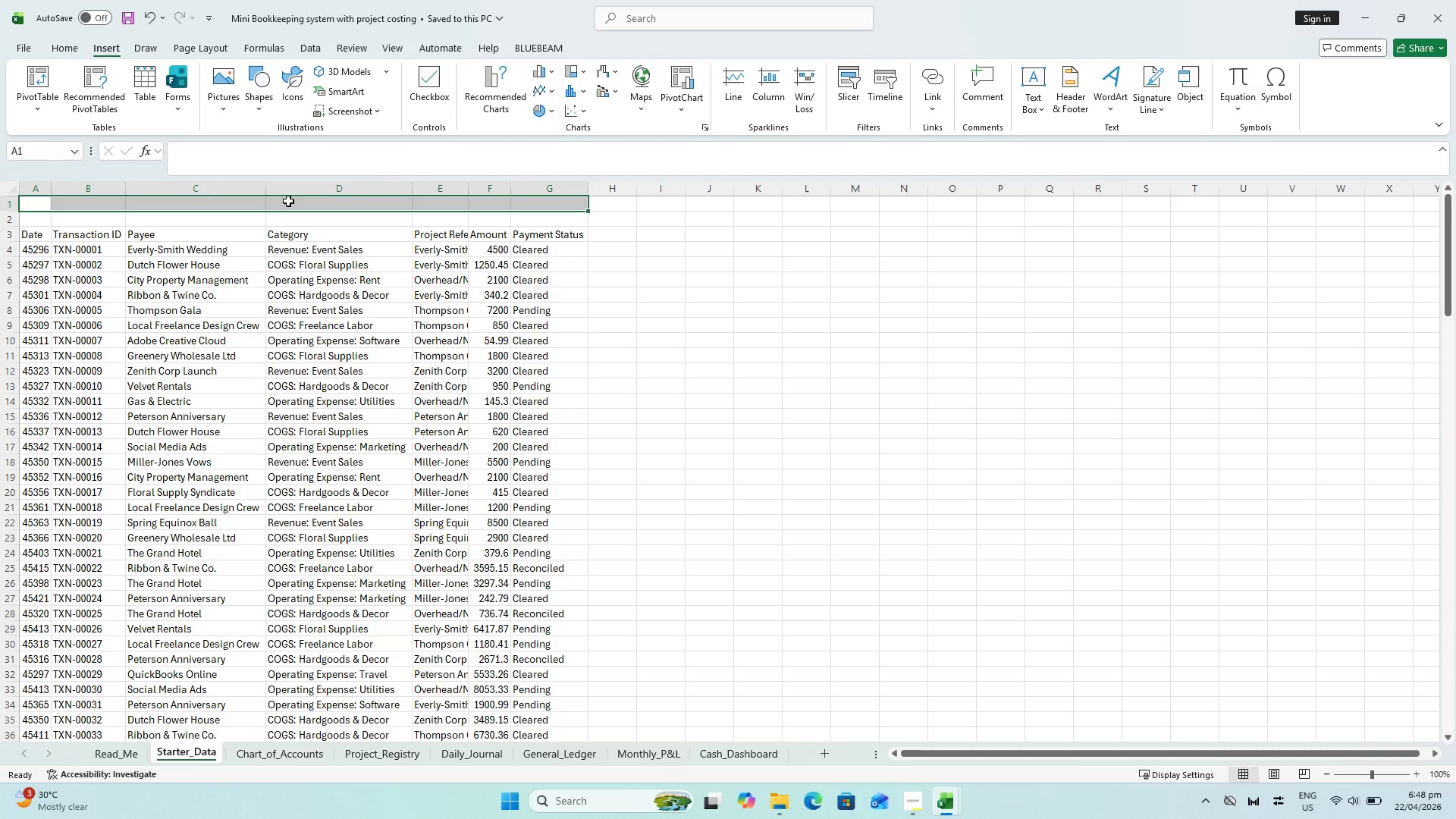 
hold_key(key=ControlLeft, duration=0.78)
scroll: coordinate [240, 131], scroll_direction: up, amount: 4.0
 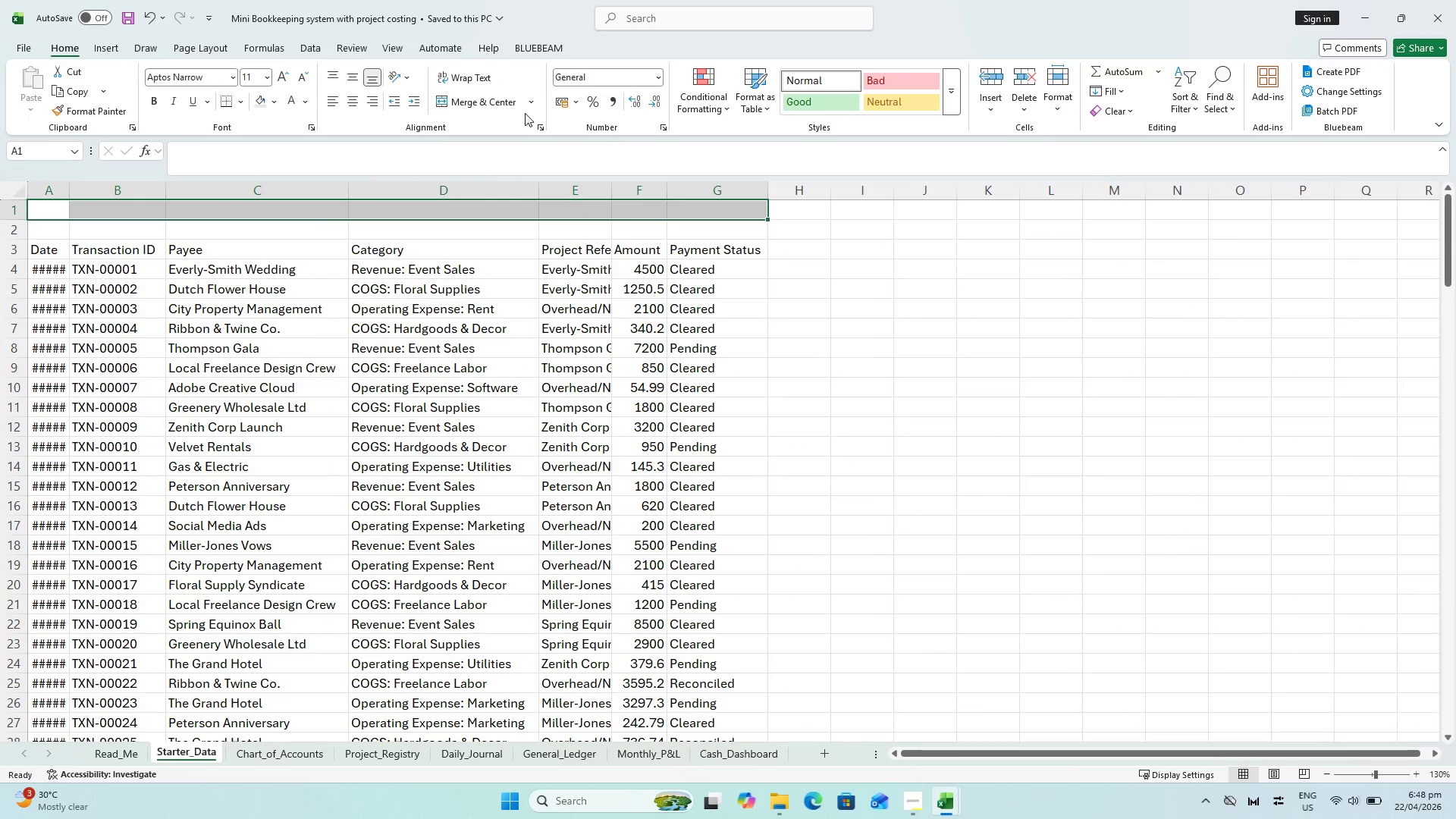 
left_click([464, 105])
 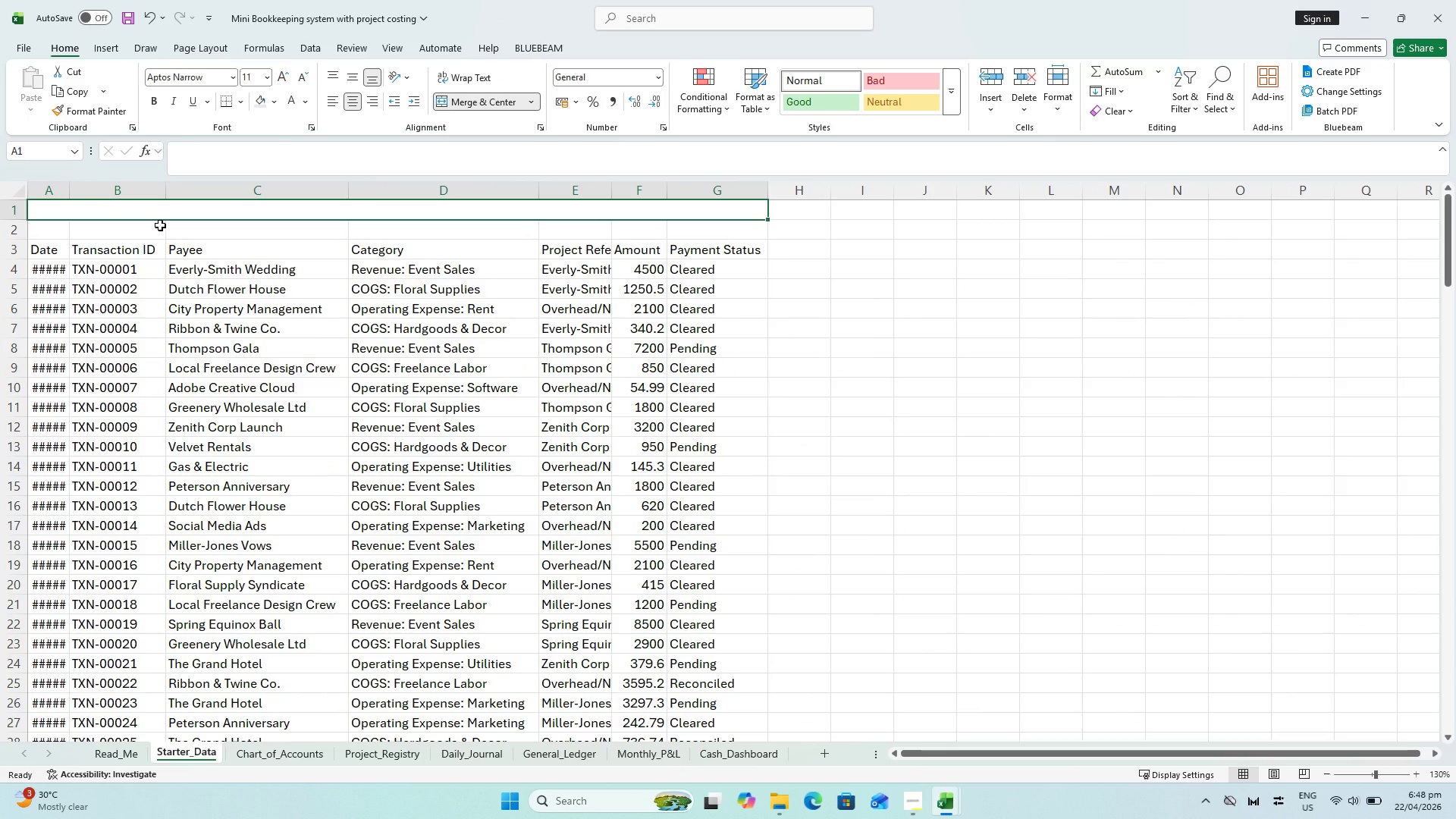 
wait(12.44)
 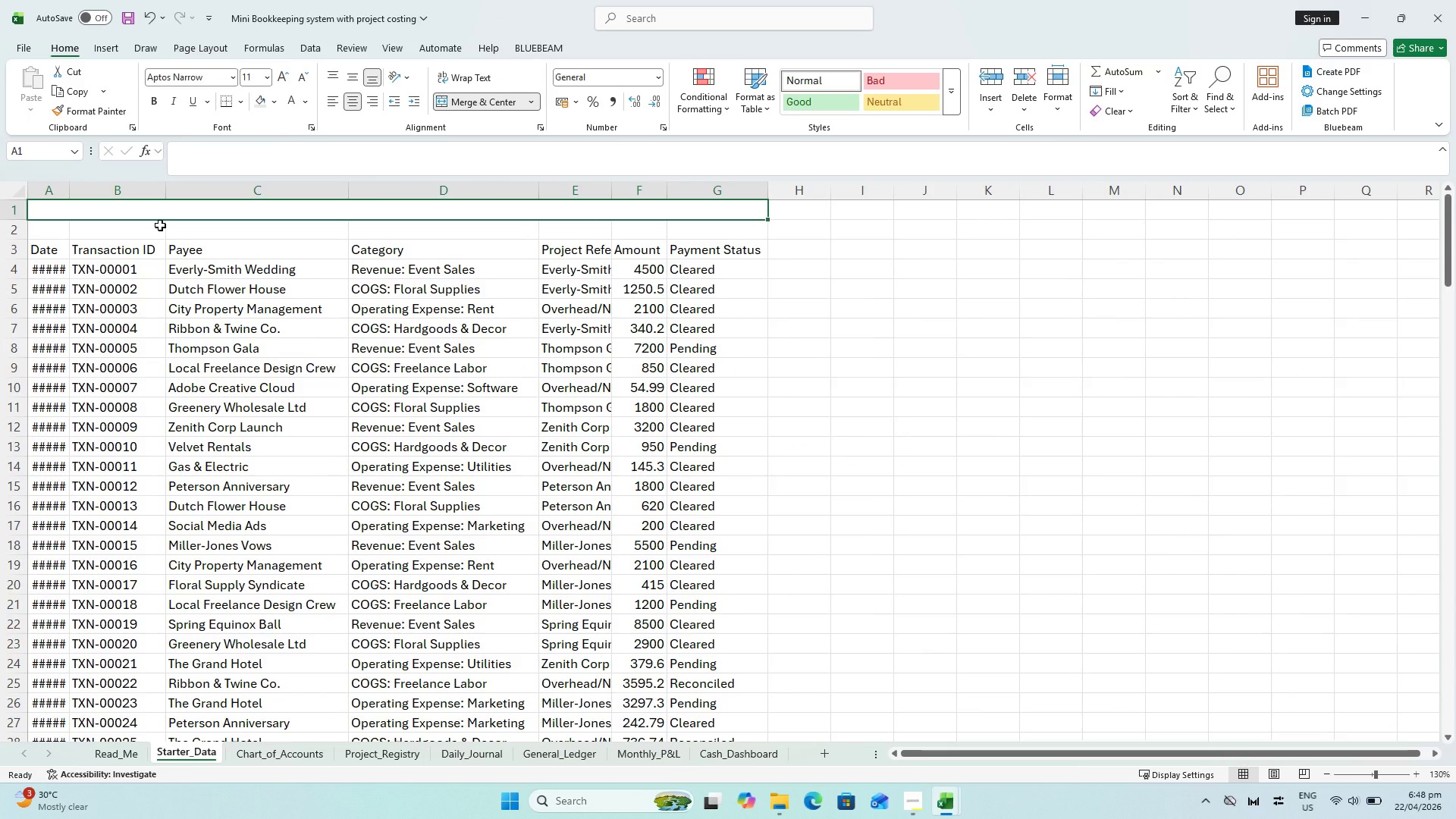 
left_click([288, 302])
 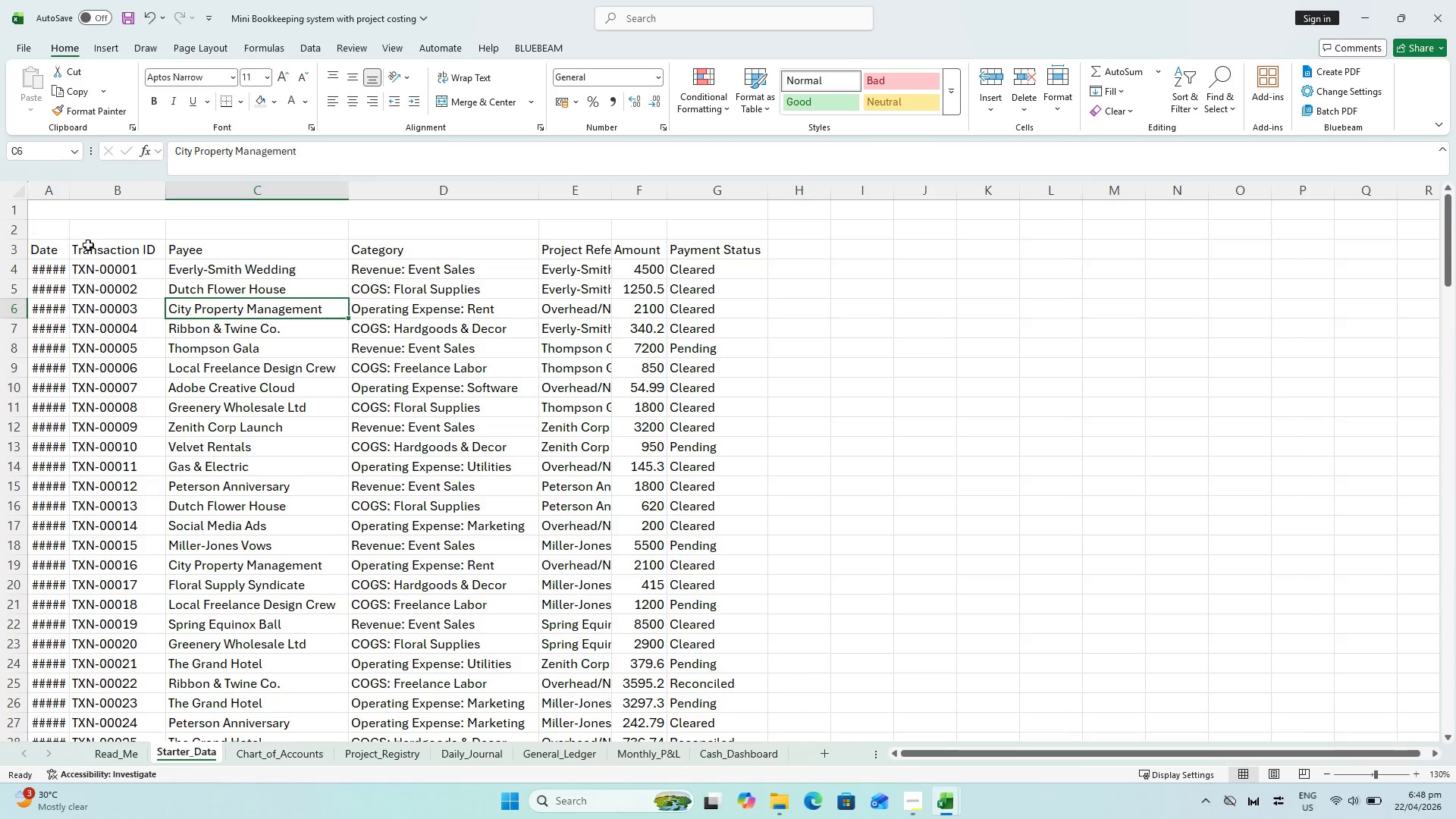 
left_click([66, 252])
 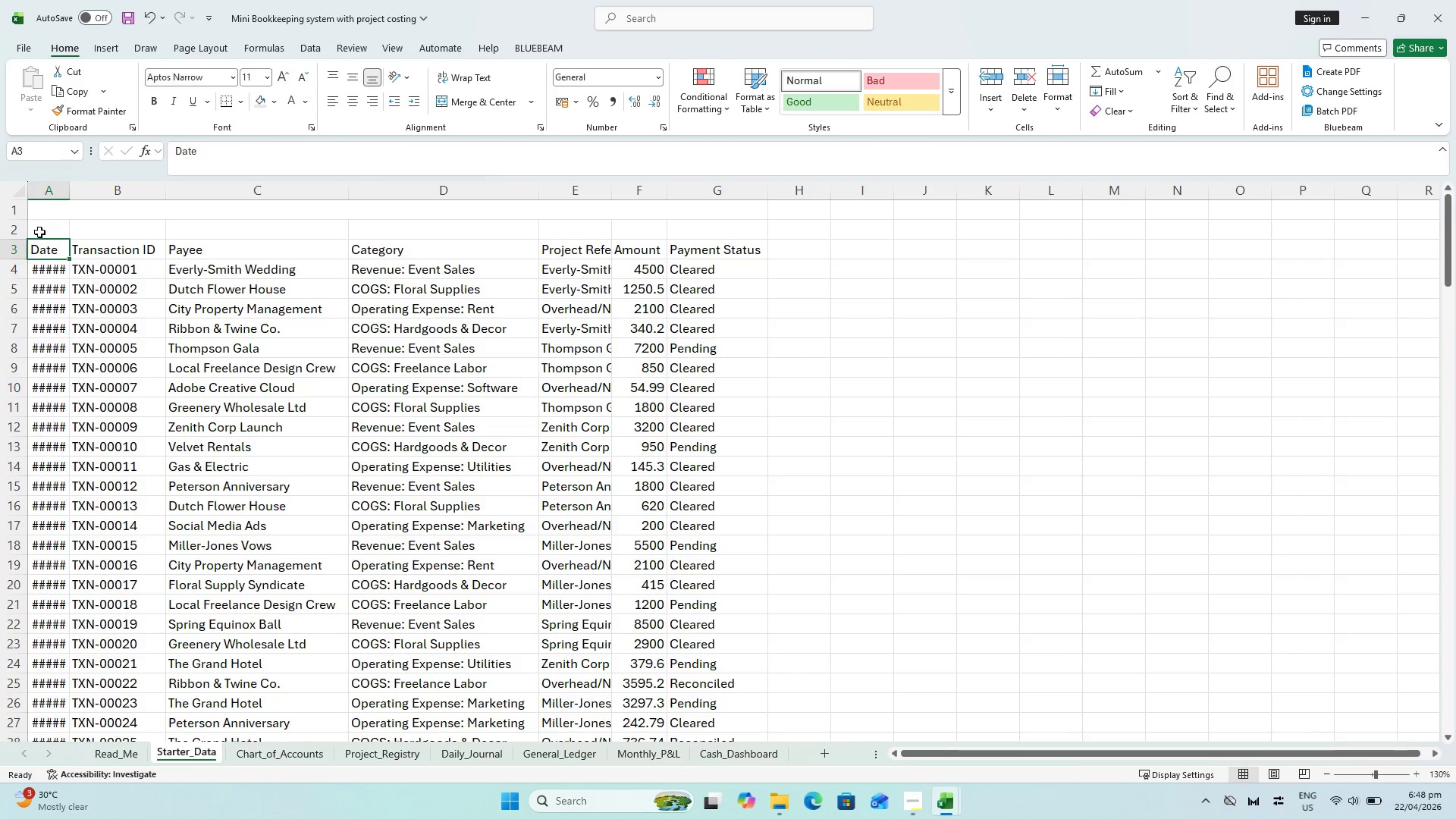 
wait(6.12)
 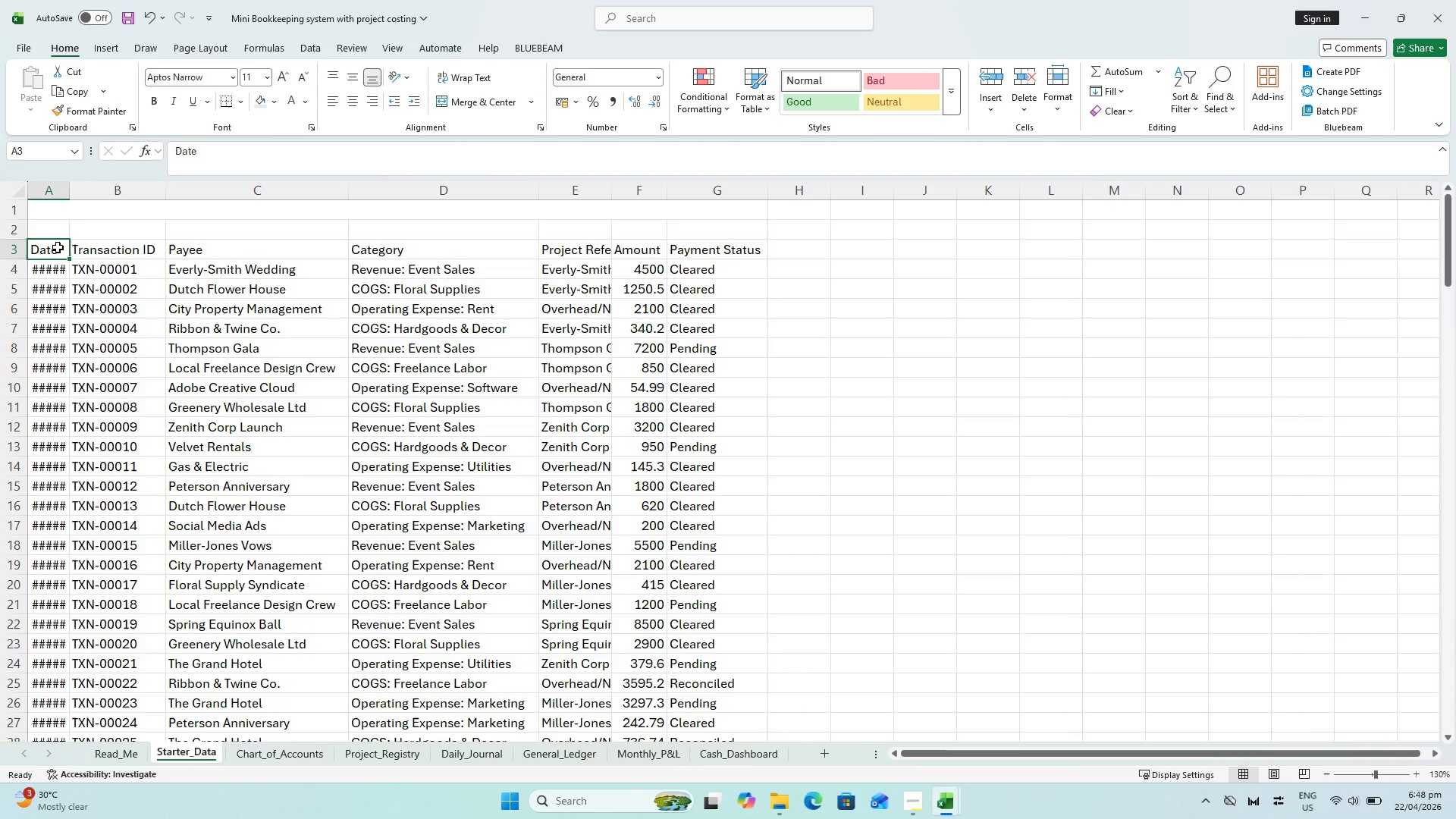 
hold_key(key=ShiftLeft, duration=0.95)
left_click([735, 256])
 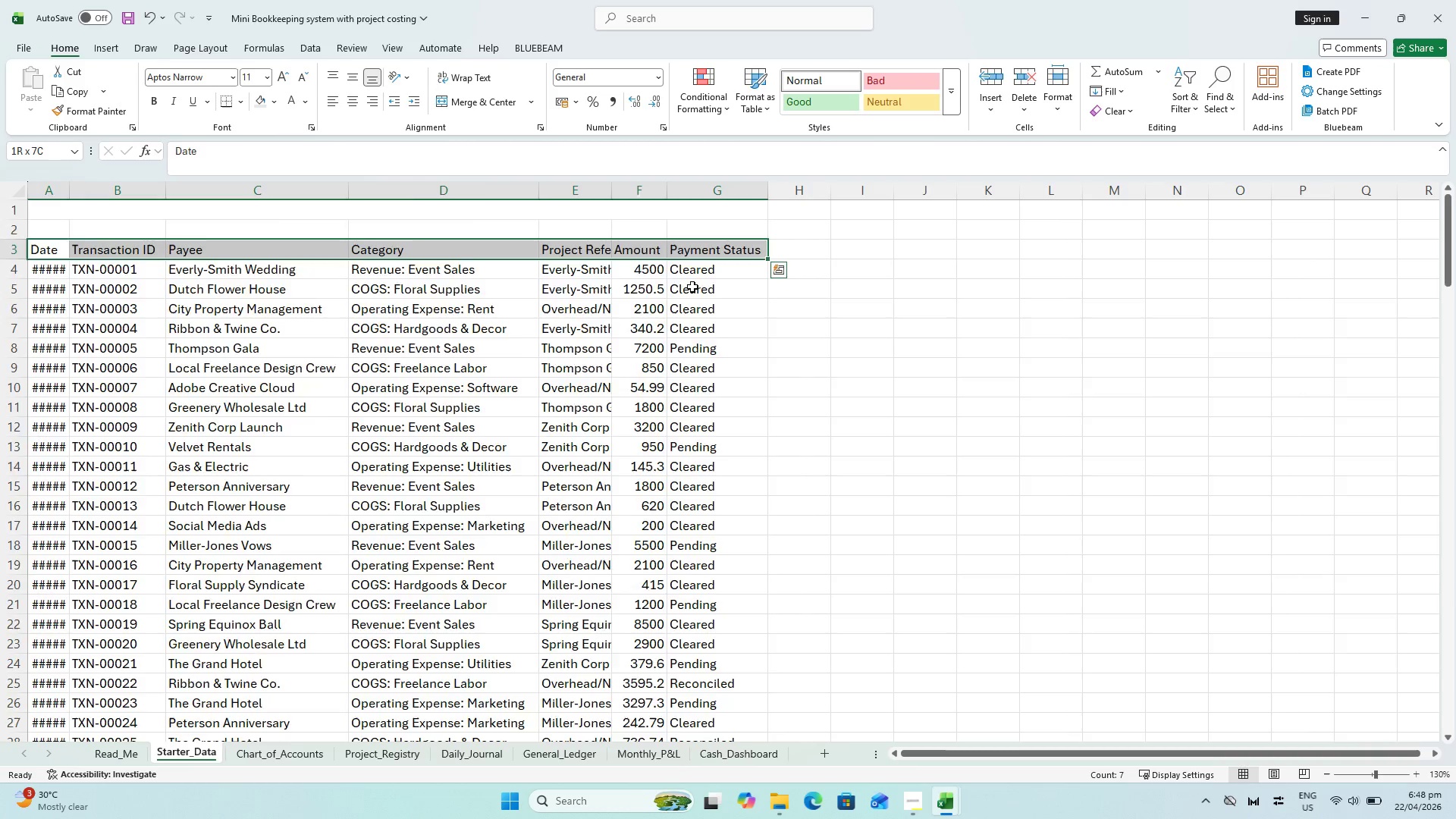 
hold_key(key=ShiftLeft, duration=0.94)
 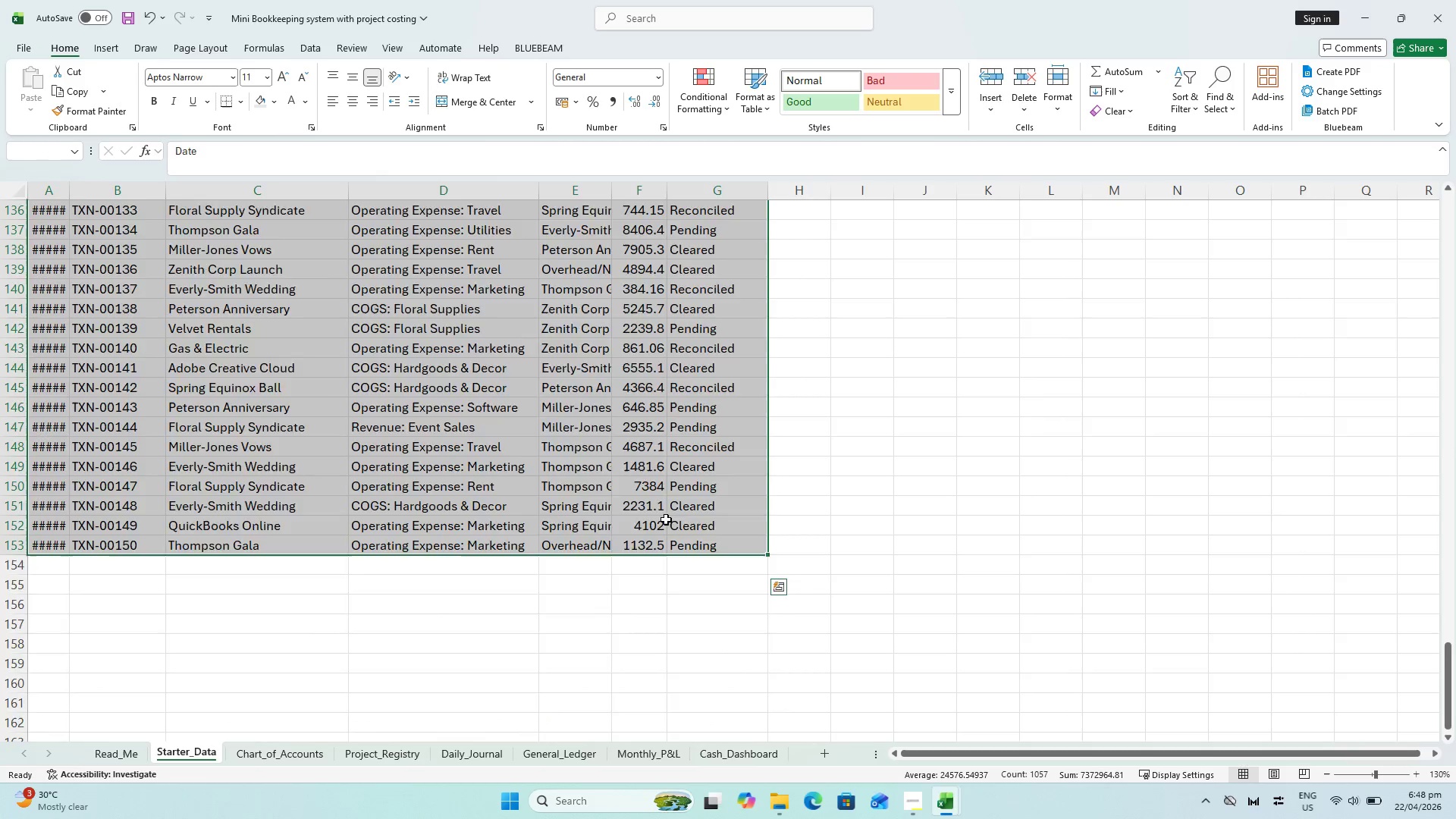 
scroll: coordinate [626, 372], scroll_direction: down, amount: 45.0
 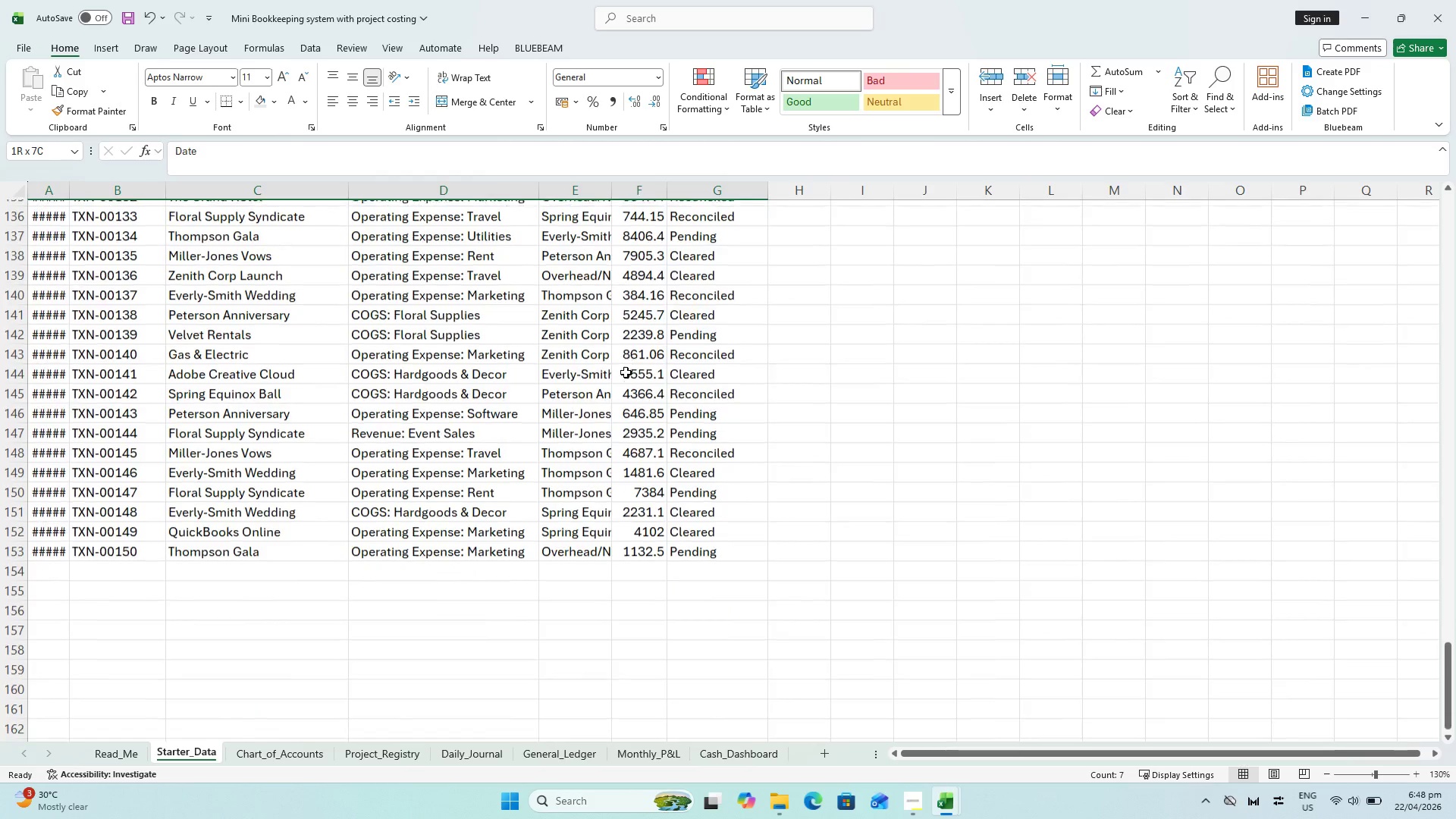 
key(Control+T)
 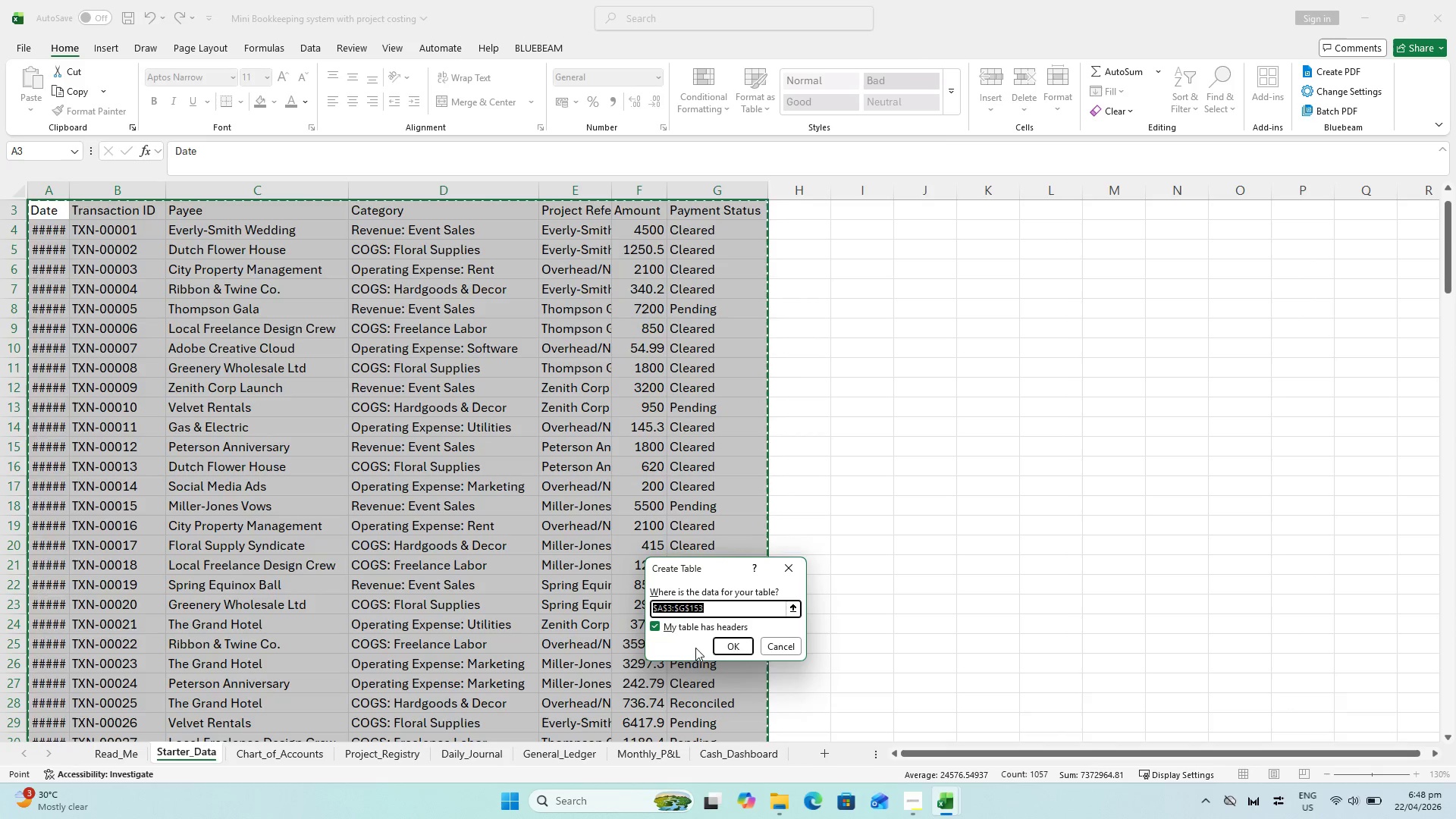 
scroll: coordinate [285, 368], scroll_direction: up, amount: 20.0
 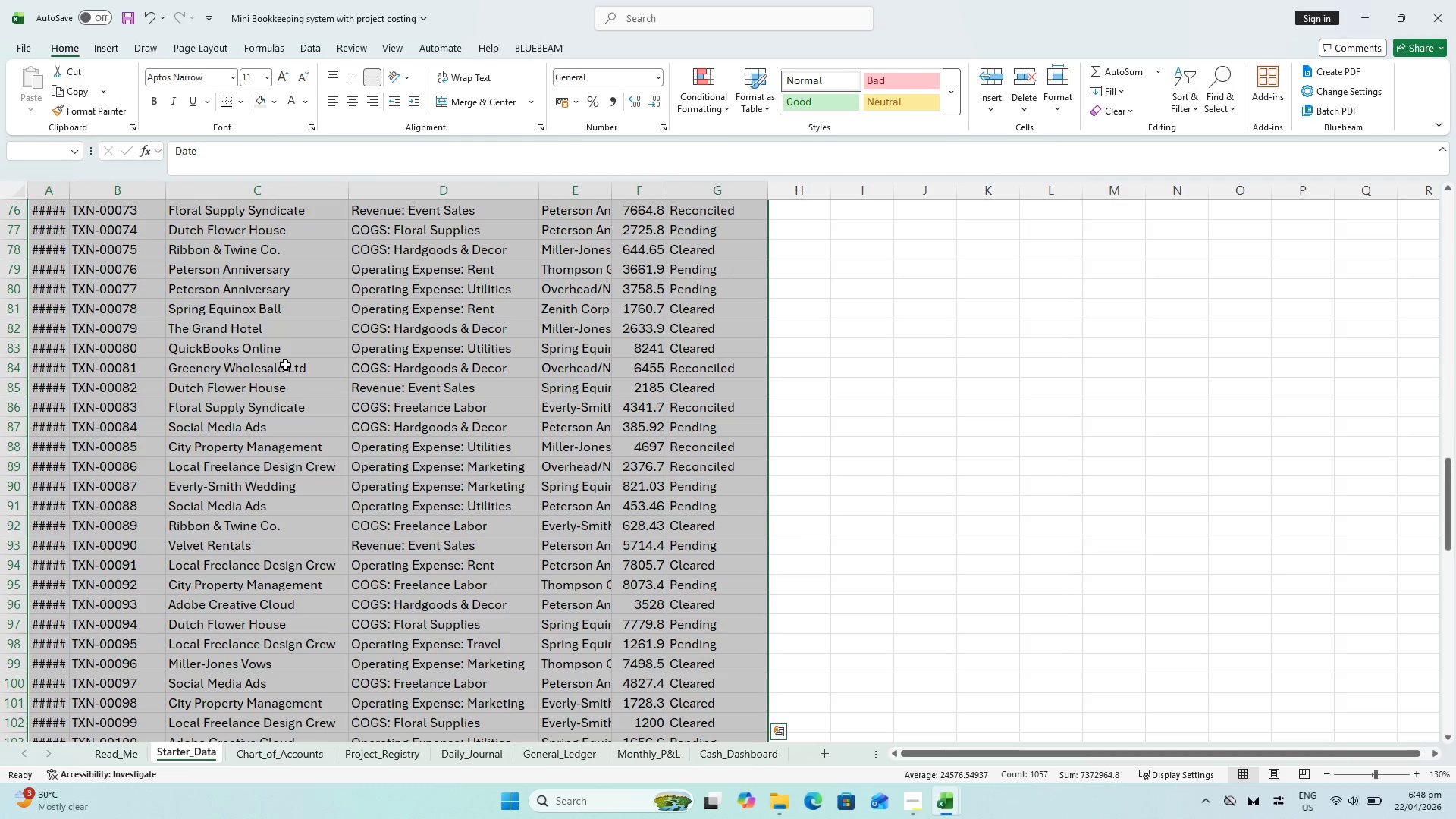 
left_click([746, 638])
 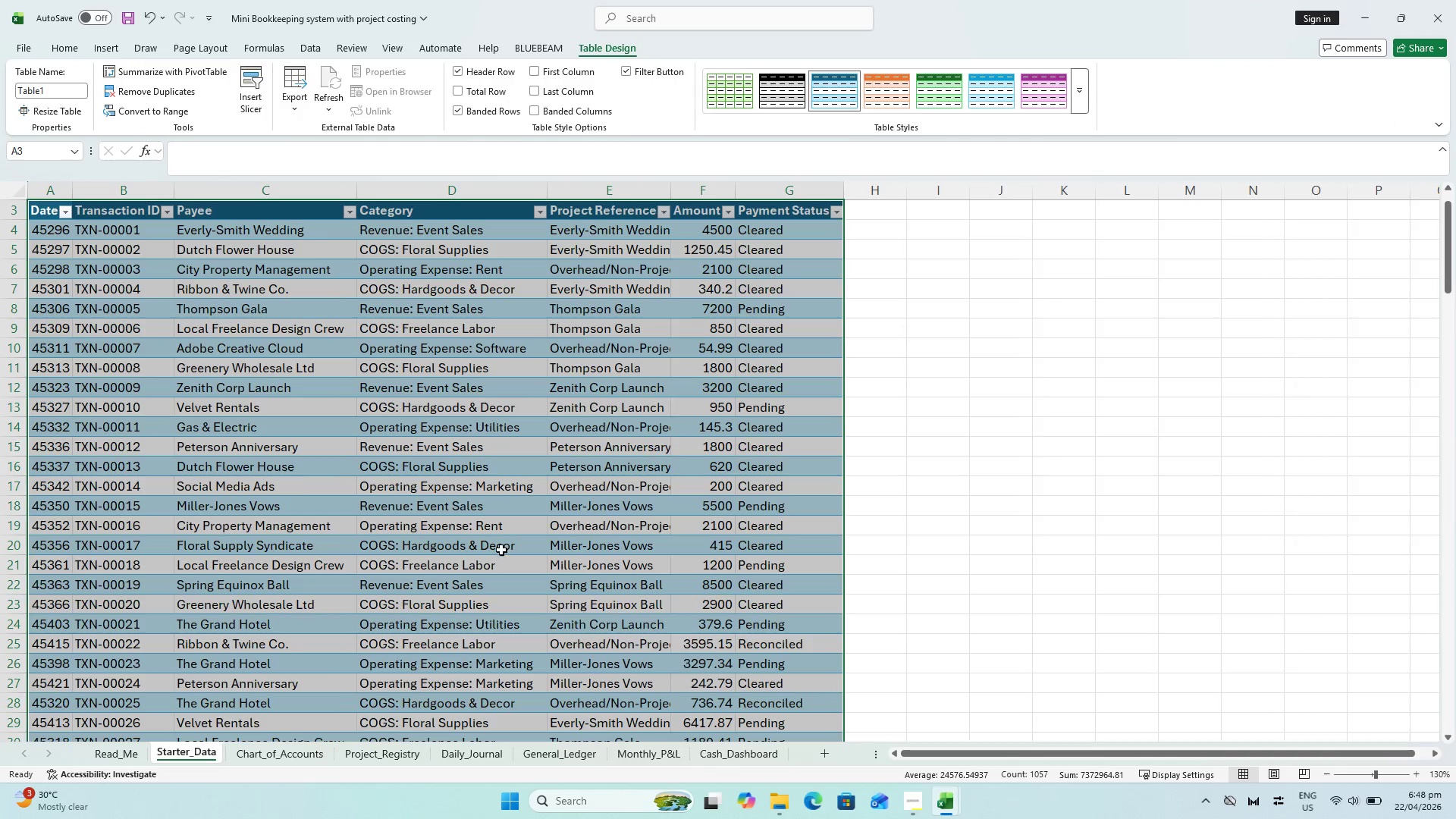 
scroll: coordinate [198, 272], scroll_direction: up, amount: 3.0
 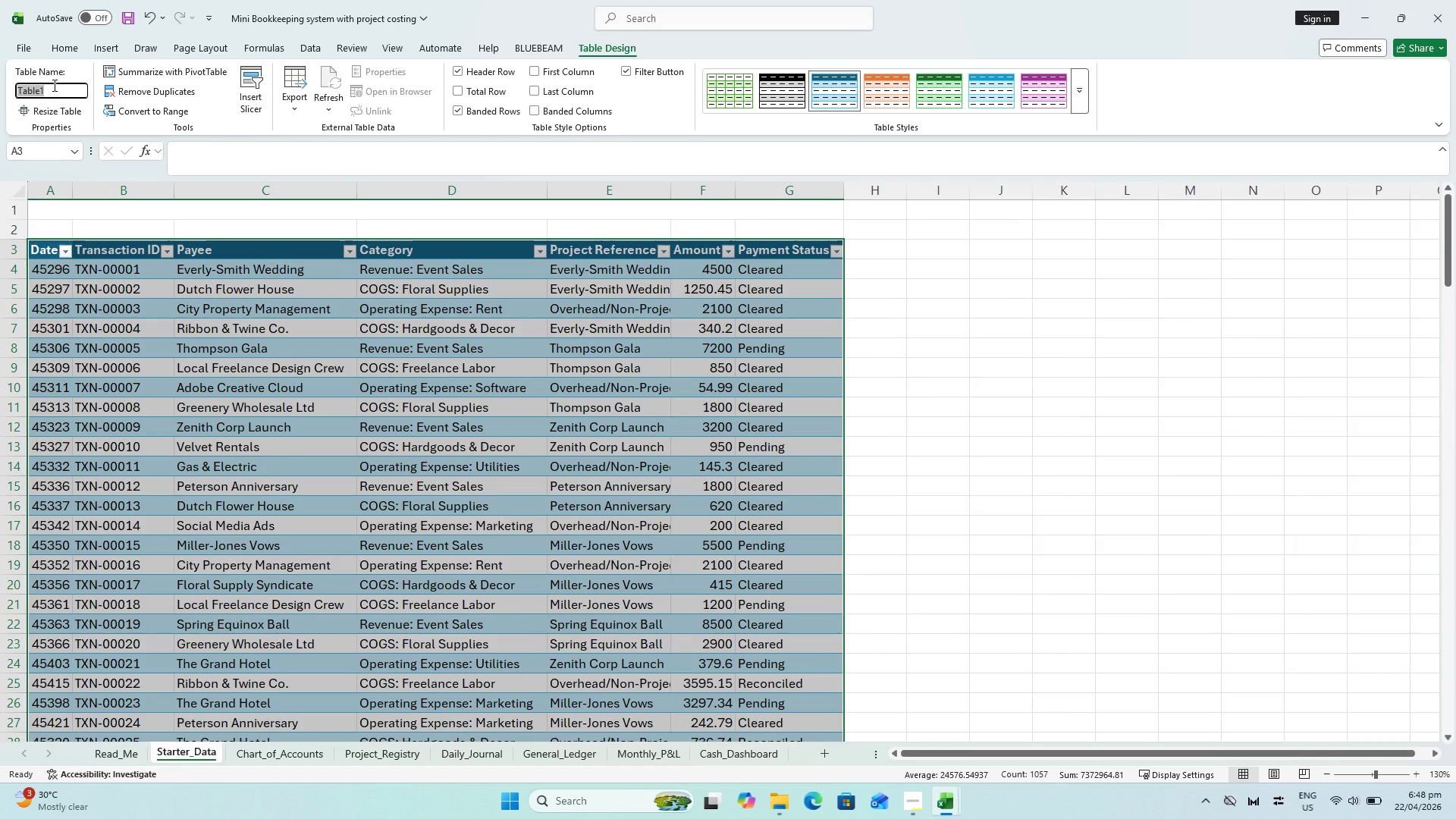 
type(tblStarterData)
 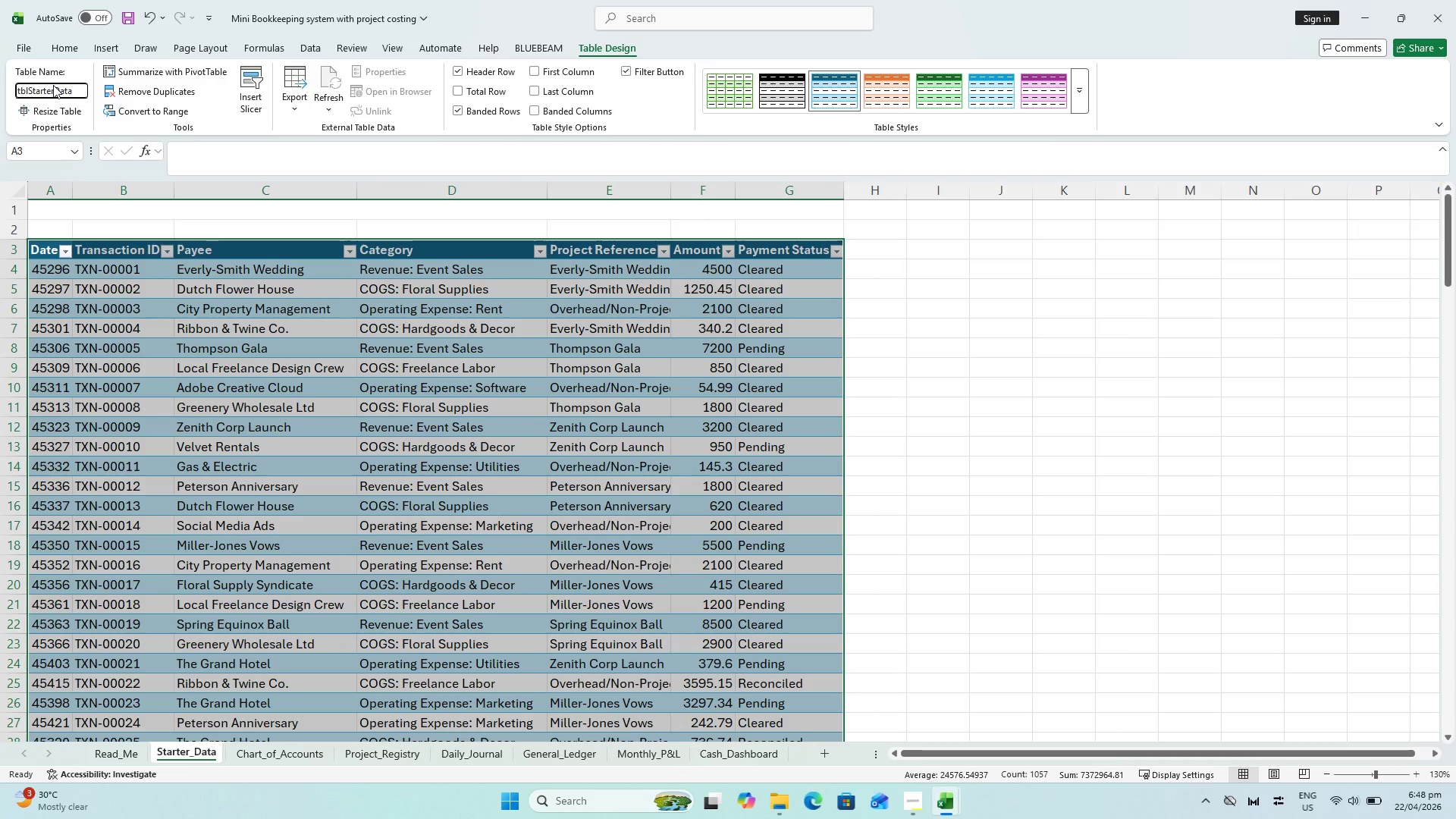 
key(Control+S)
 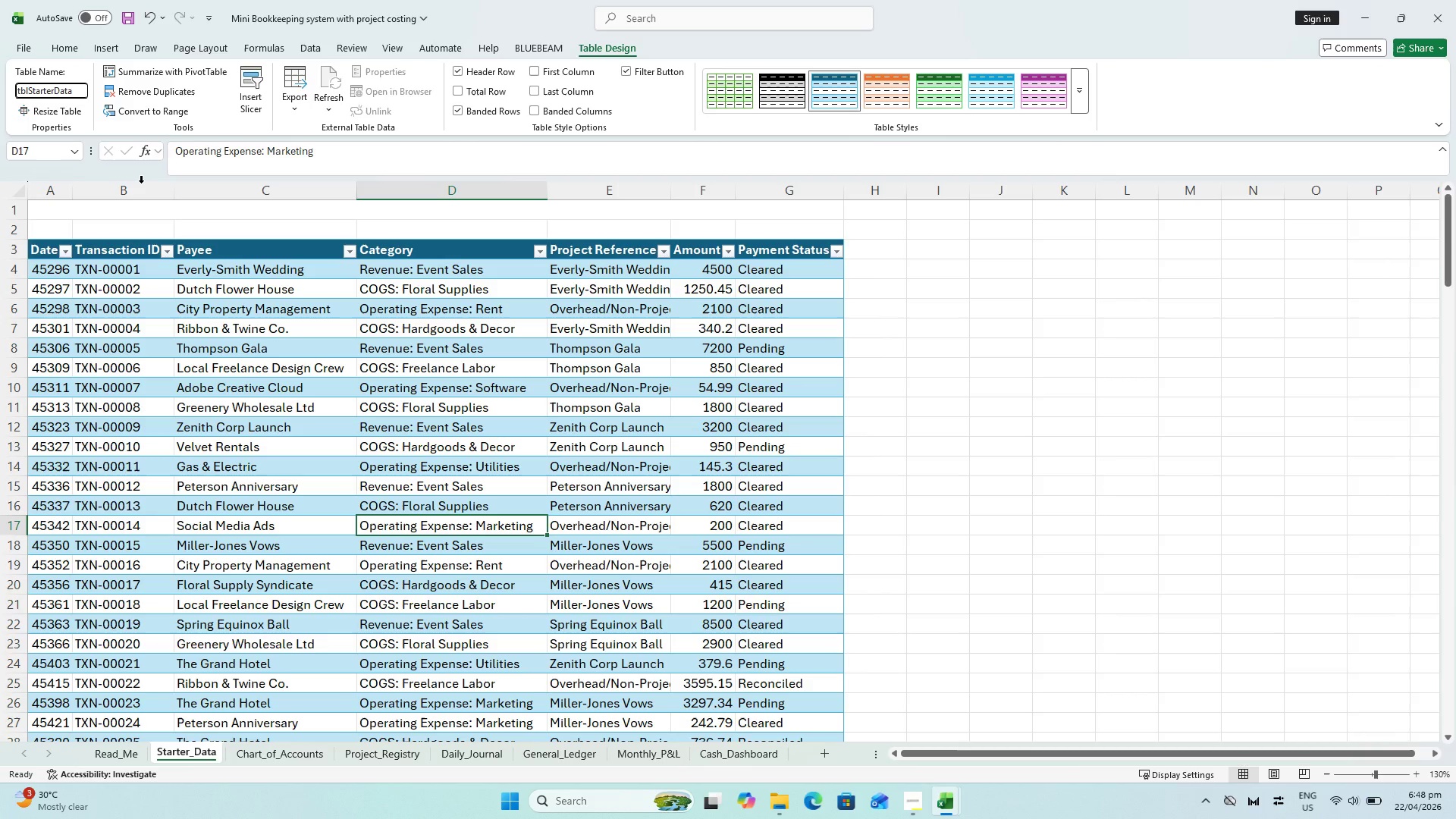 
wait(7.41)
 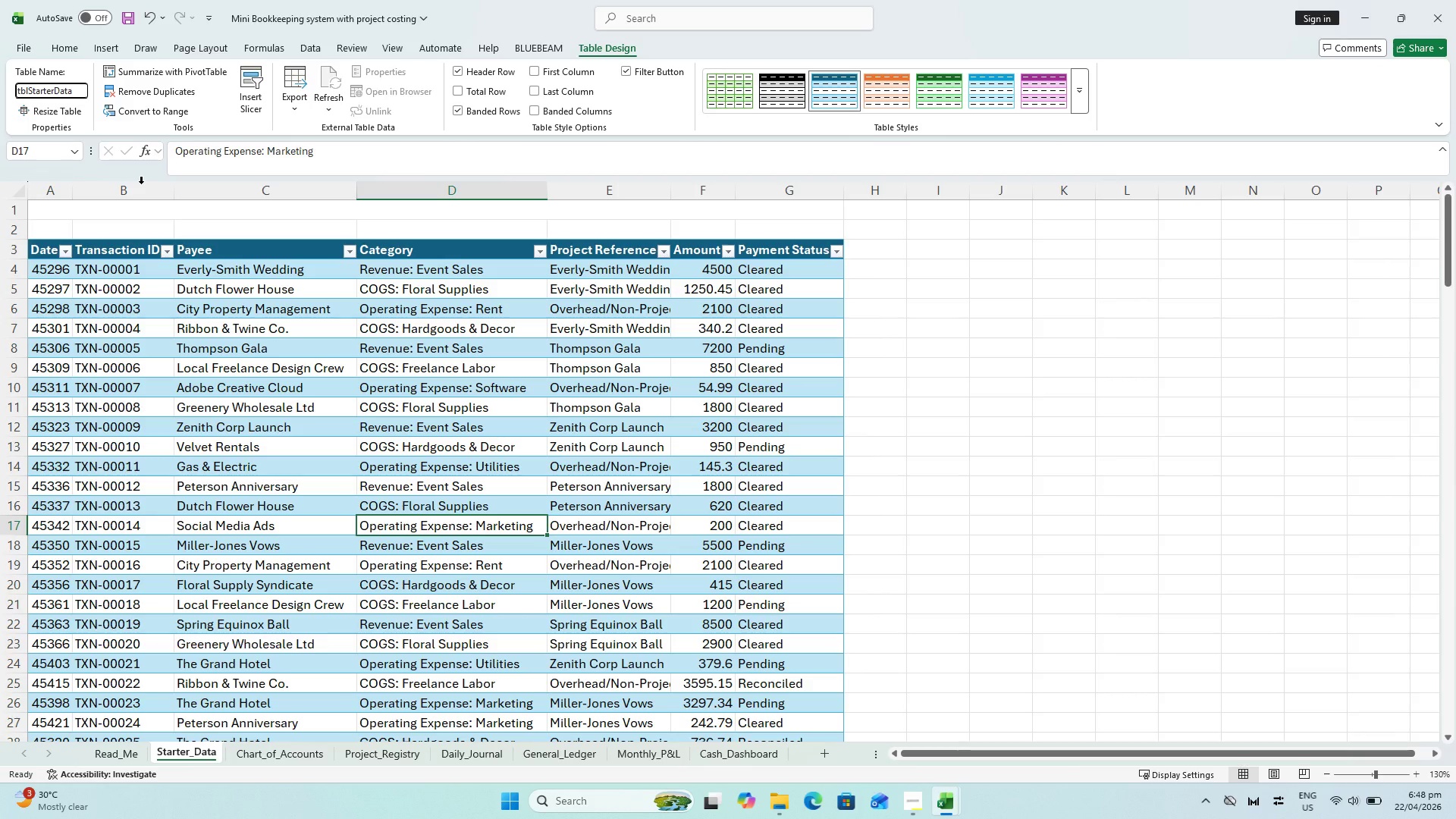 
key(Alt+AltLeft)
 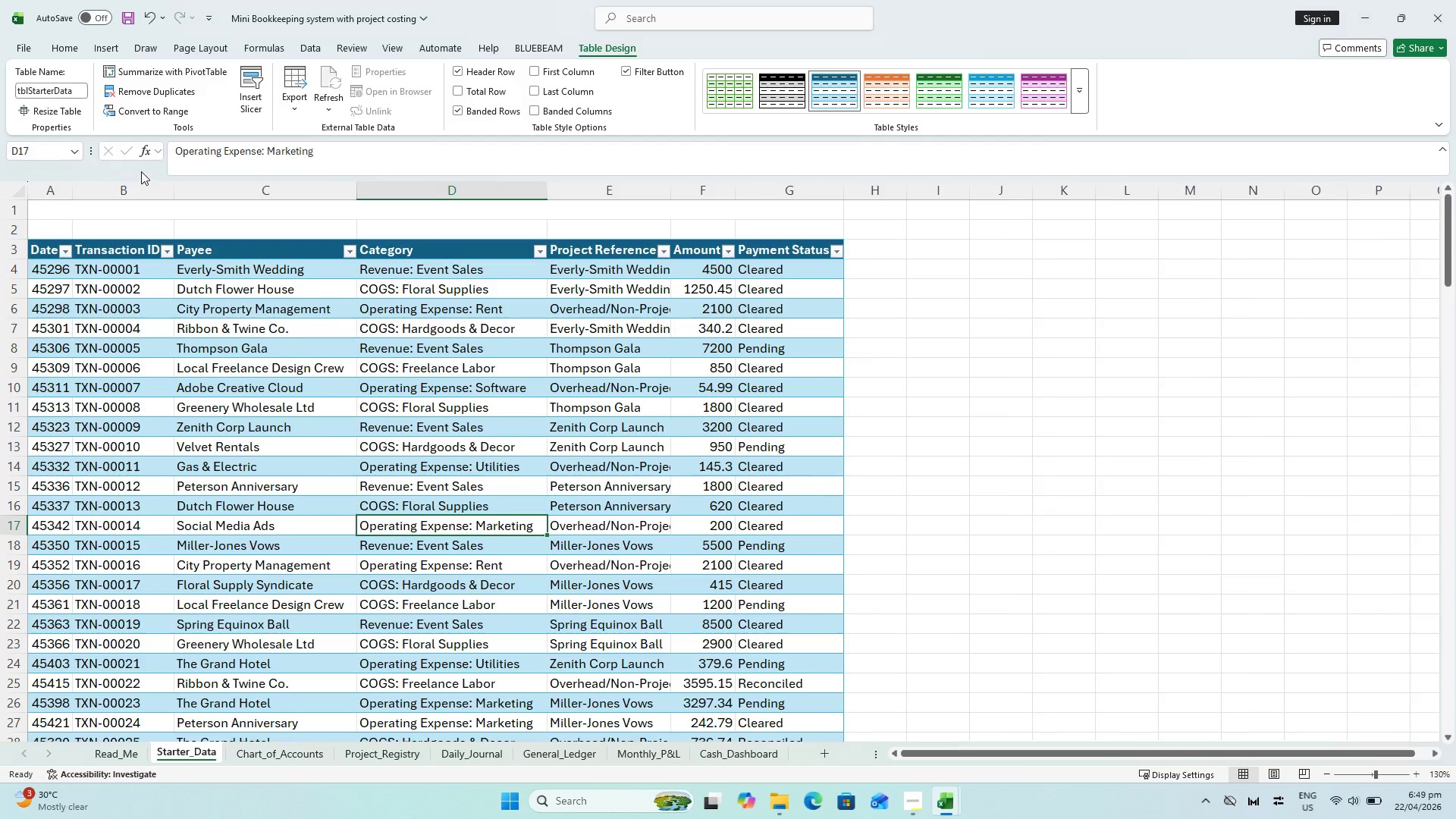 
key(Alt+Tab)
 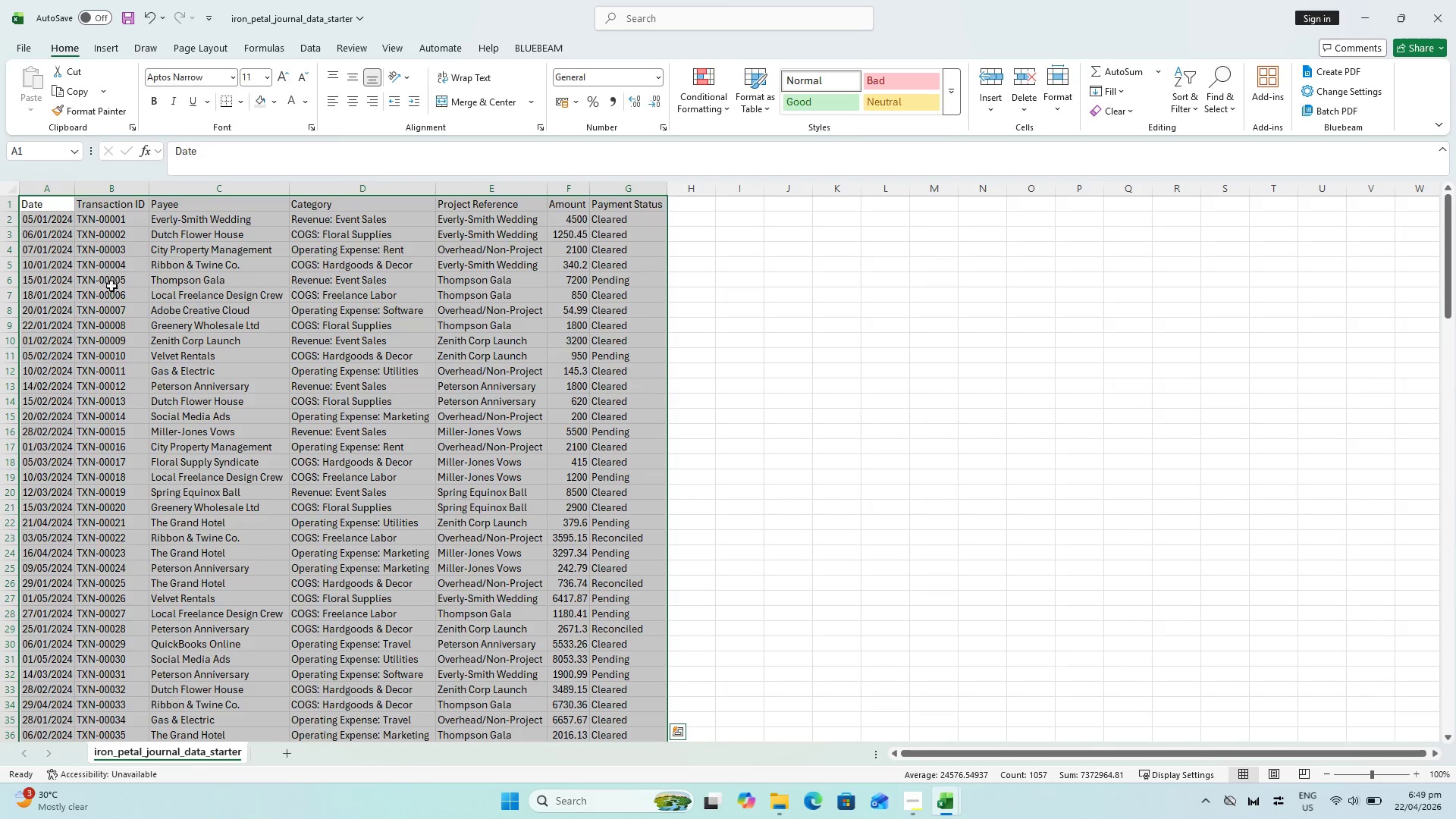 
key(Alt+AltLeft)
 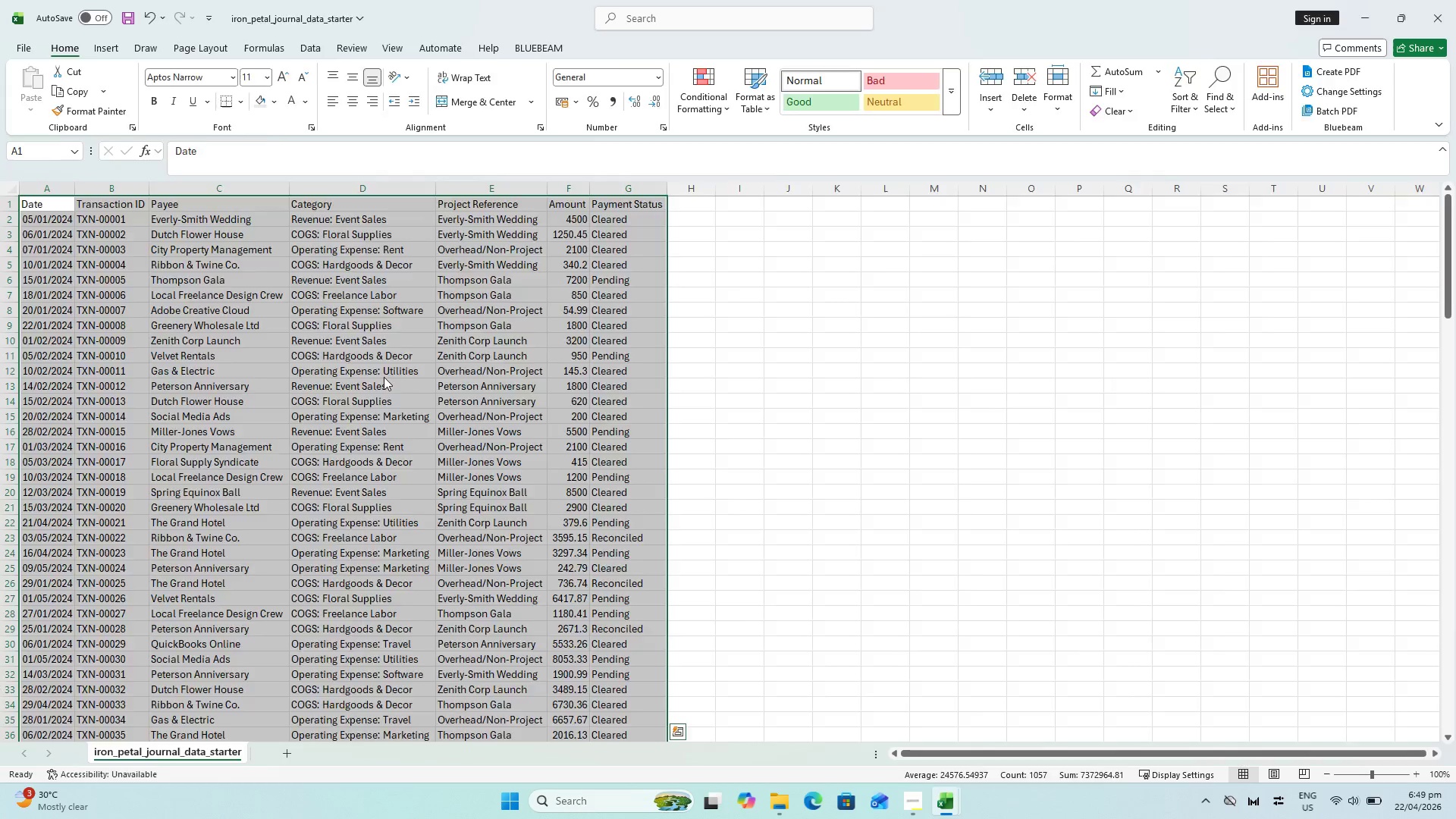 
key(Alt+Tab)
 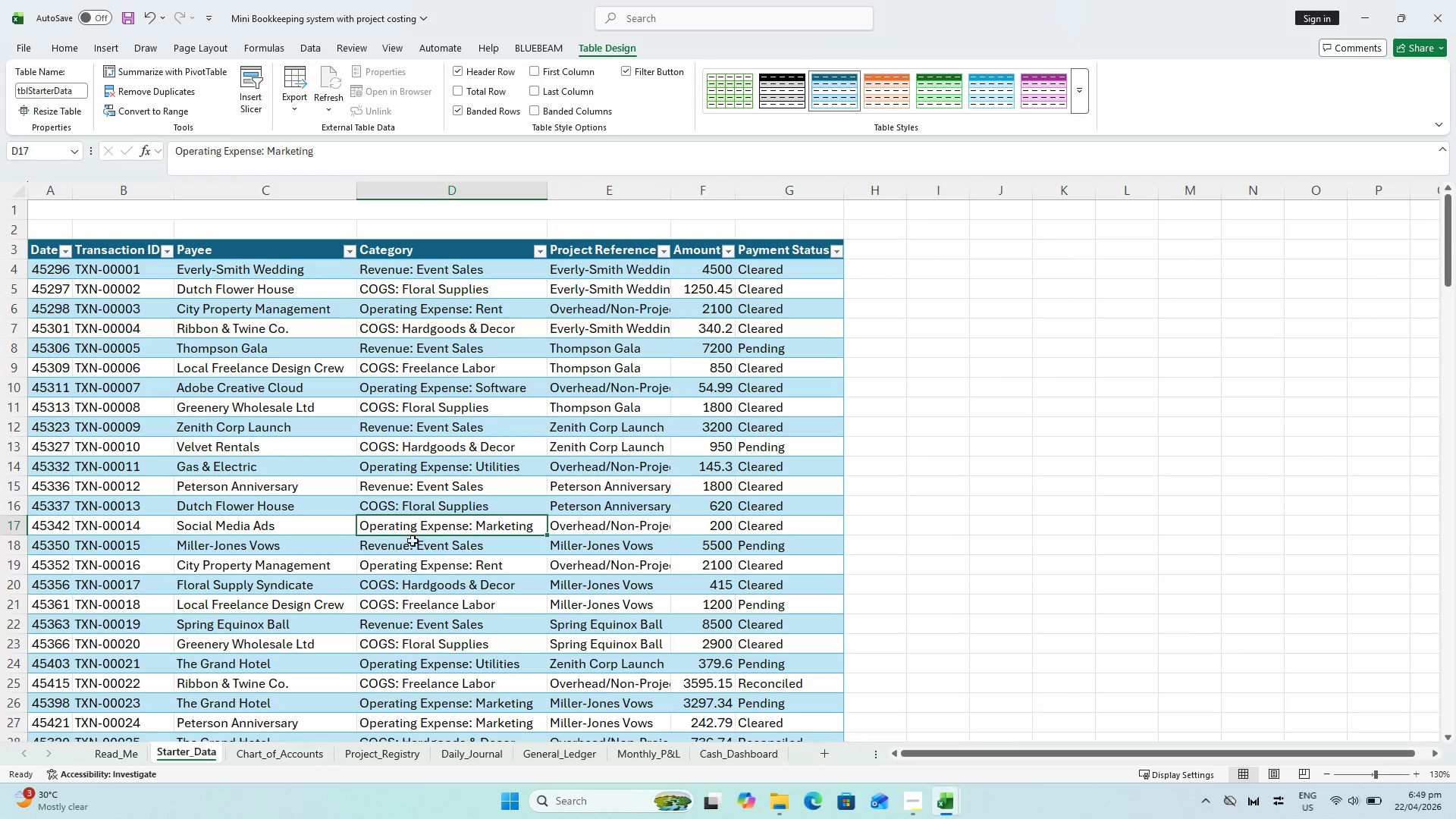 
key(Alt+AltLeft)
 